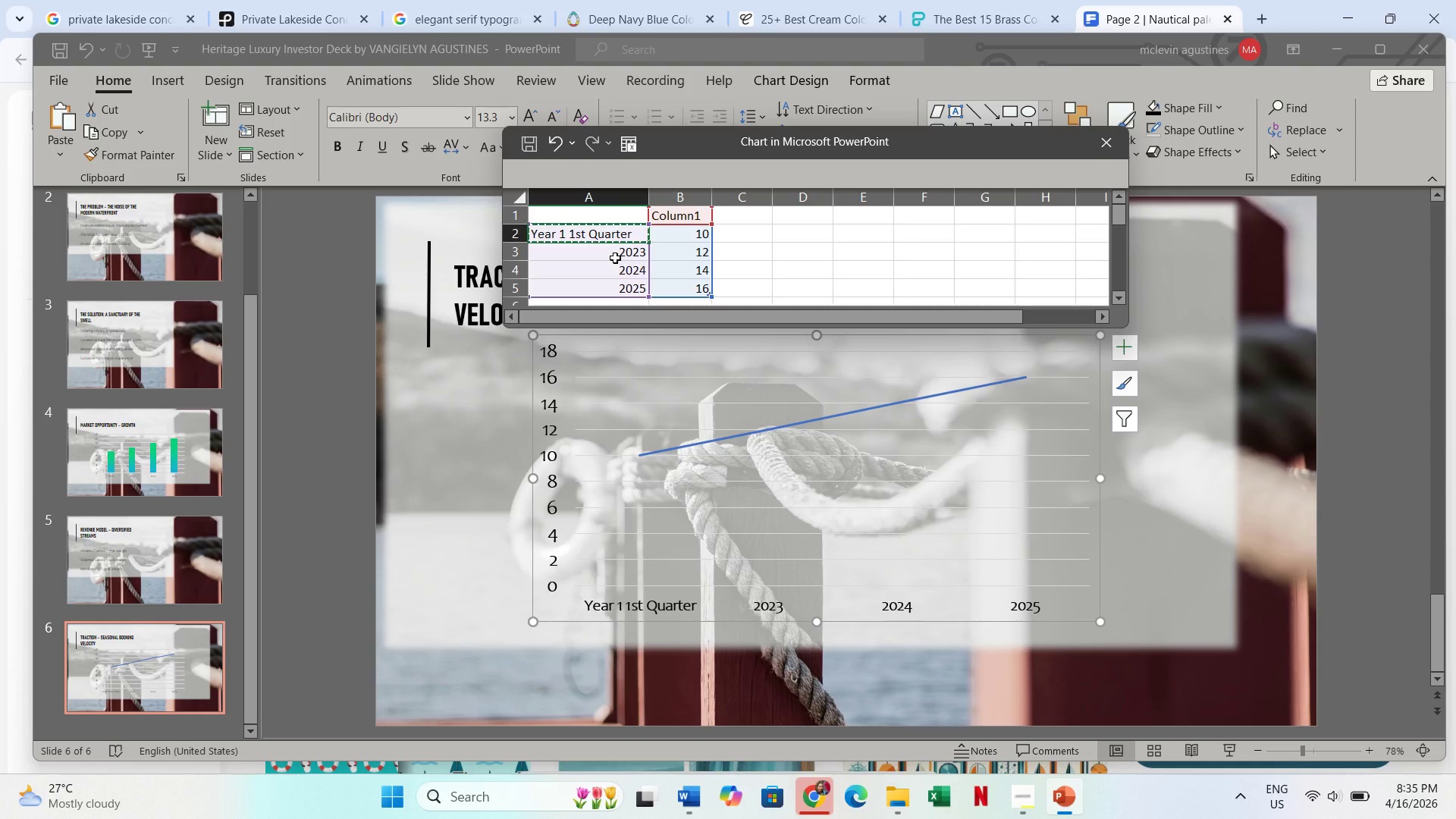 
left_click([615, 258])
 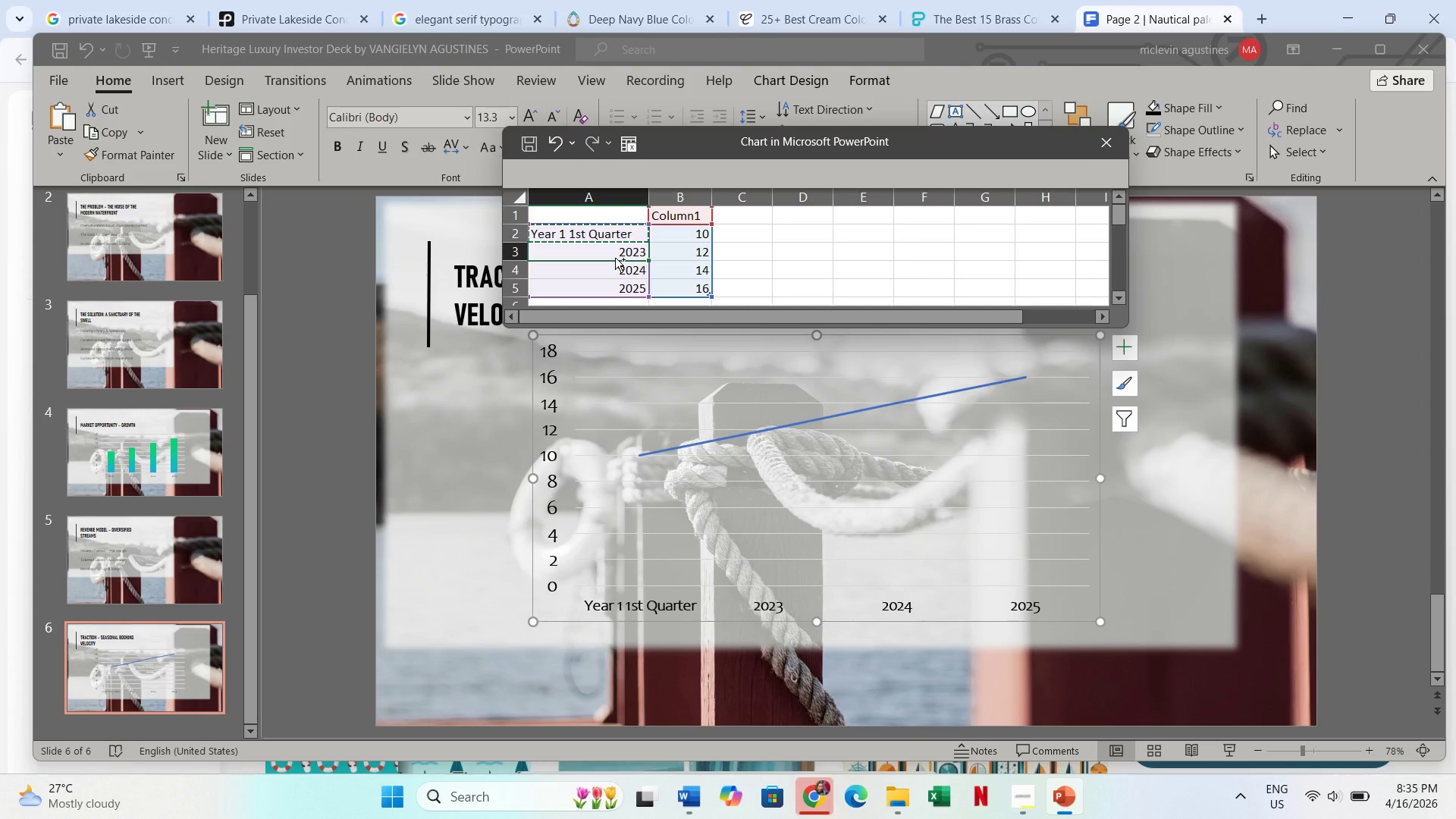 
key(Control+ControlLeft)
 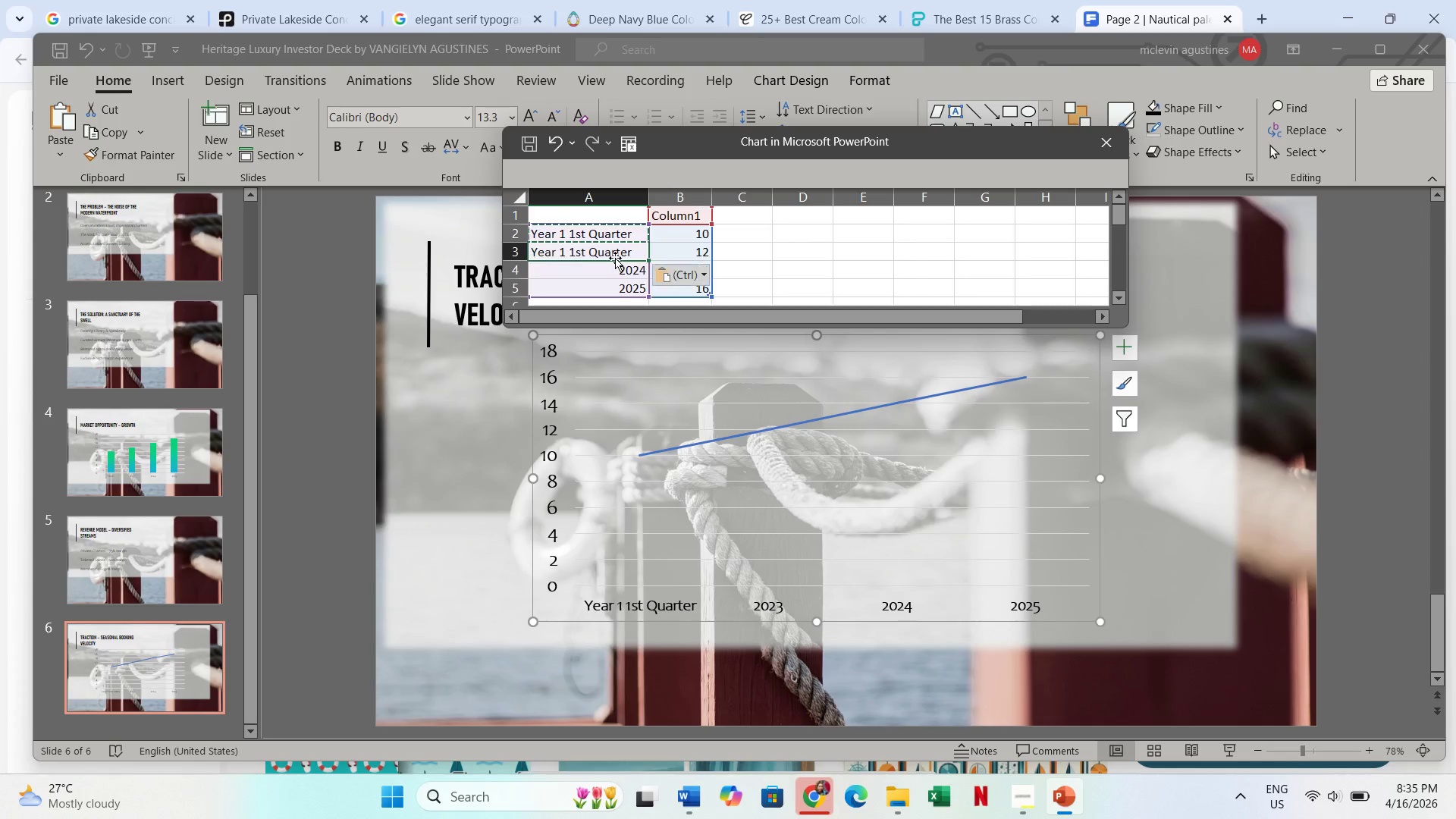 
key(Control+V)
 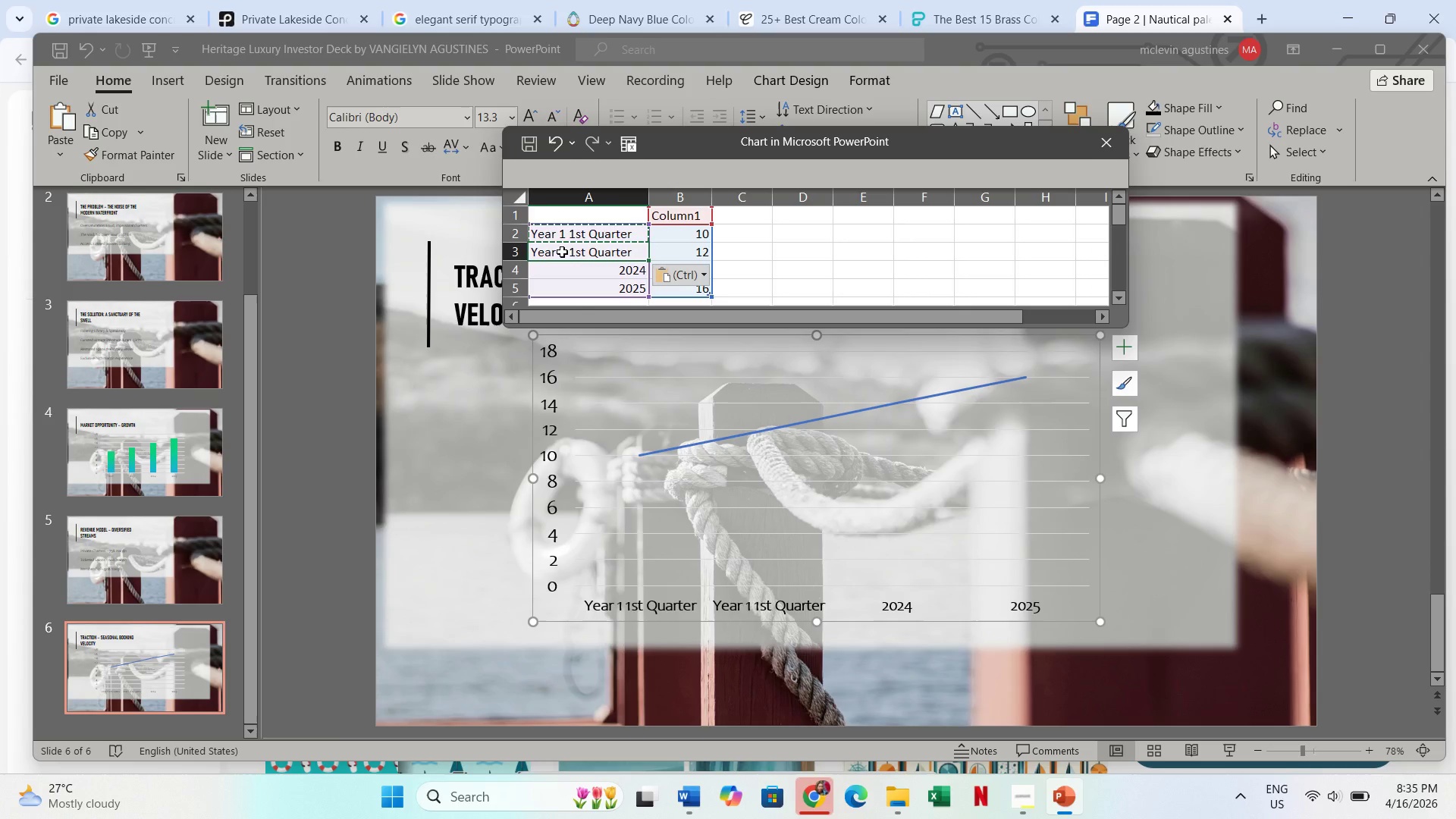 
double_click([573, 253])
 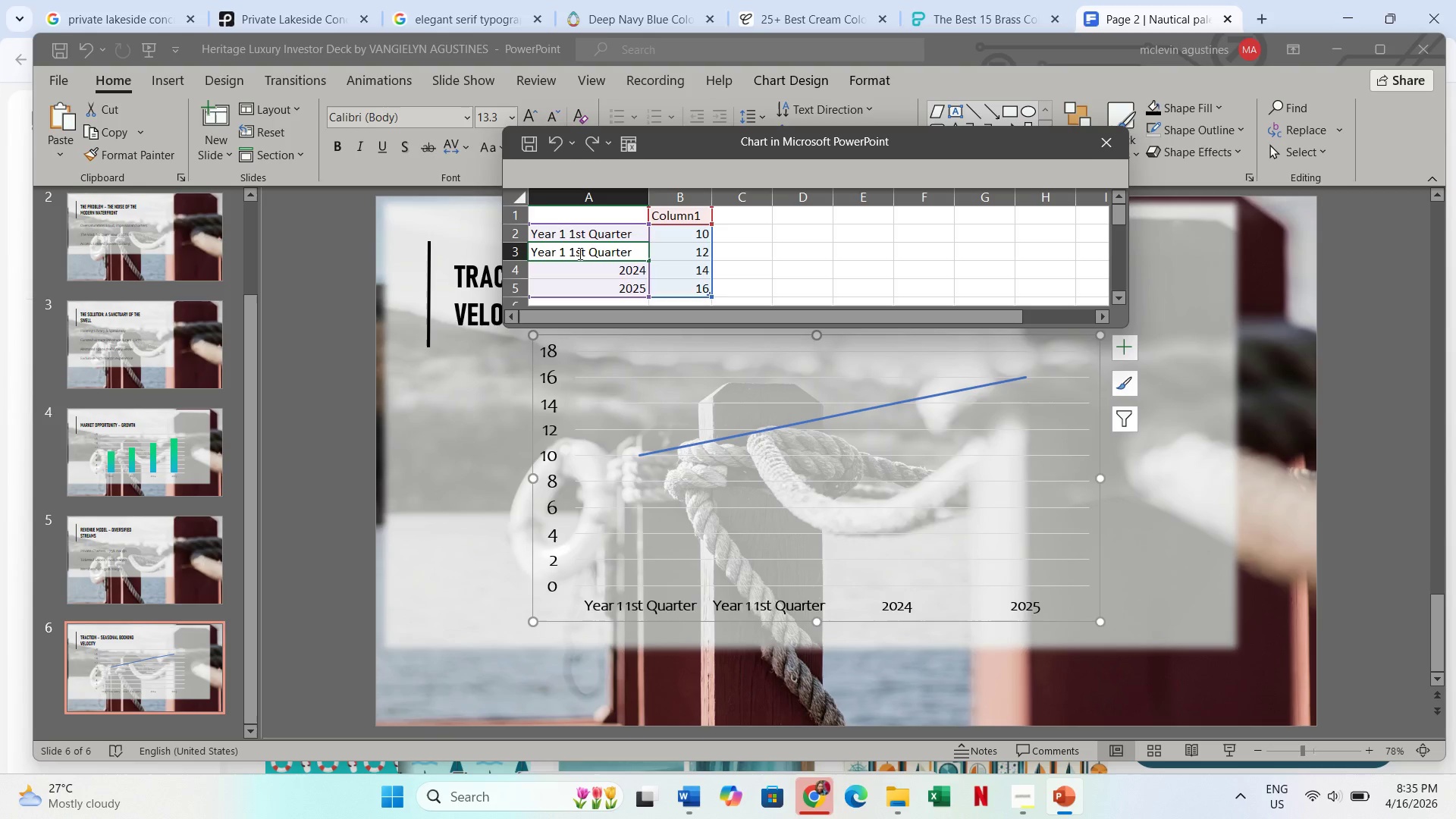 
double_click([579, 253])
 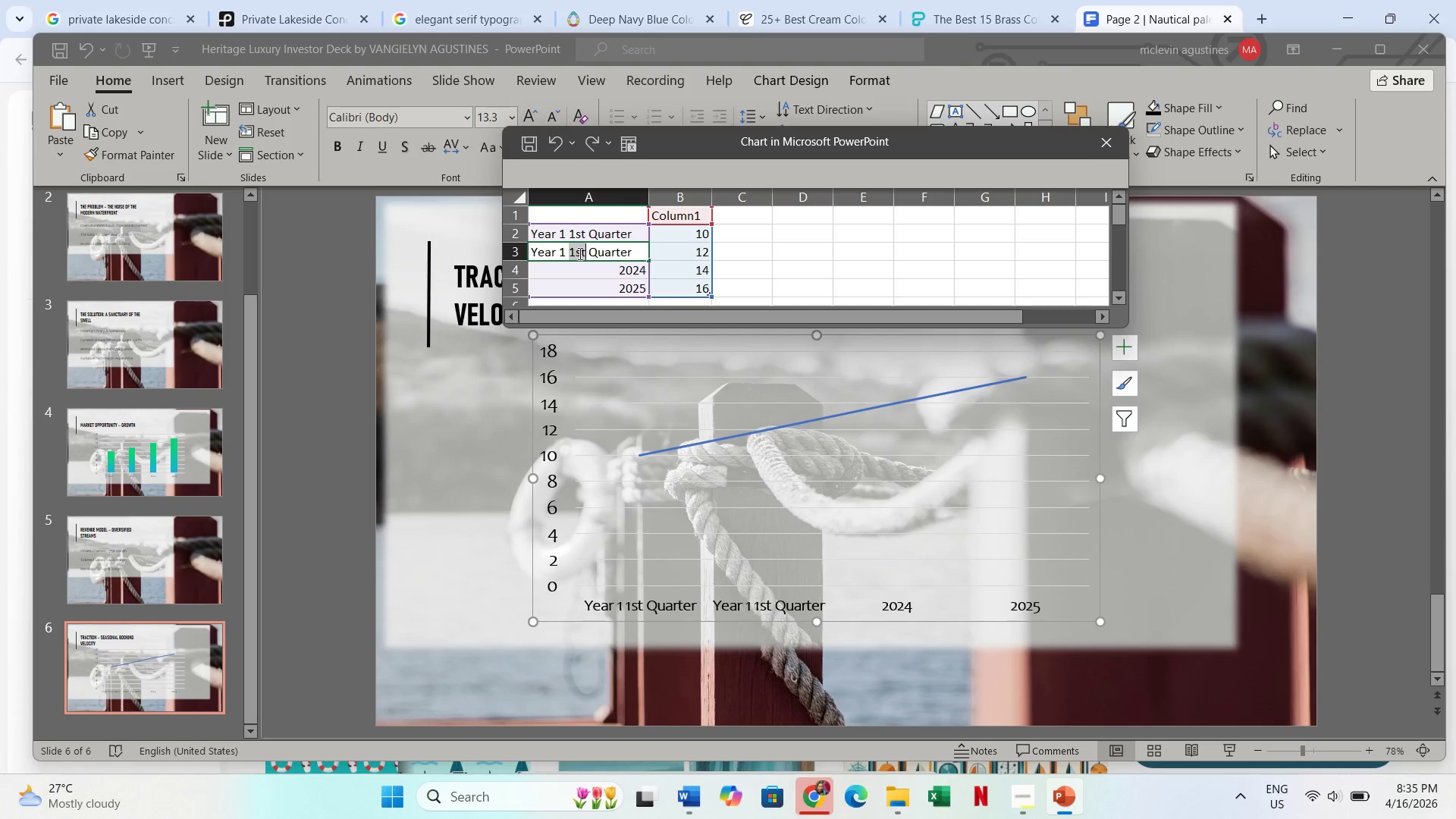 
type(2nd )
key(Backspace)
 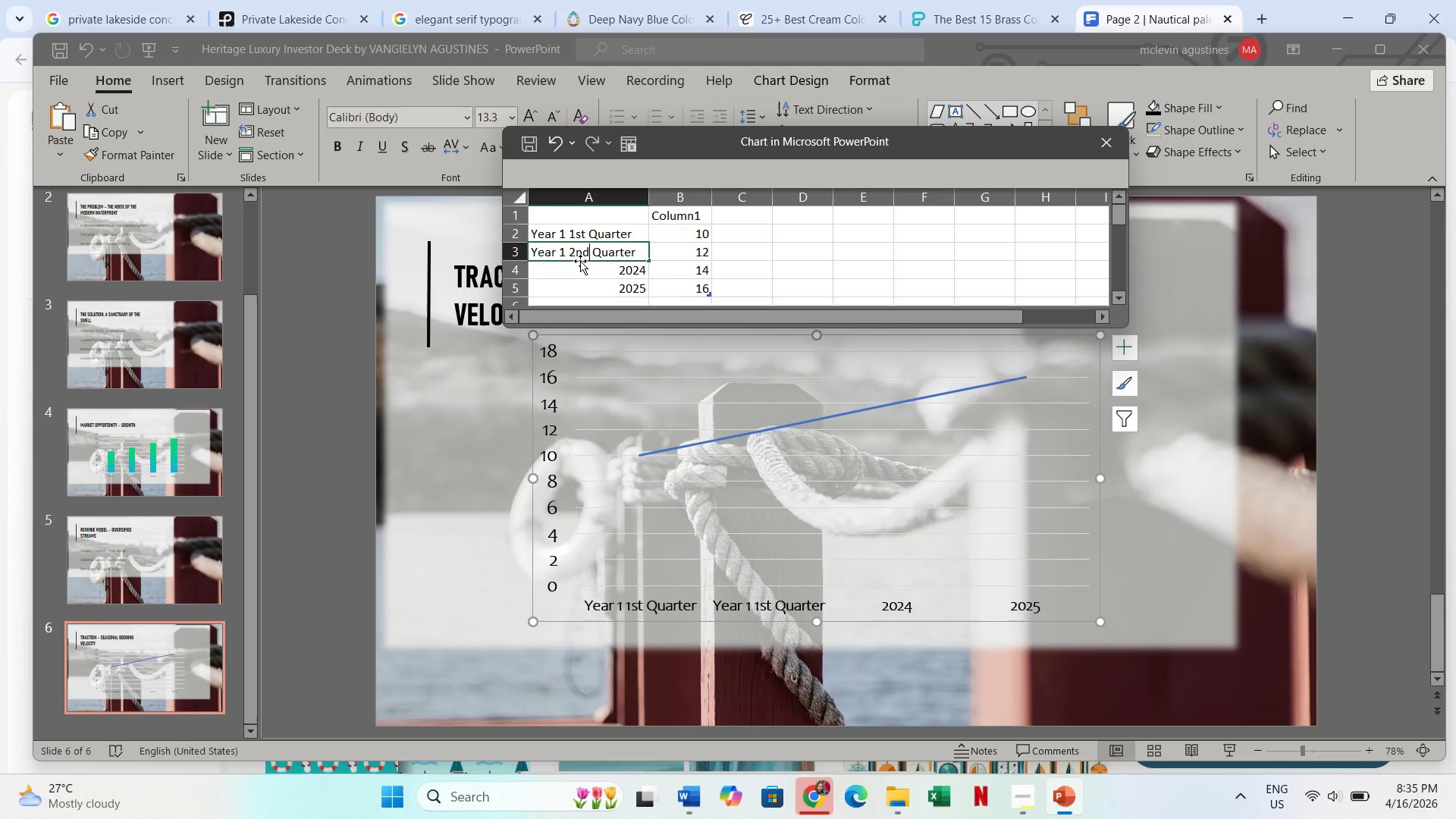 
left_click([583, 268])
 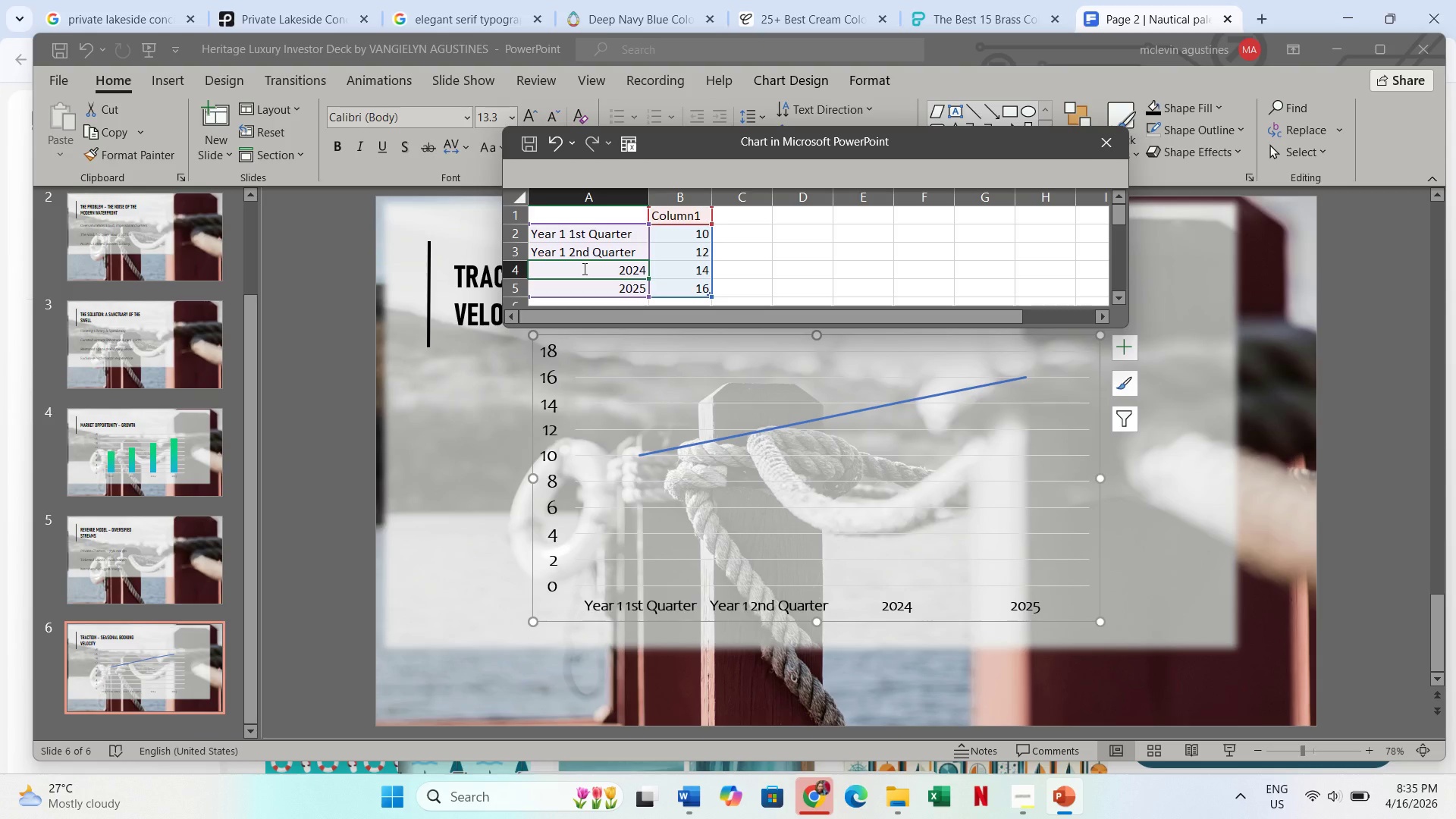 
key(Control+D)
 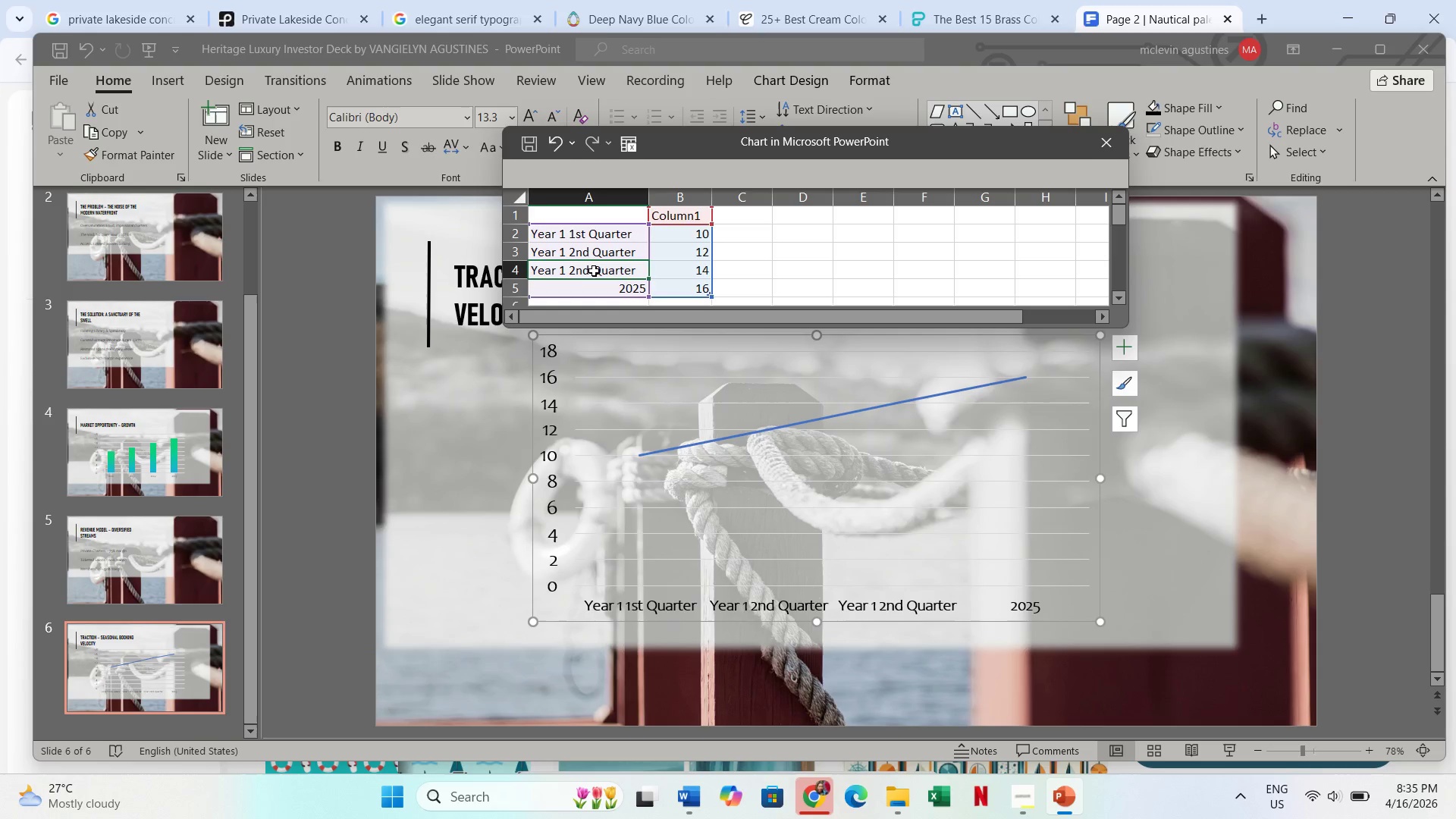 
double_click([583, 271])
 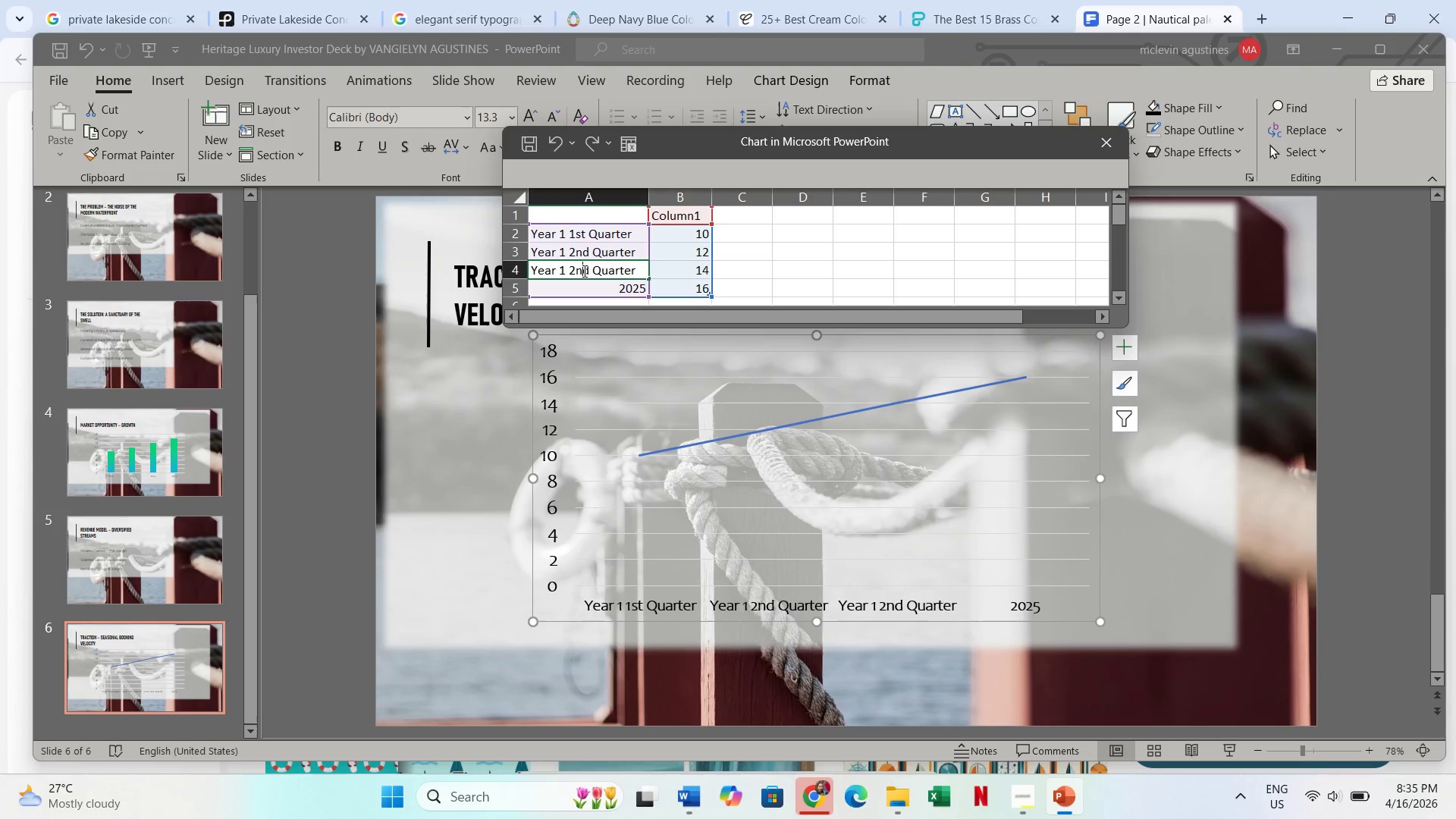 
triple_click([583, 271])
 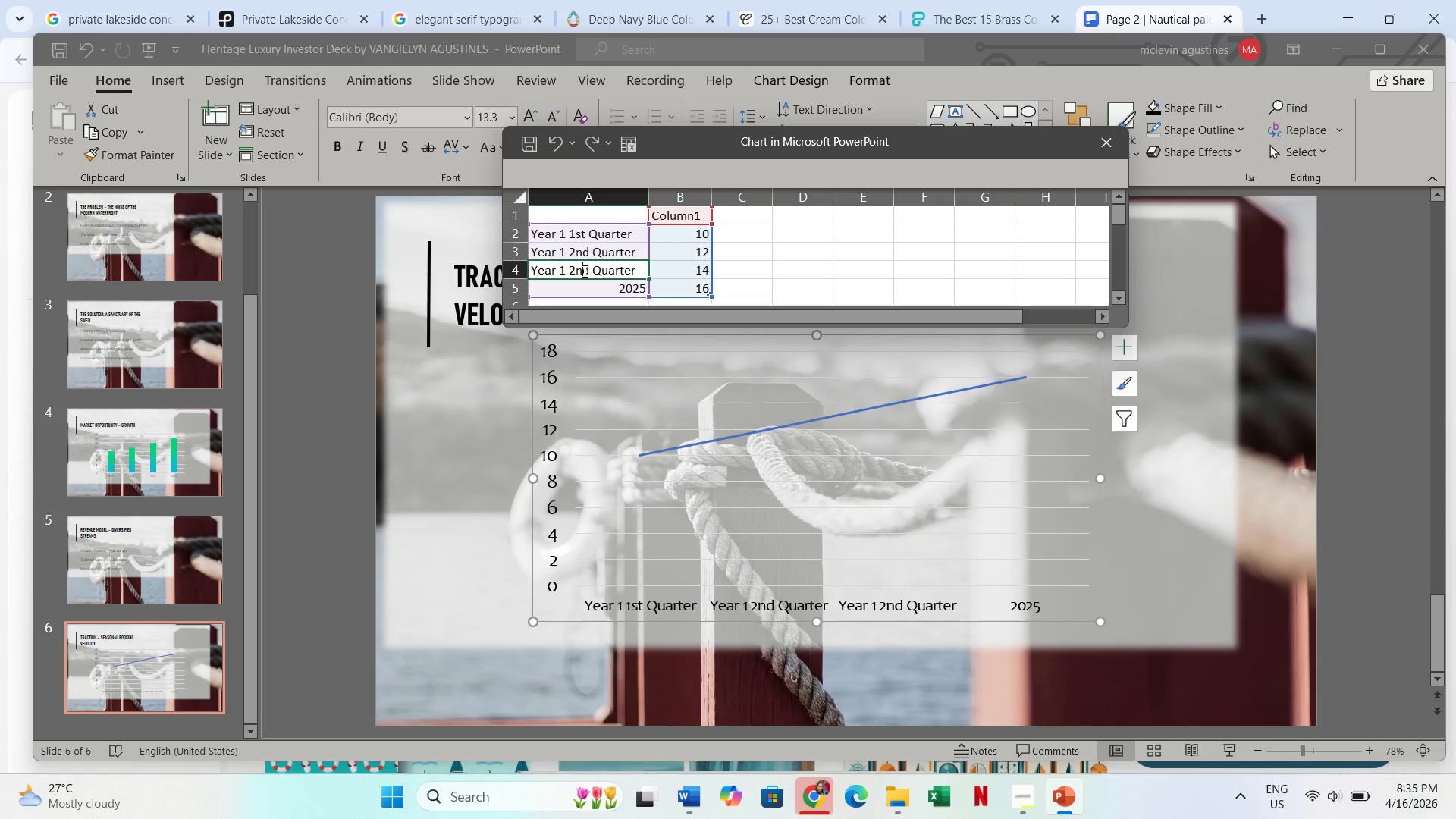 
triple_click([583, 271])
 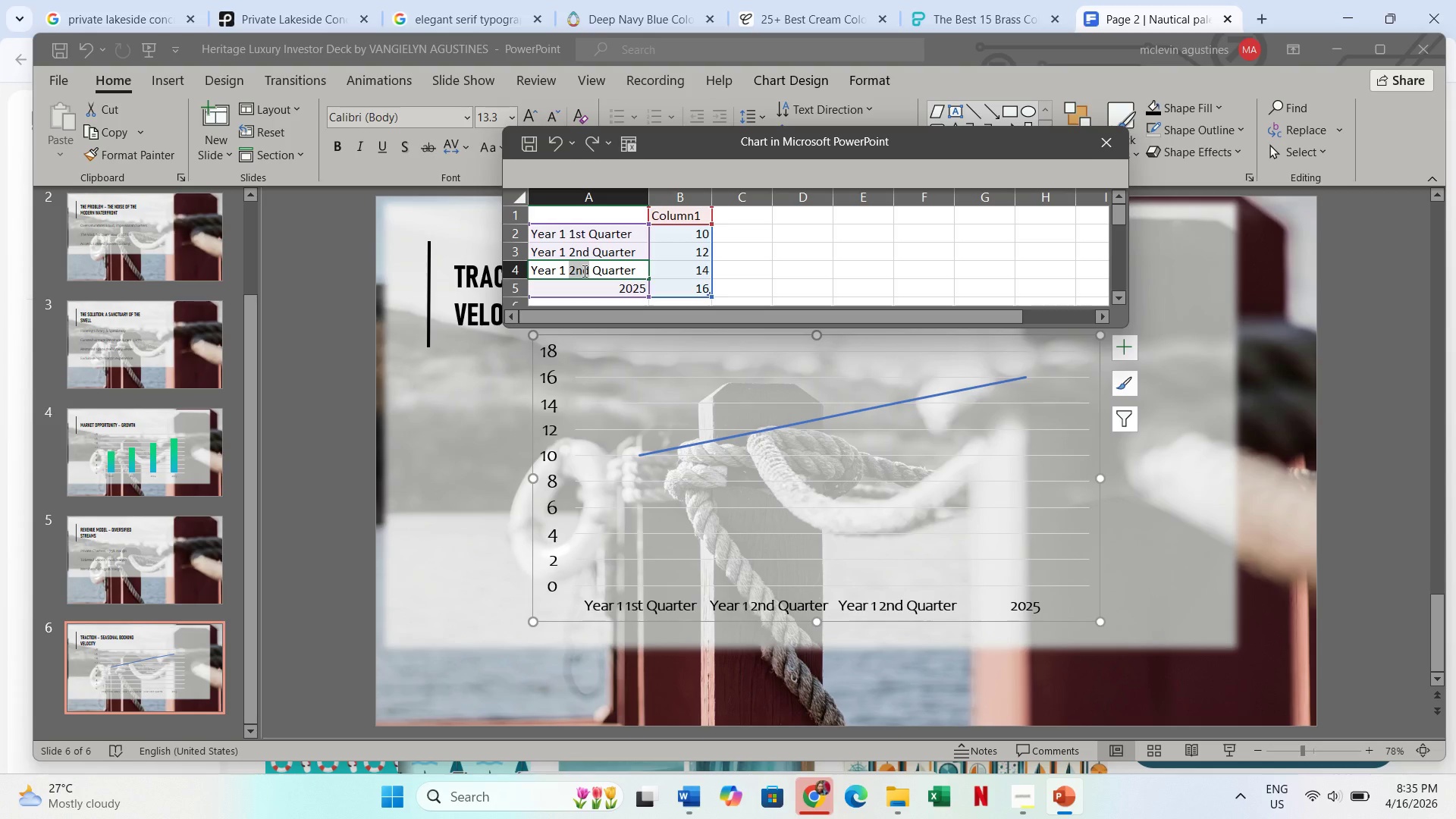 
type(3rd )
key(Backspace)
 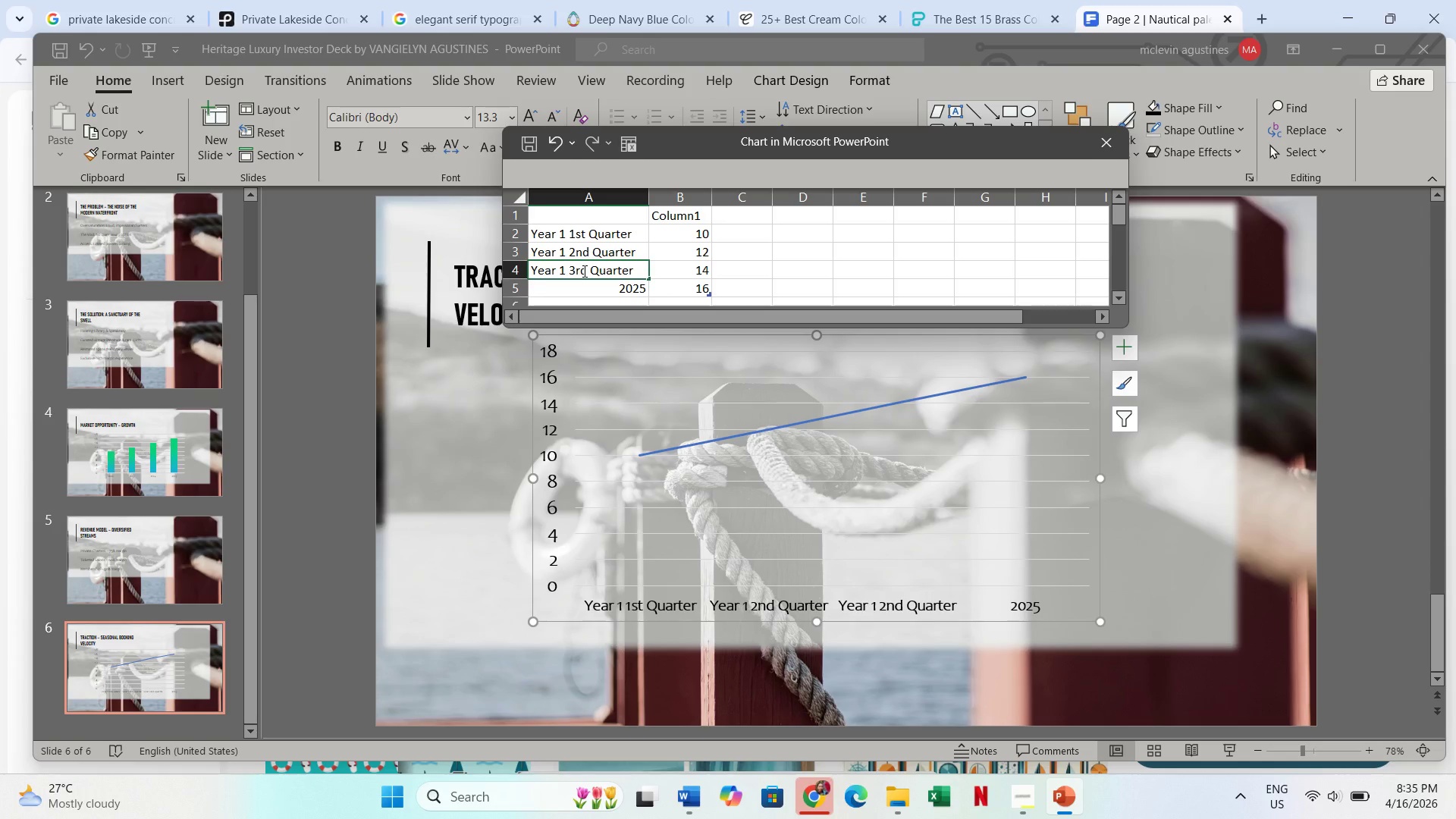 
key(Enter)
 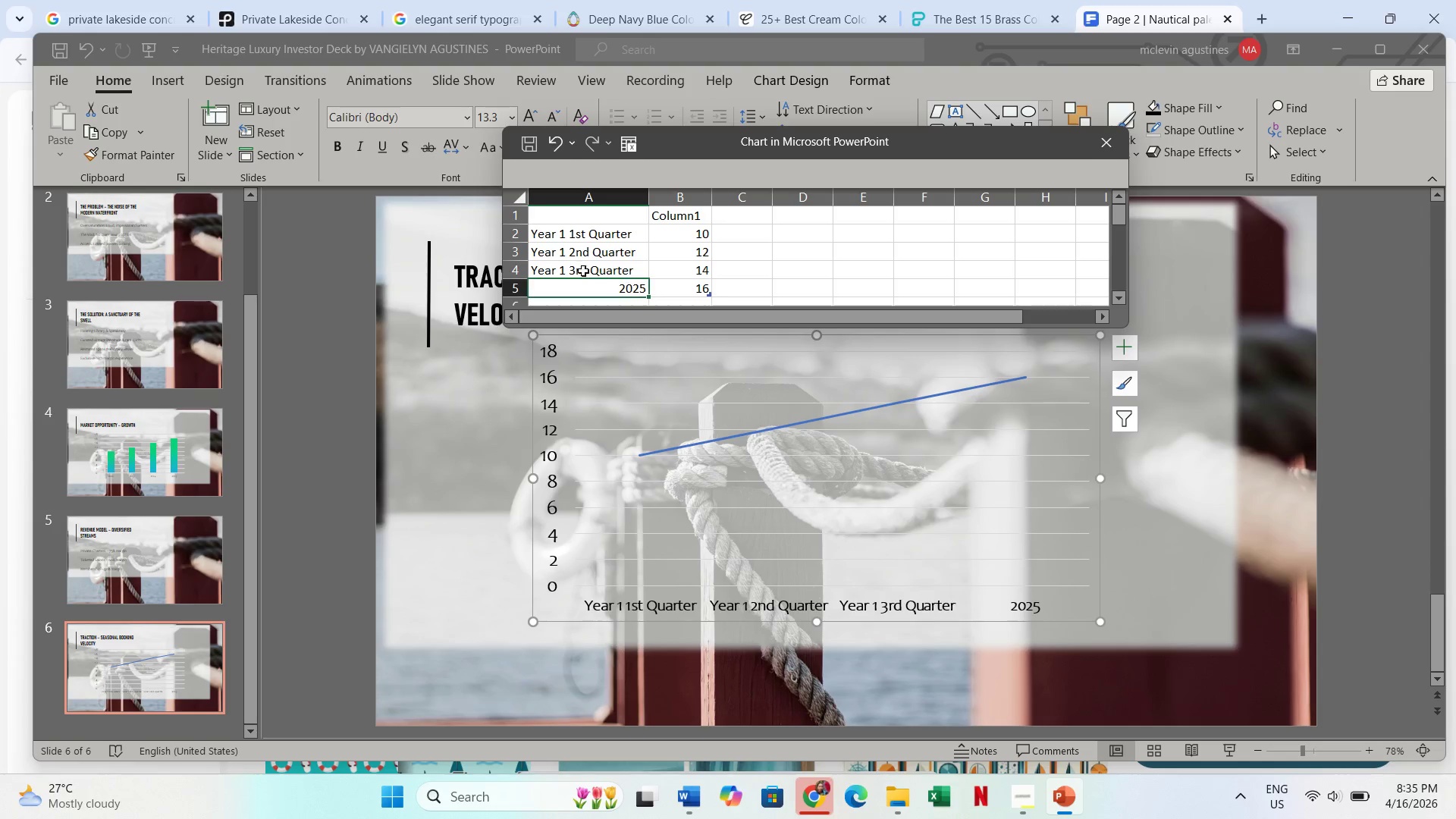 
key(Control+D)
 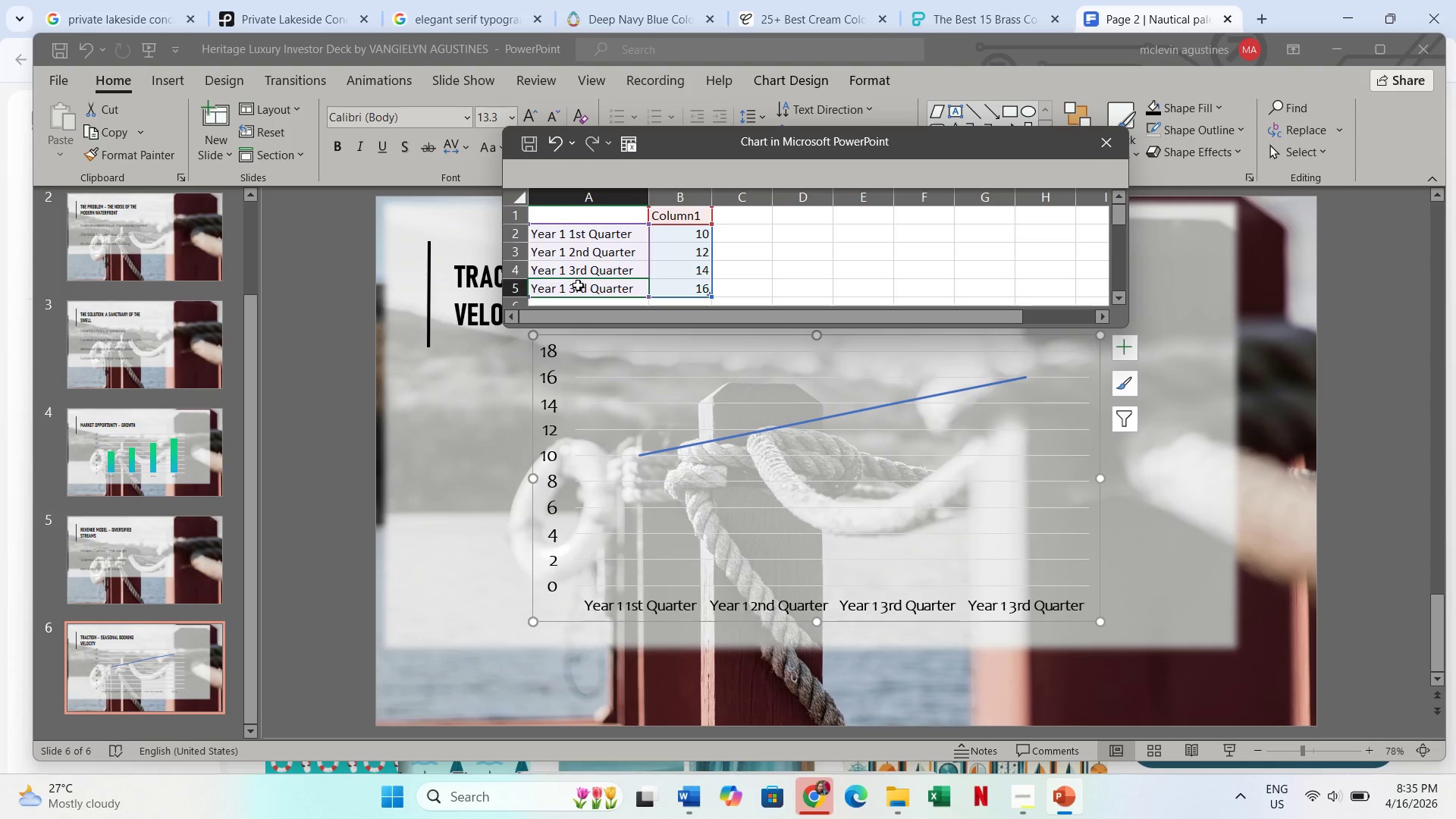 
double_click([578, 285])
 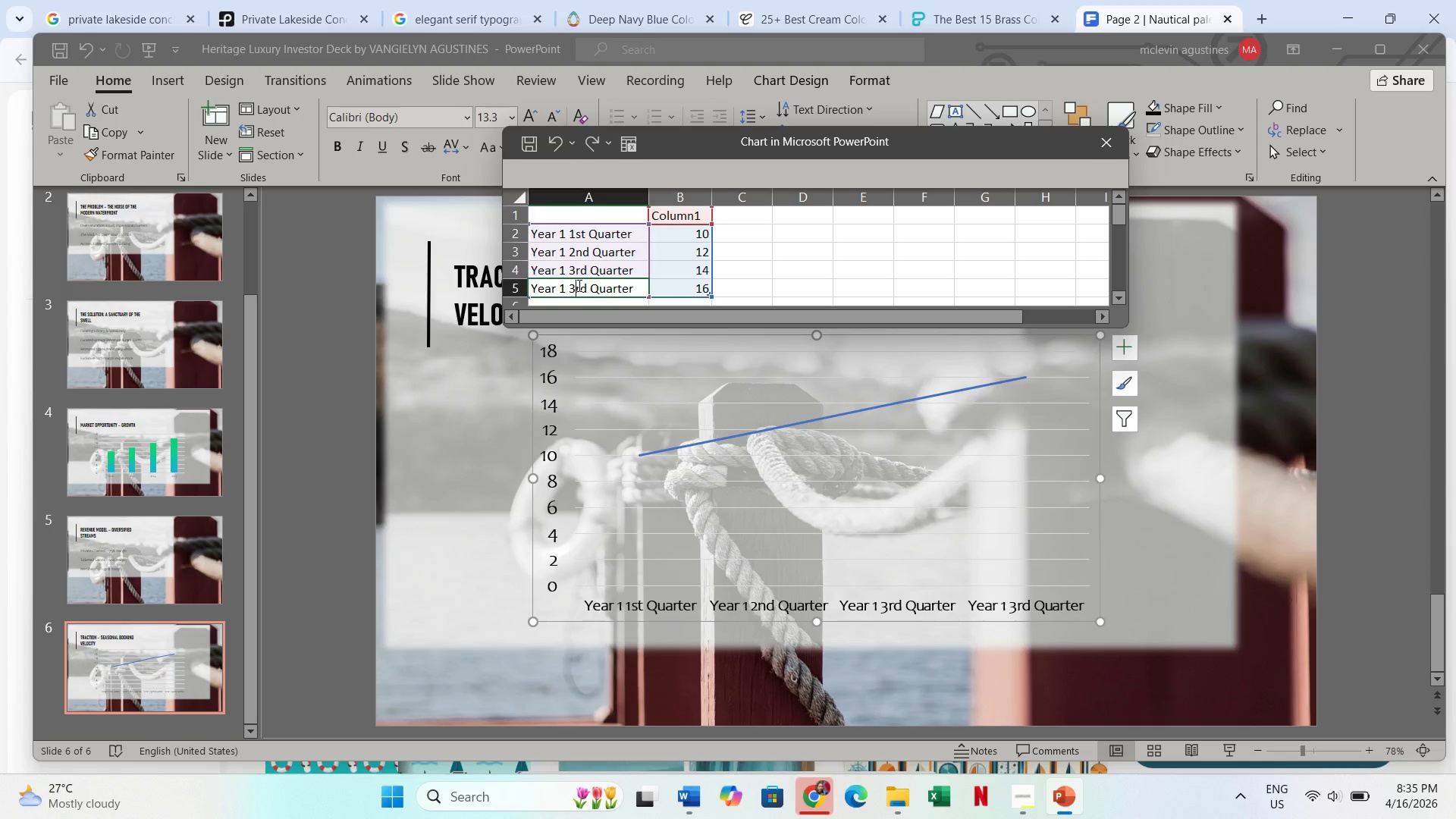 
double_click([578, 285])
 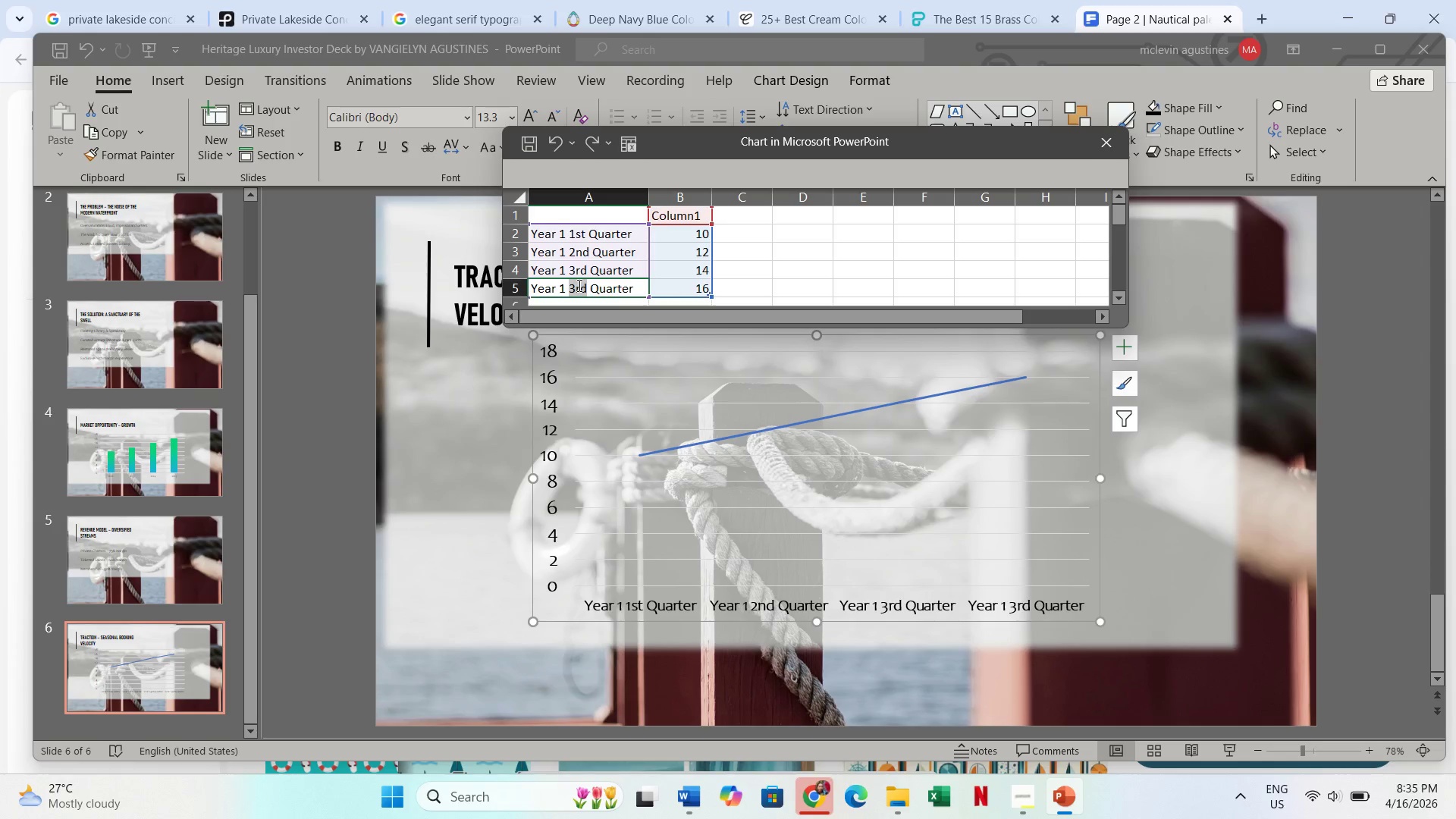 
type(4th)
 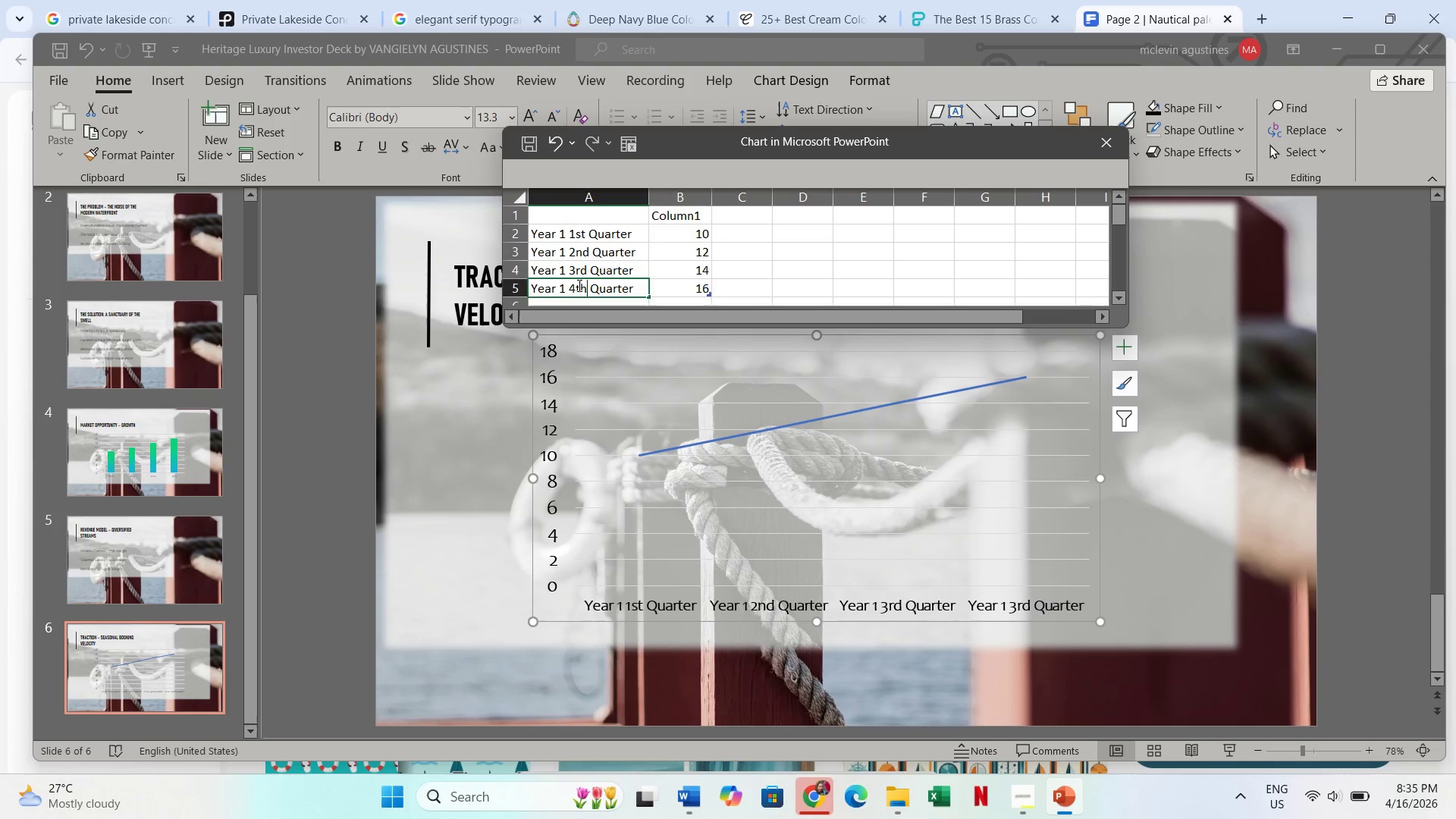 
key(Enter)
 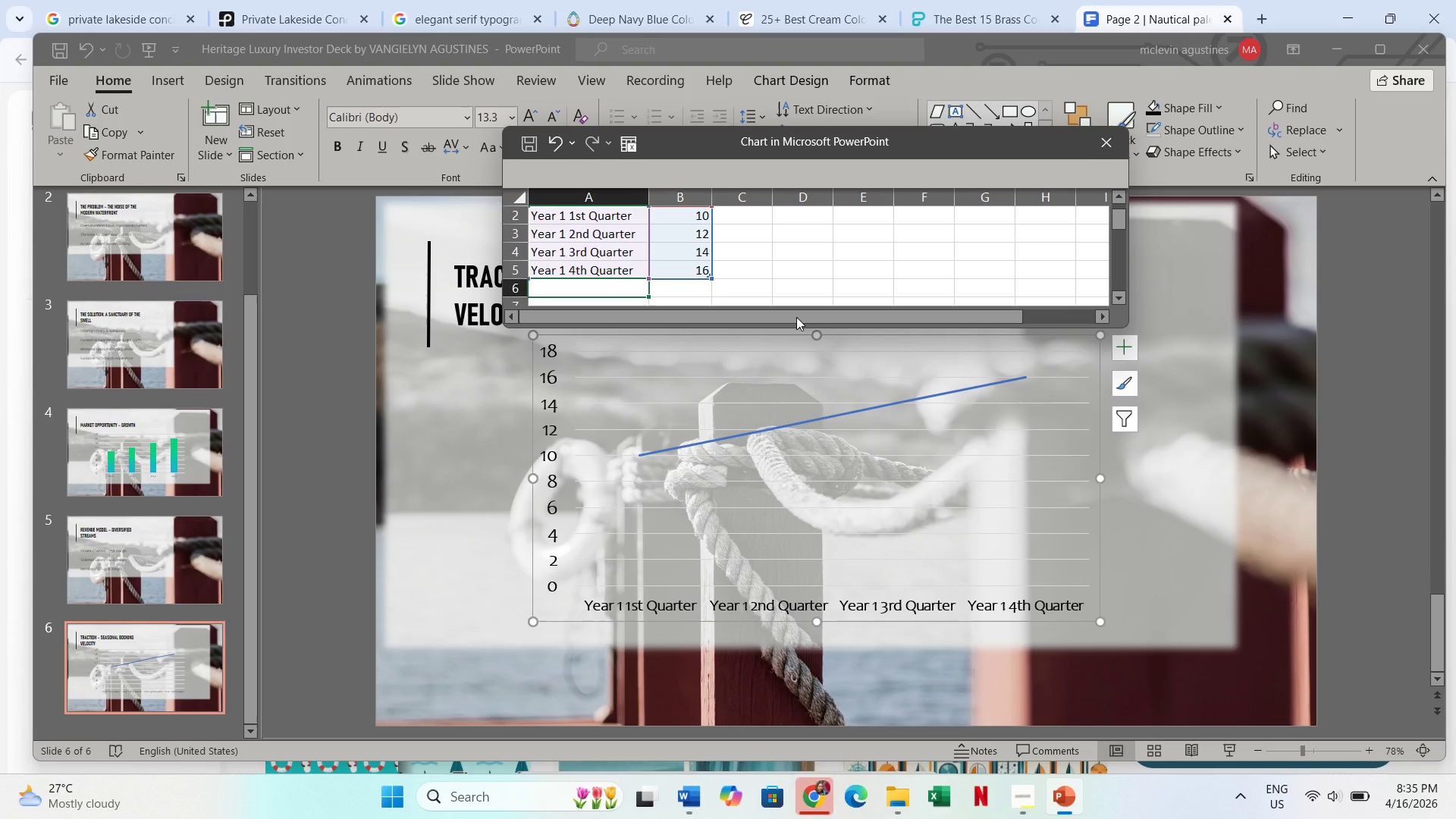 
scroll: coordinate [793, 311], scroll_direction: down, amount: 1.0
 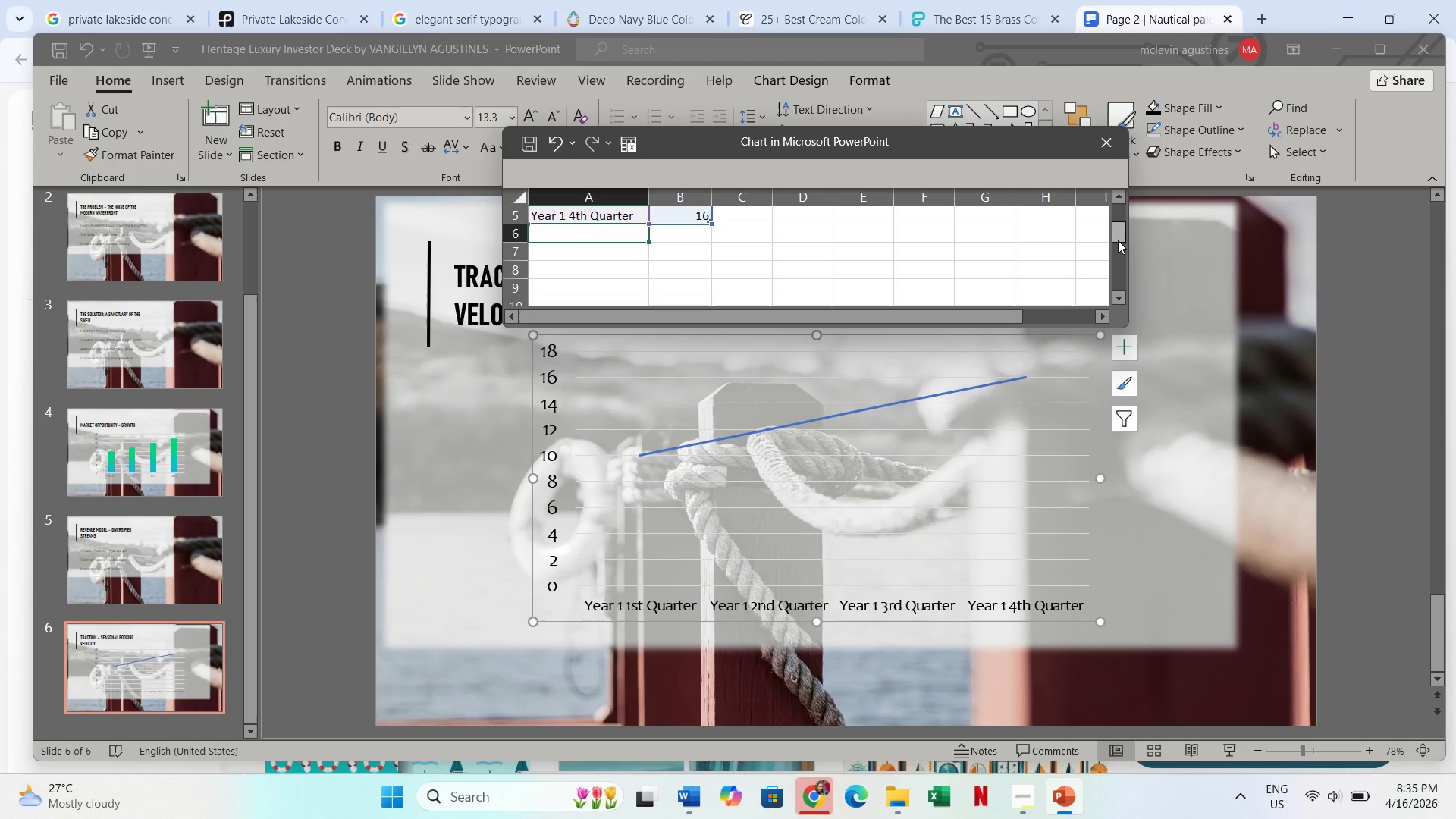 
left_click_drag(start_coordinate=[1119, 237], to_coordinate=[1096, 209])
 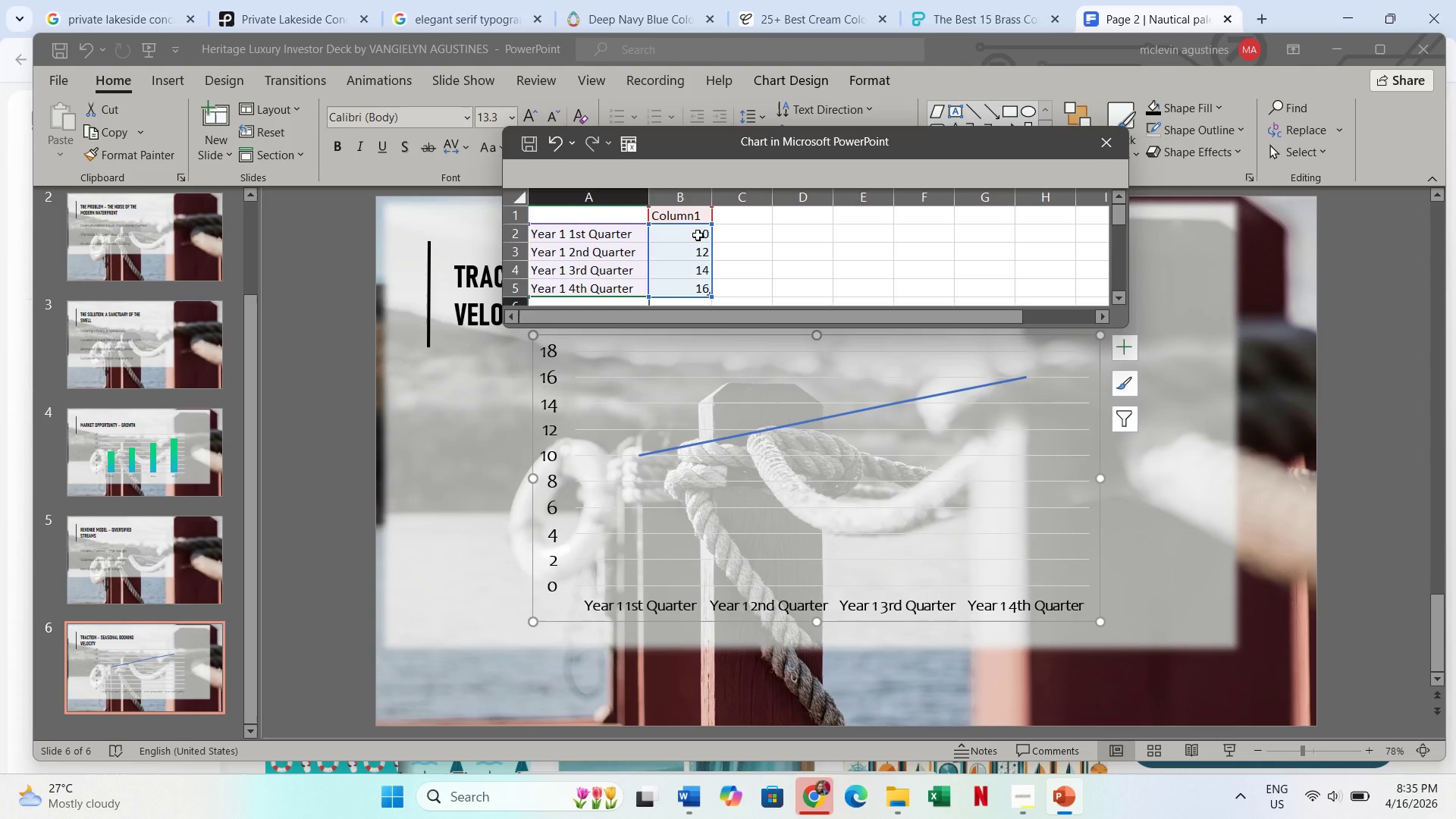 
left_click([698, 235])
 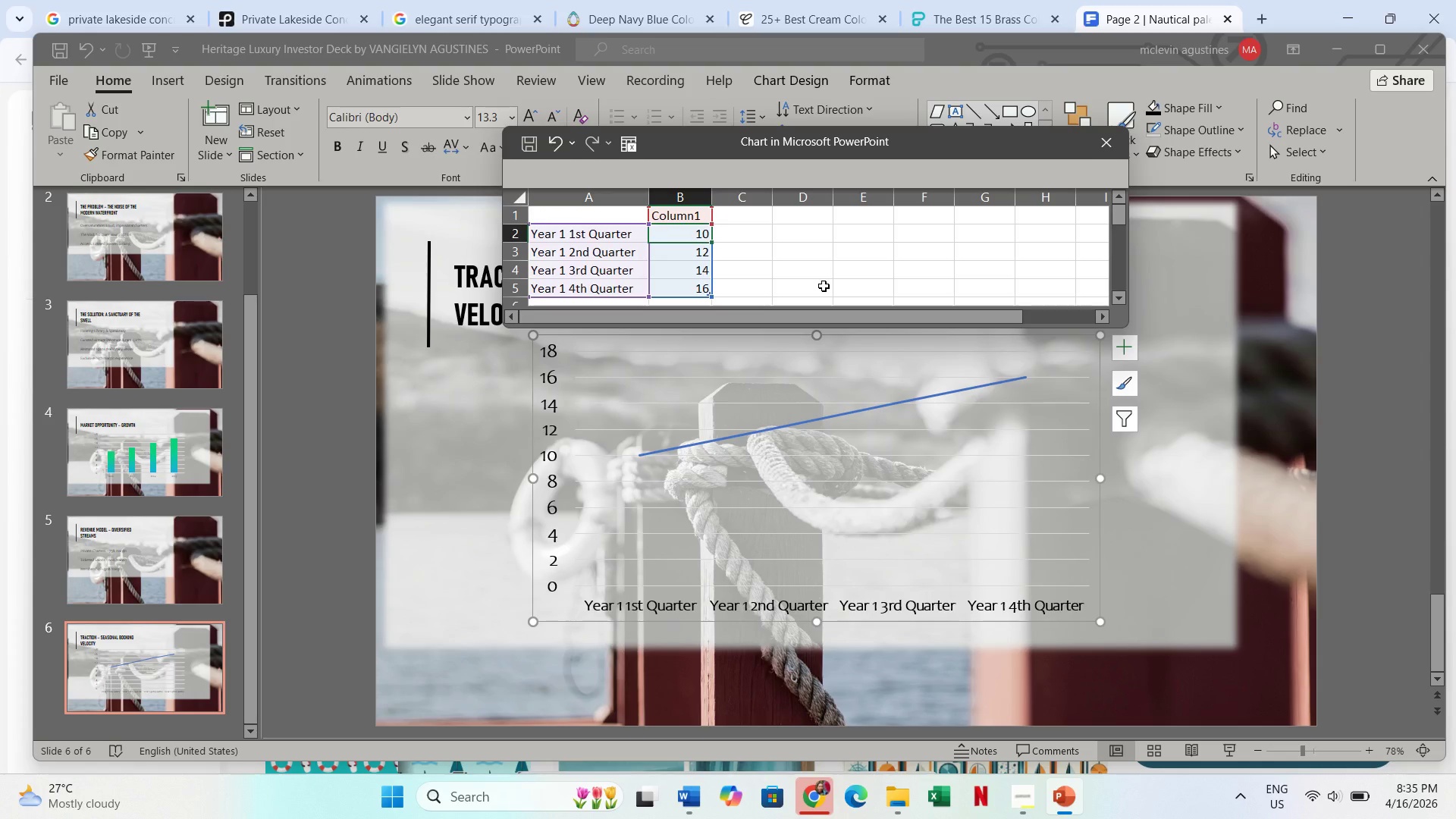 
key(Numpad2)
 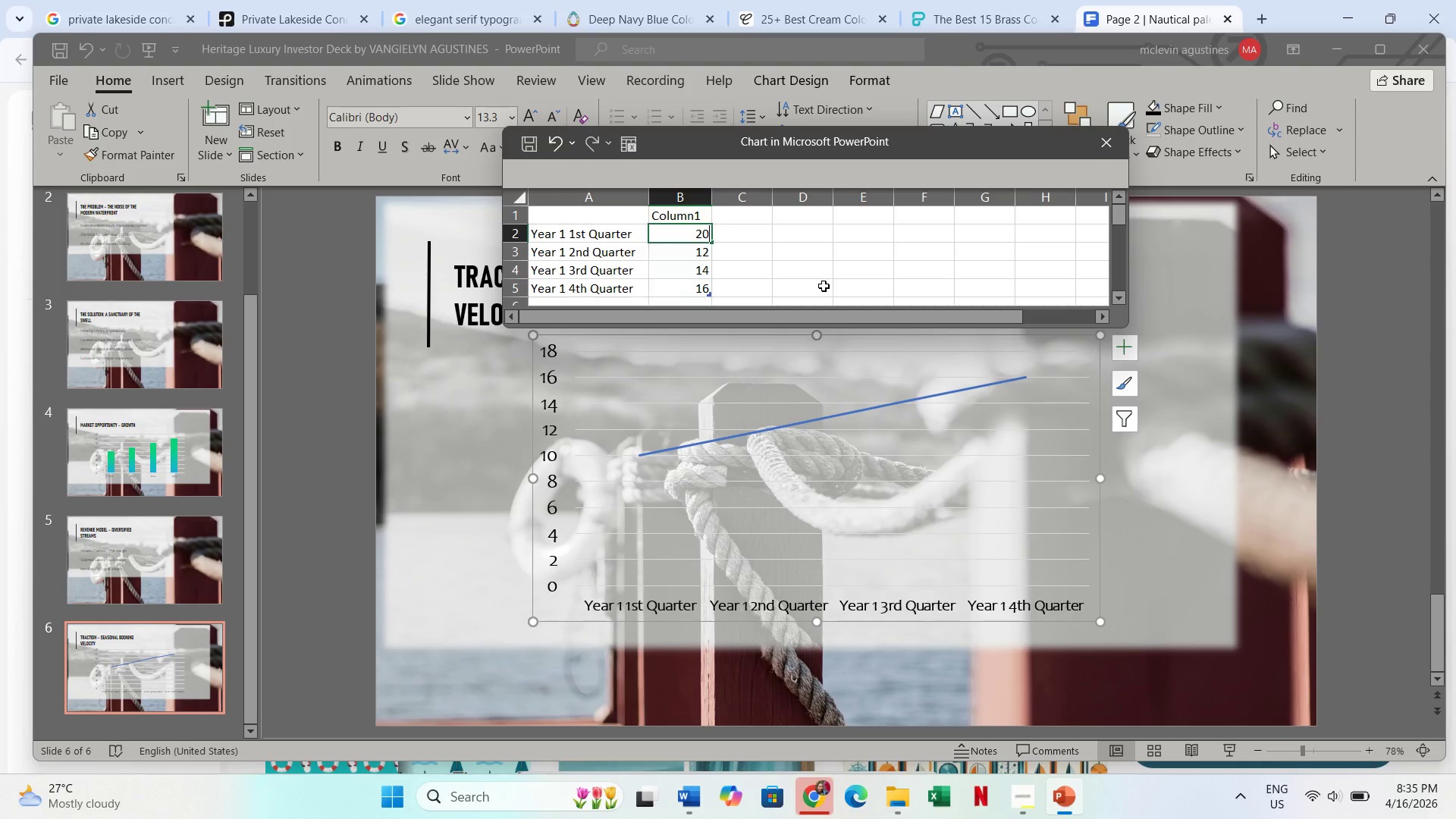 
key(Numpad0)
 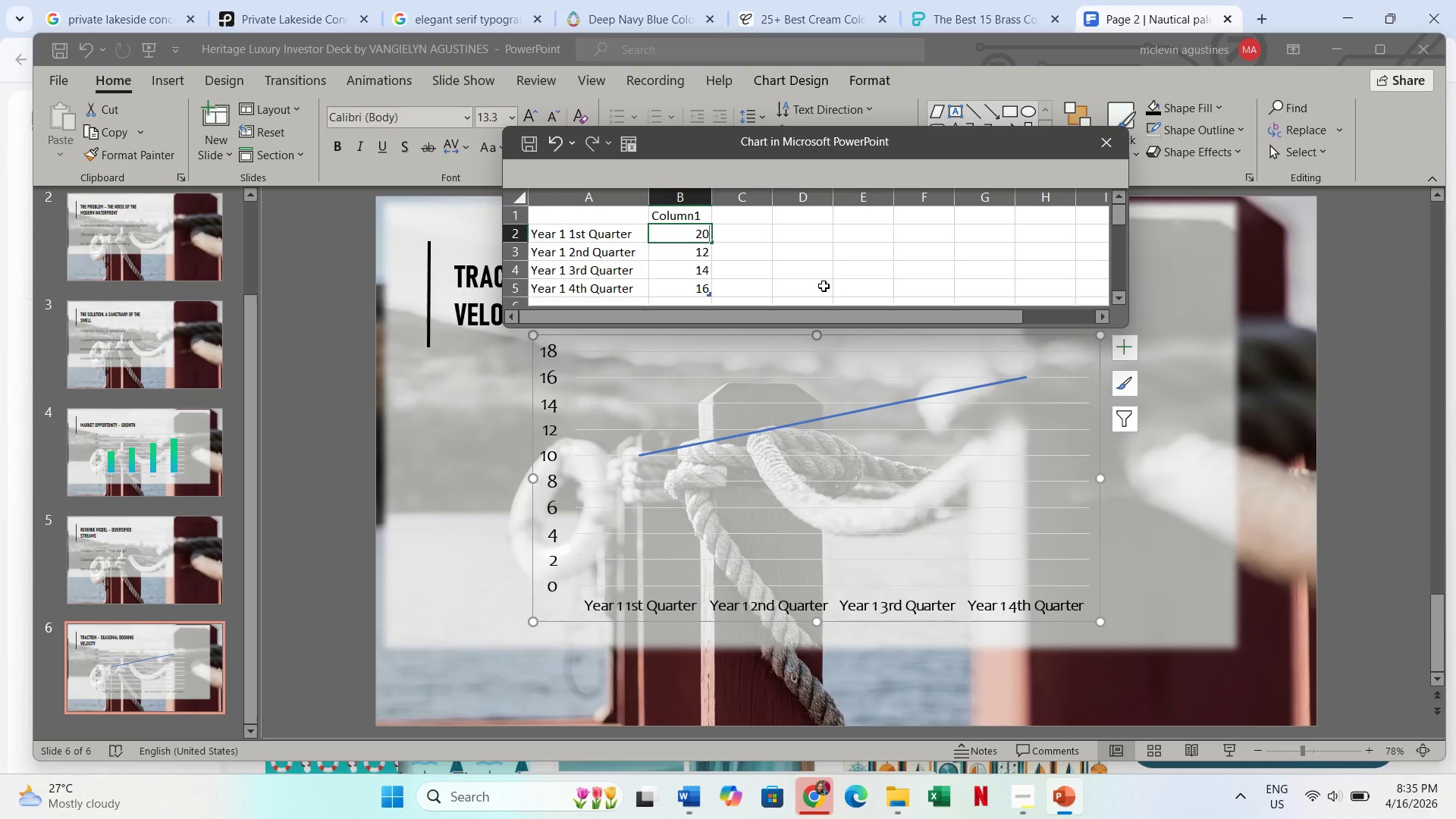 
key(NumpadEnter)
 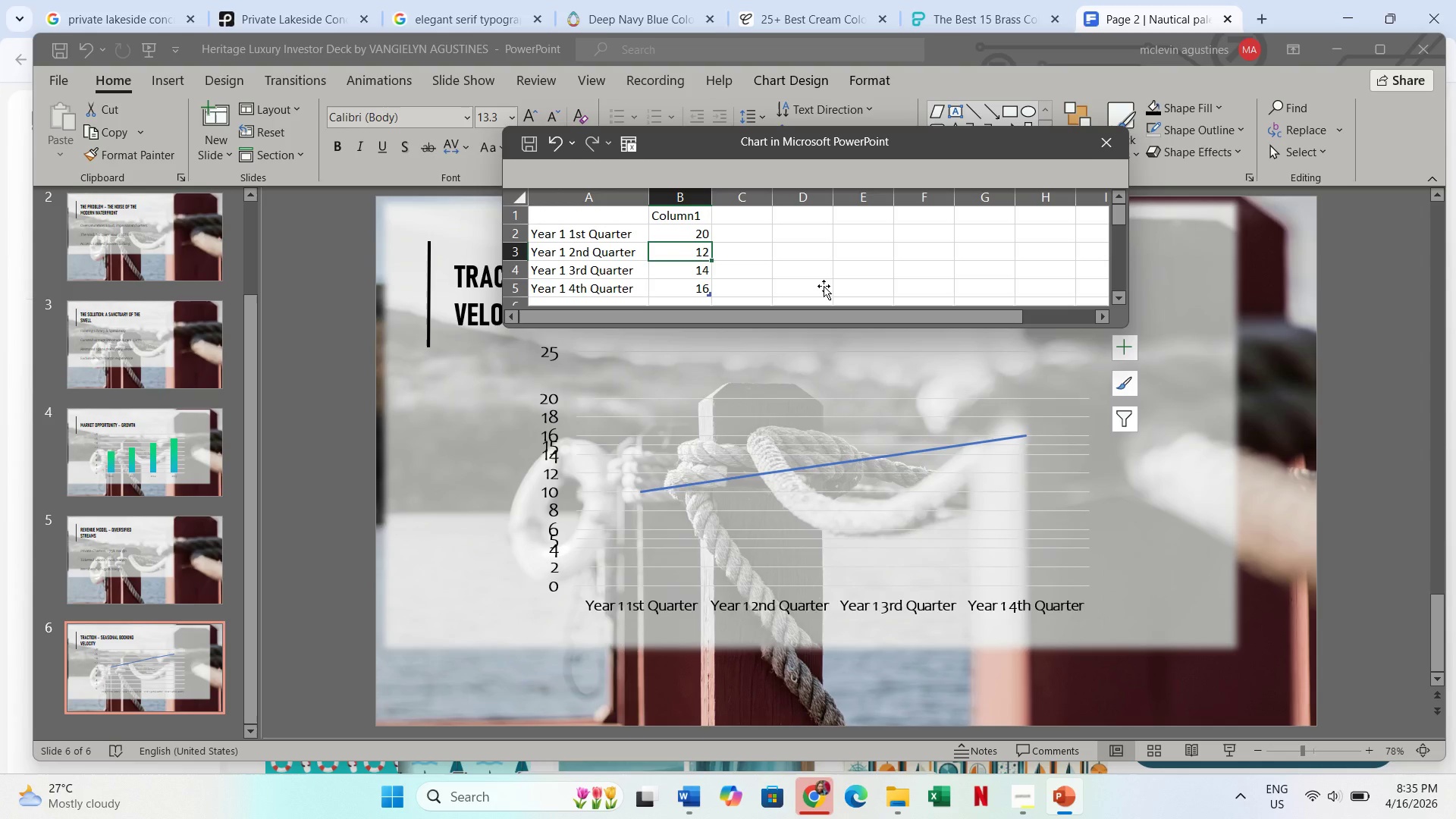 
key(Numpad4)
 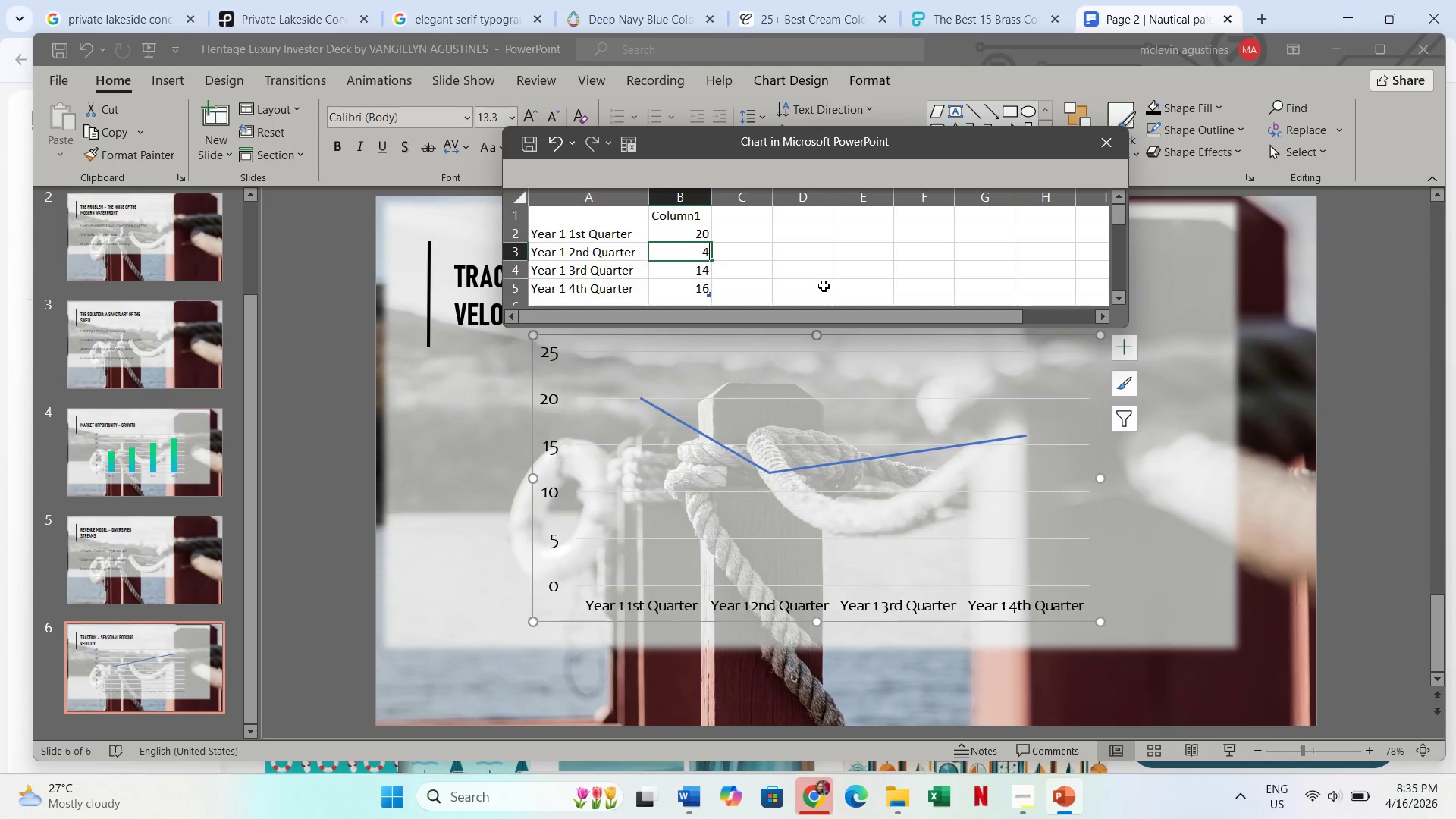 
key(Numpad0)
 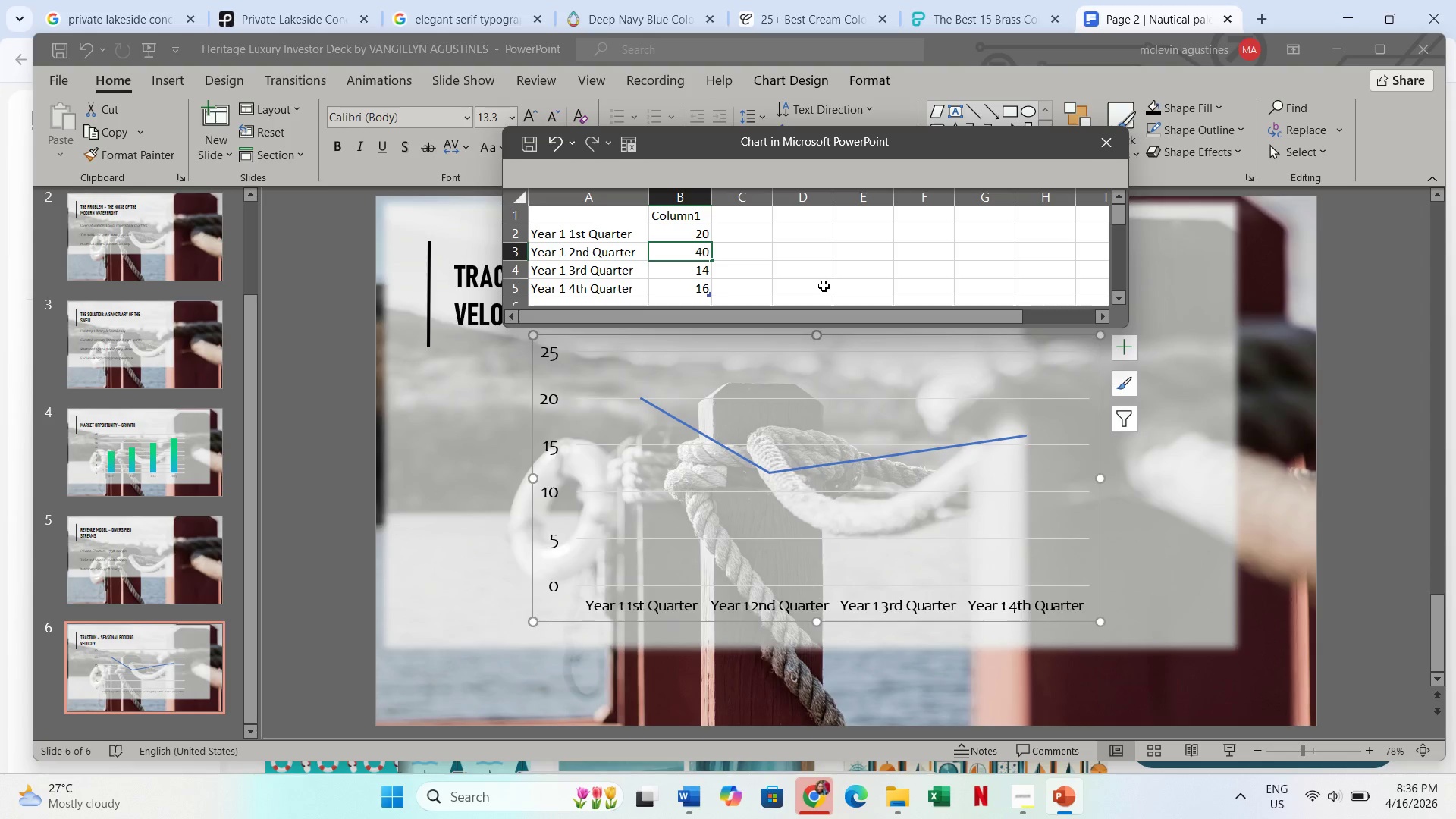 
wait(7.83)
 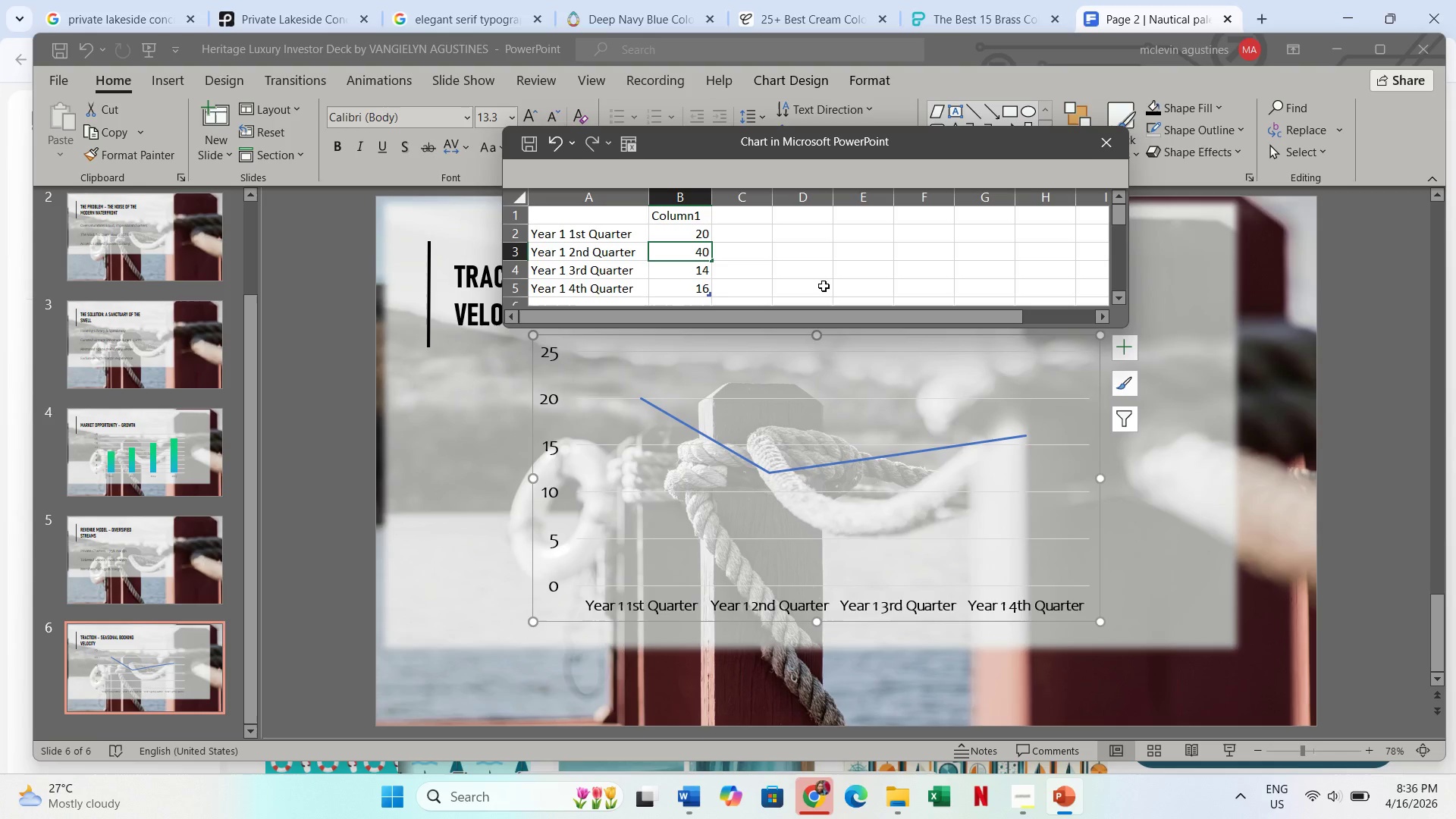 
key(NumpadEnter)
 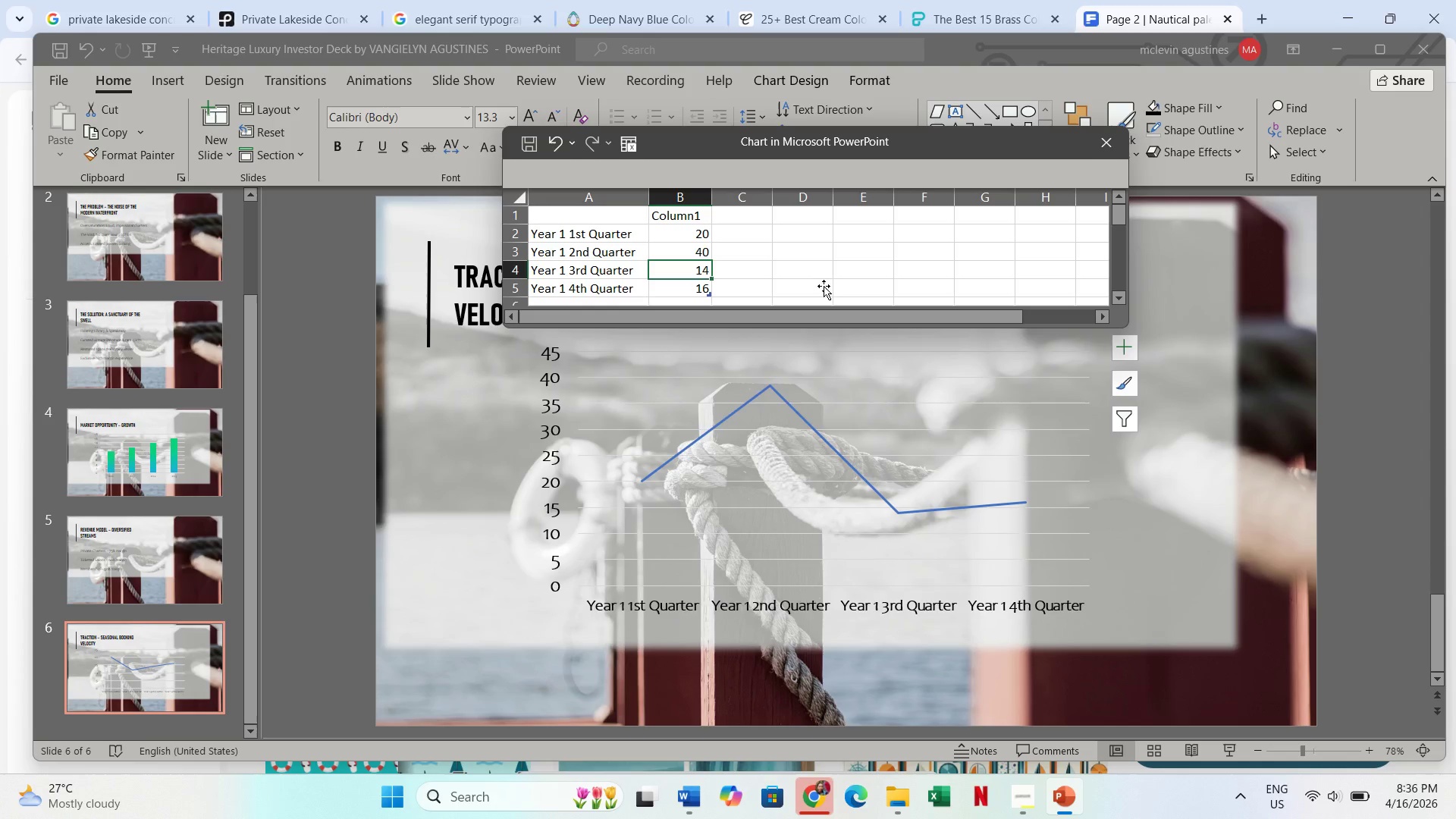 
key(Numpad6)
 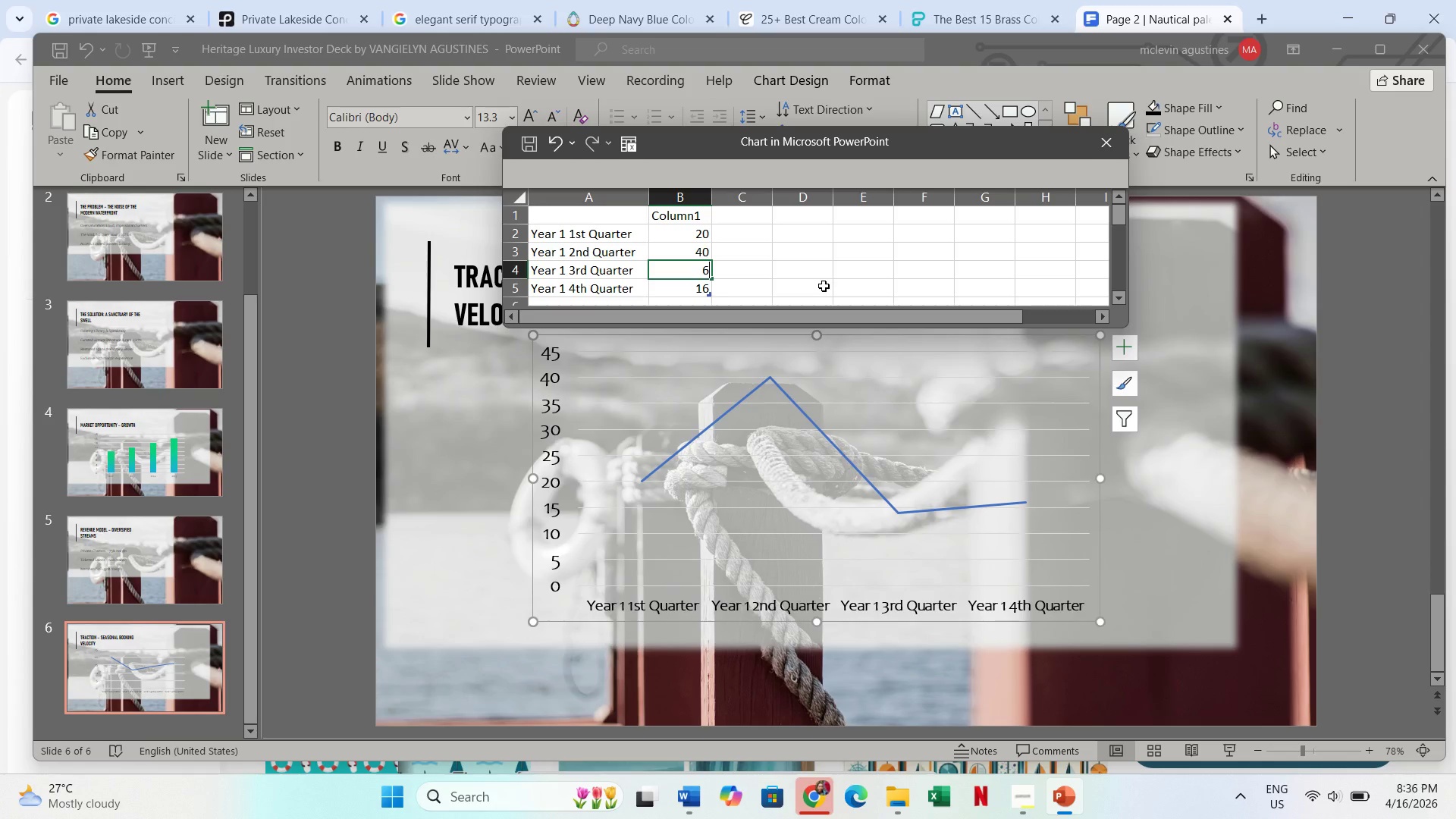 
key(Numpad5)
 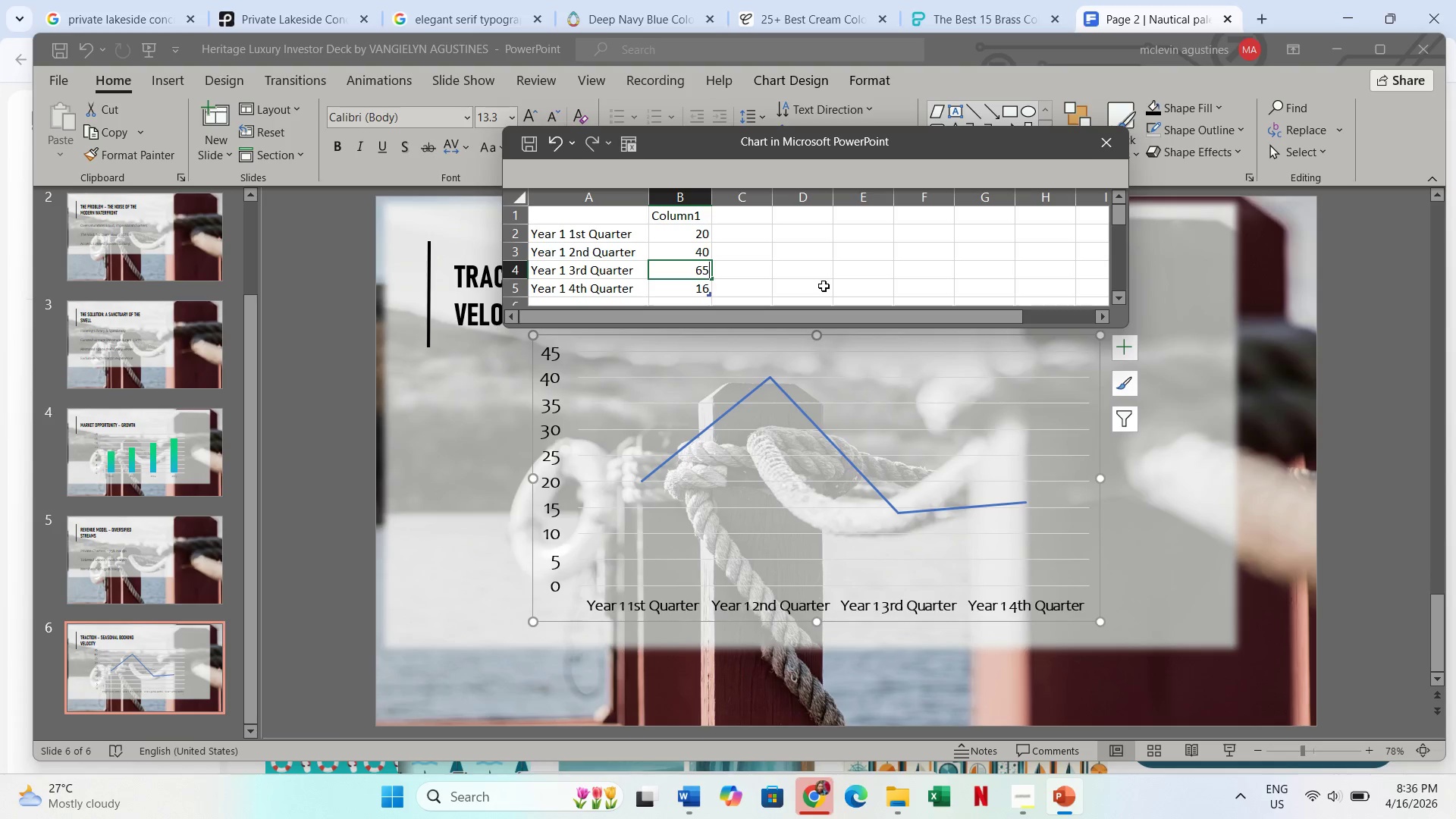 
key(NumpadEnter)
 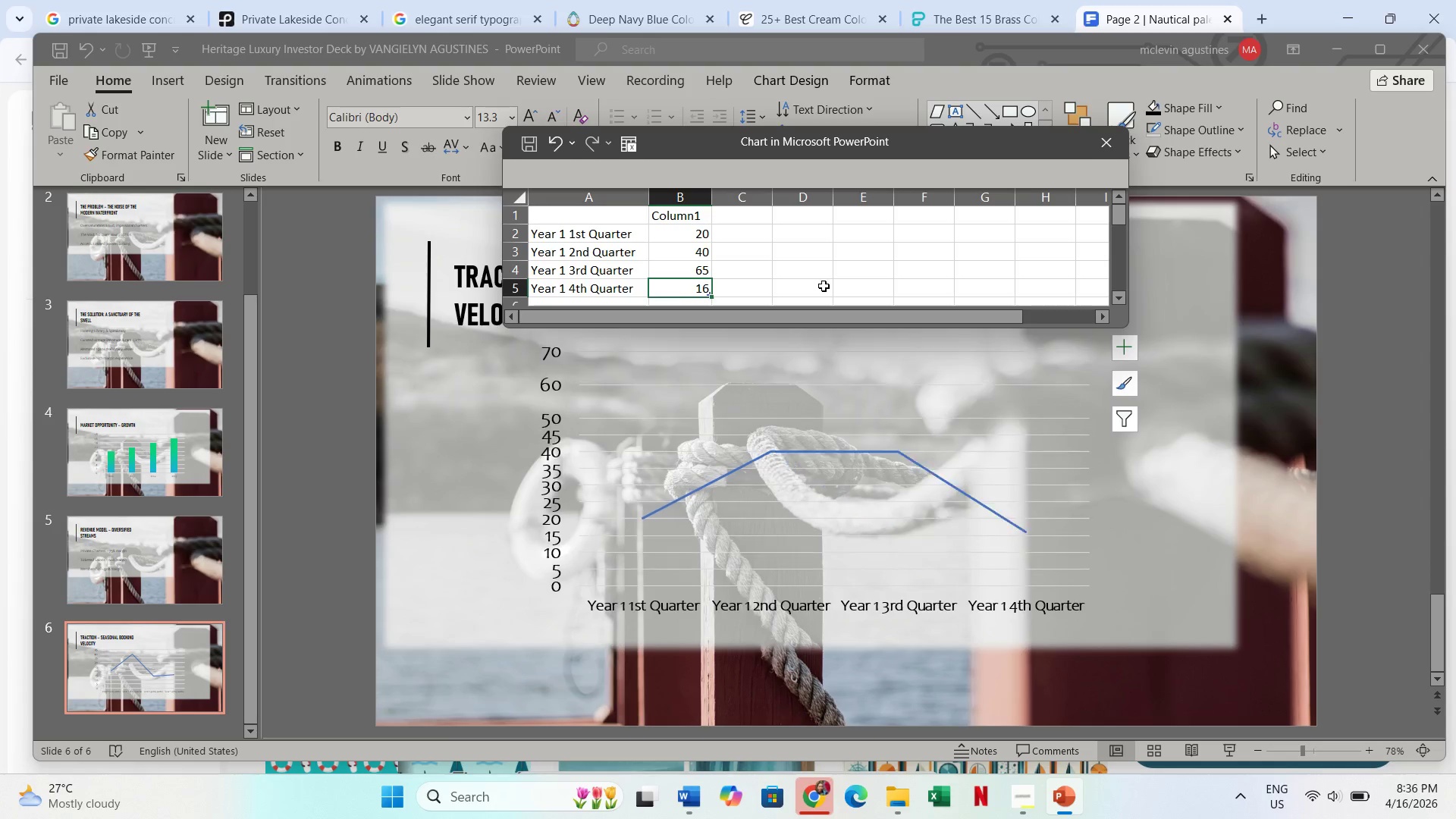 
key(Numpad8)
 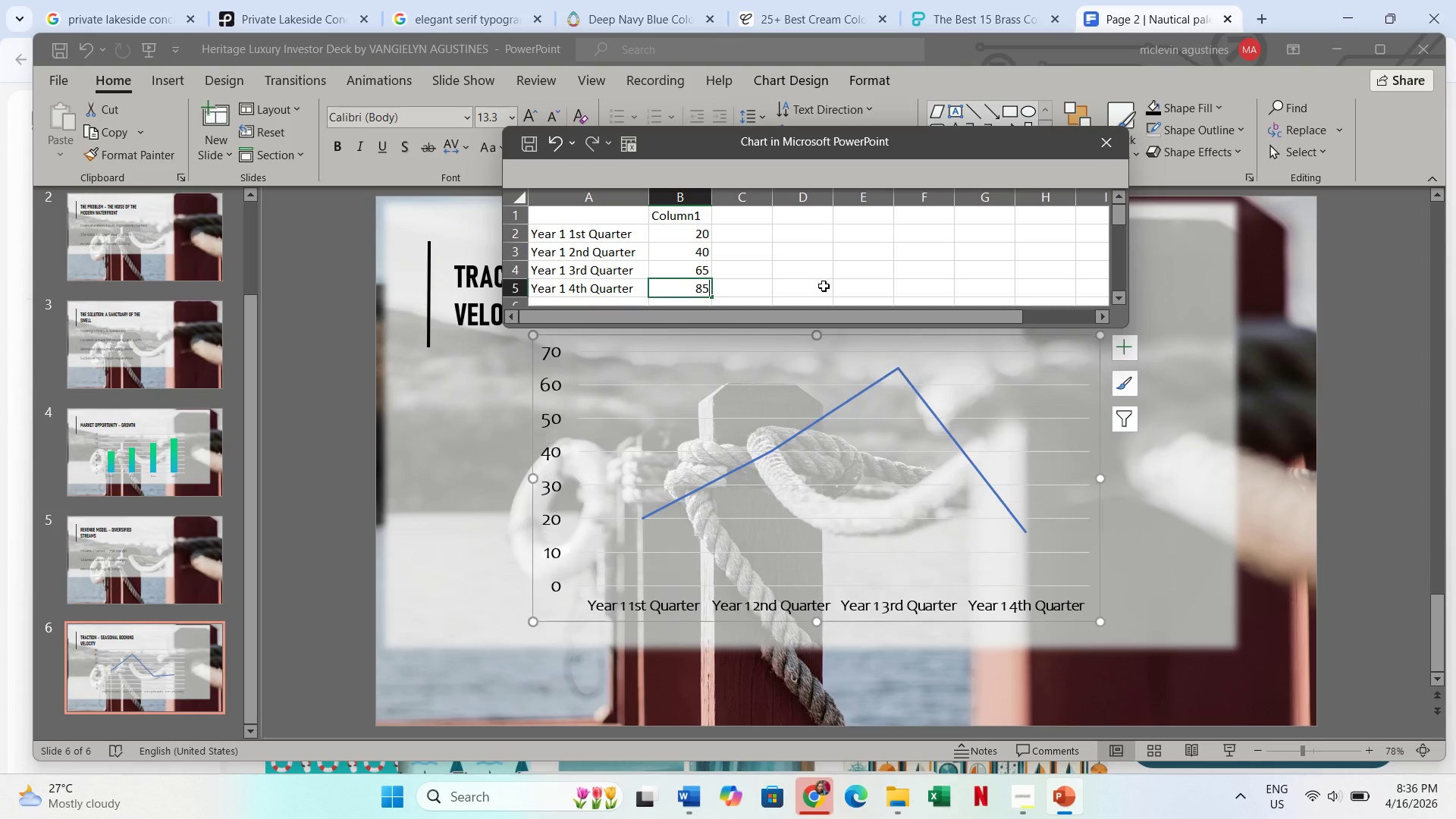 
key(Numpad5)
 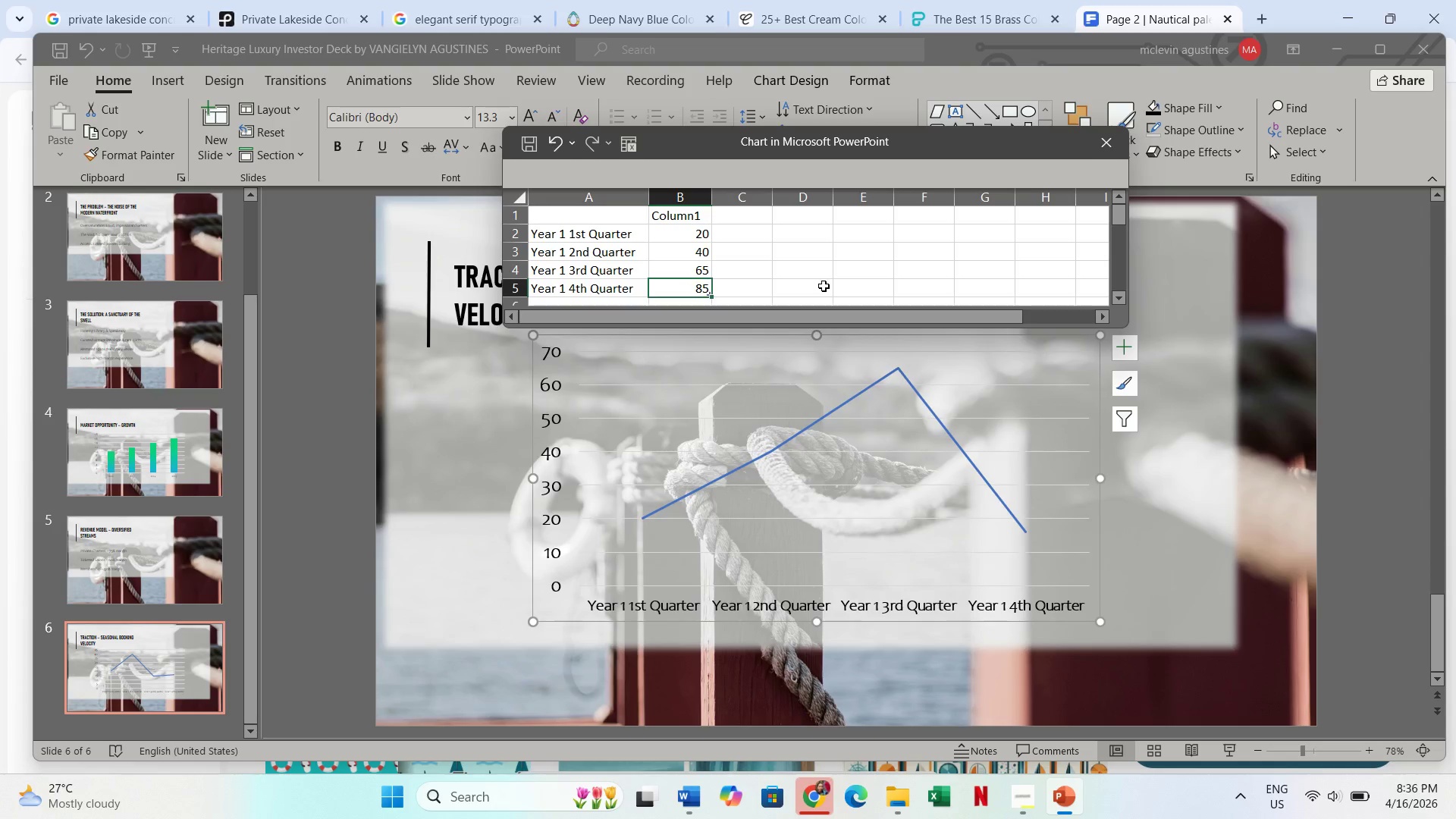 
key(NumpadEnter)
 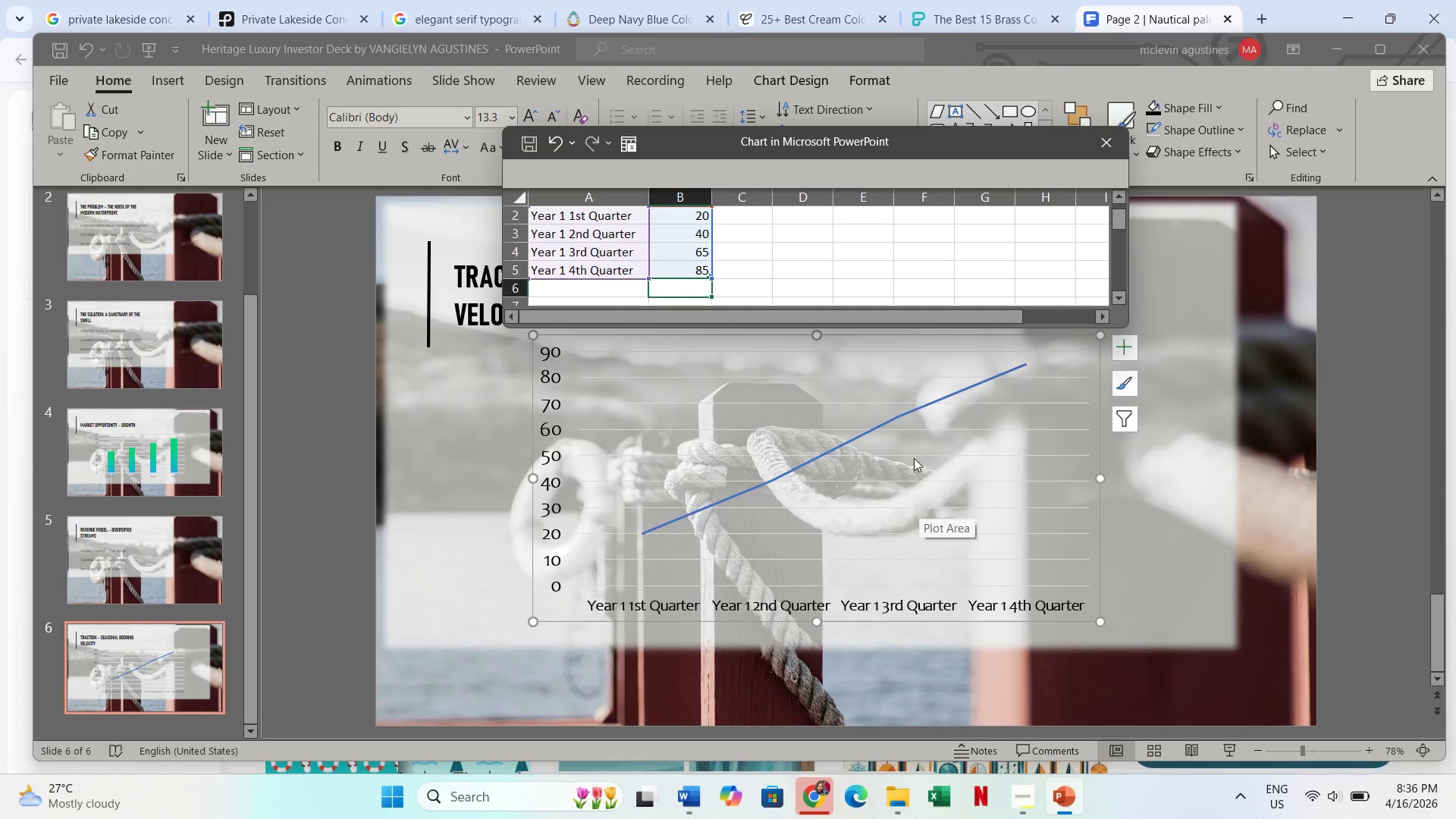 
wait(6.17)
 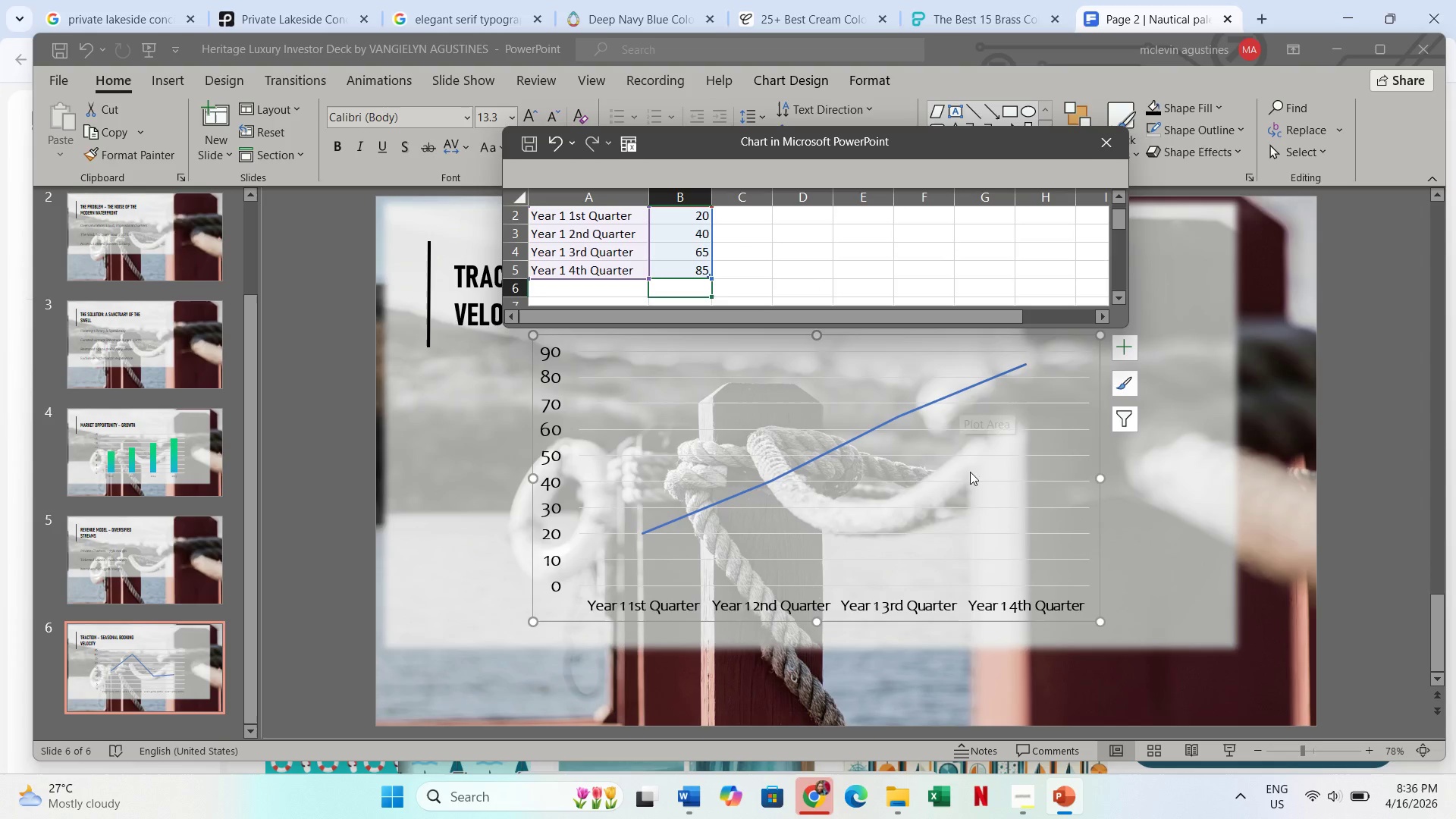 
left_click([1110, 148])
 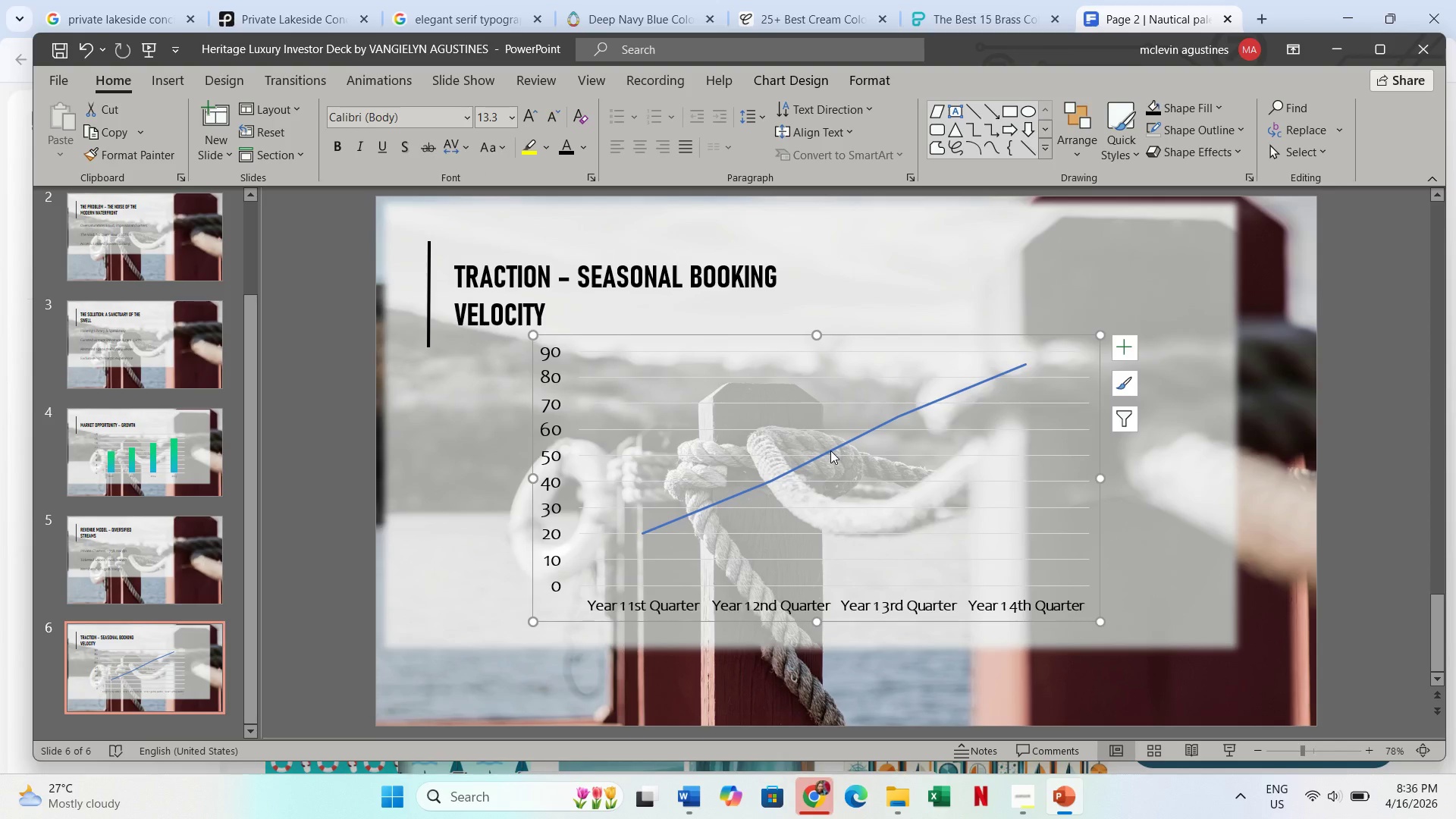 
left_click([830, 450])
 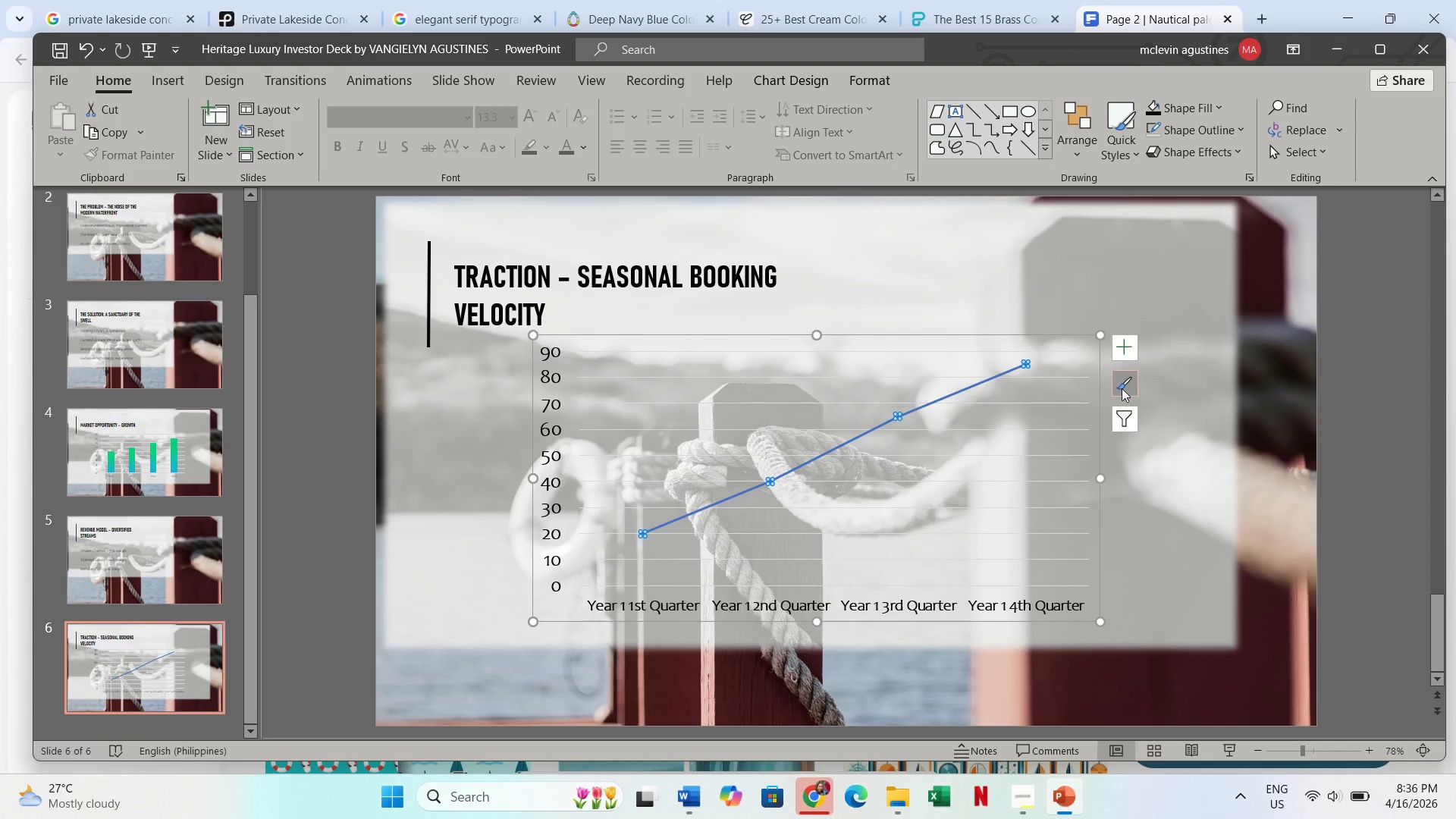 
left_click([1124, 385])
 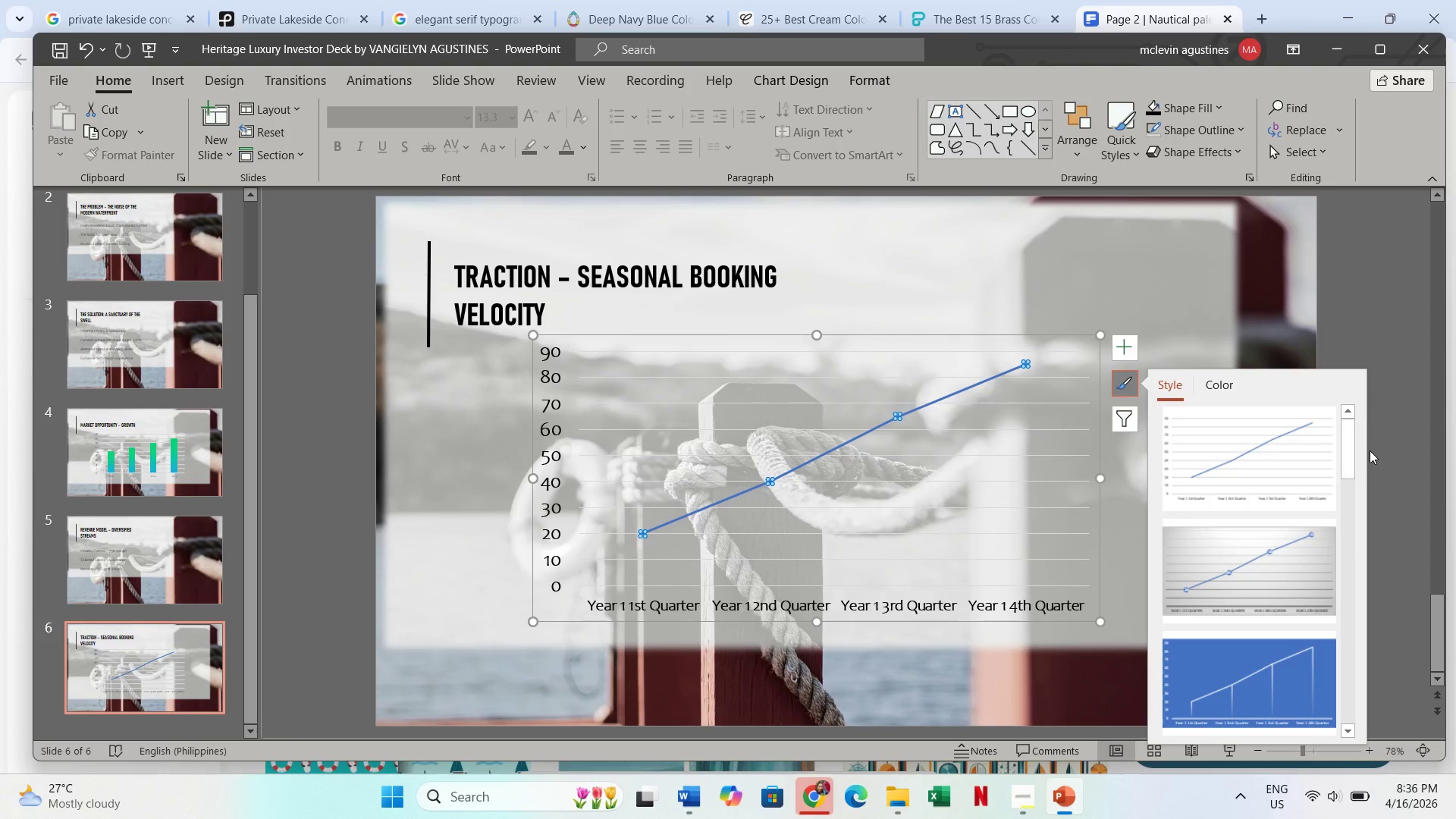 
left_click_drag(start_coordinate=[1341, 450], to_coordinate=[1351, 722])
 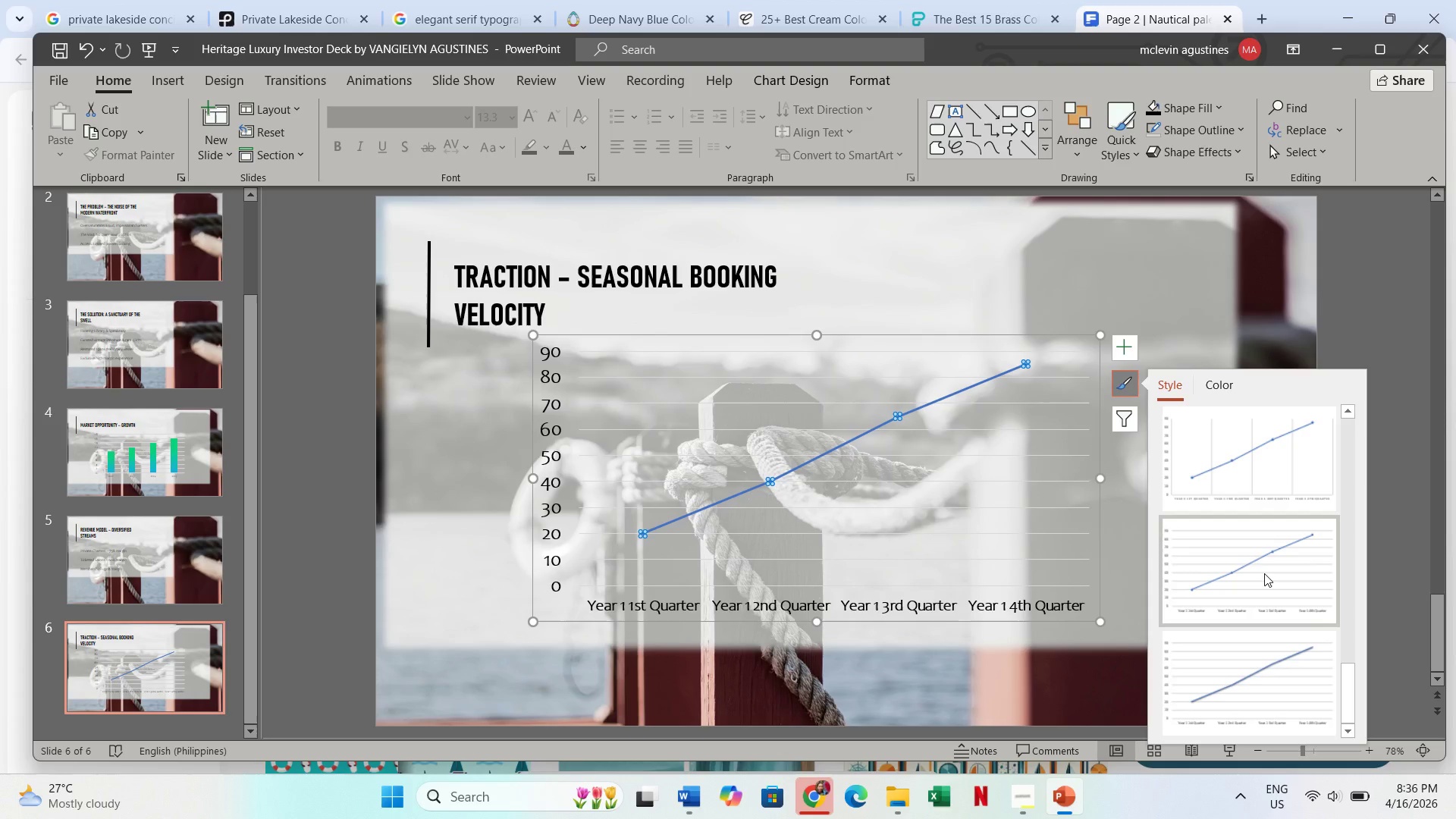 
left_click([1264, 573])
 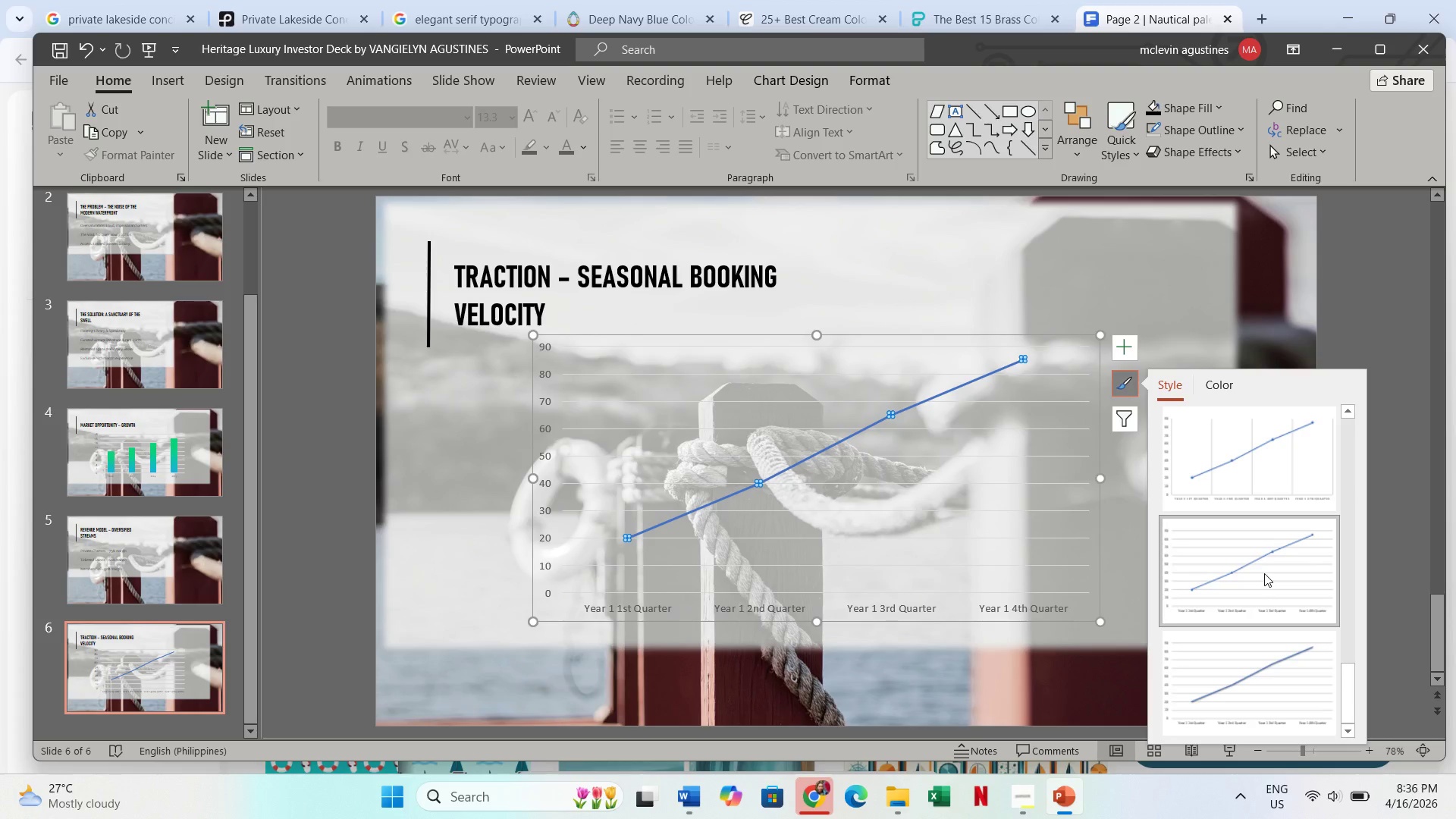 
key(Control+Z)
 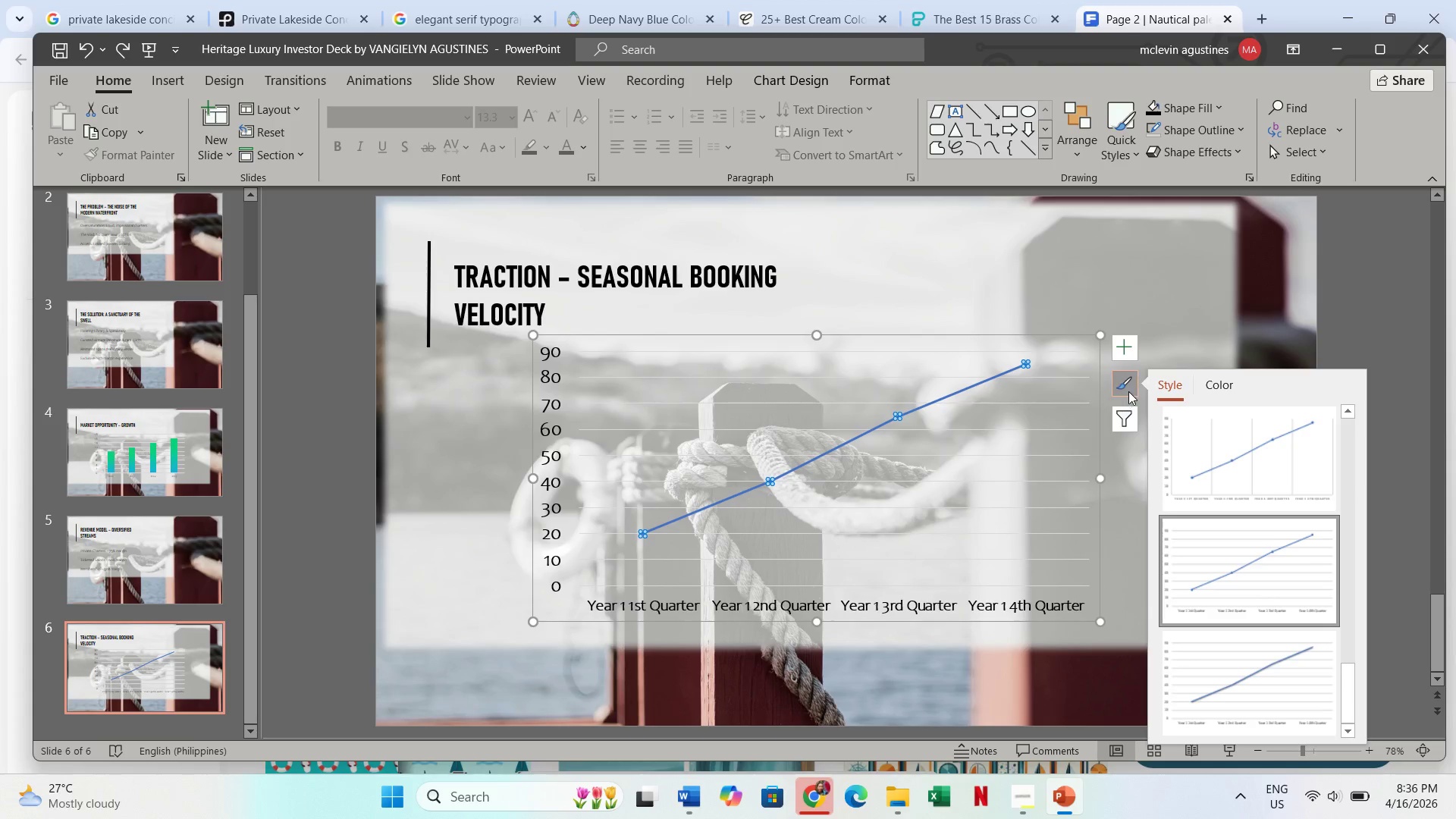 
left_click([1222, 382])
 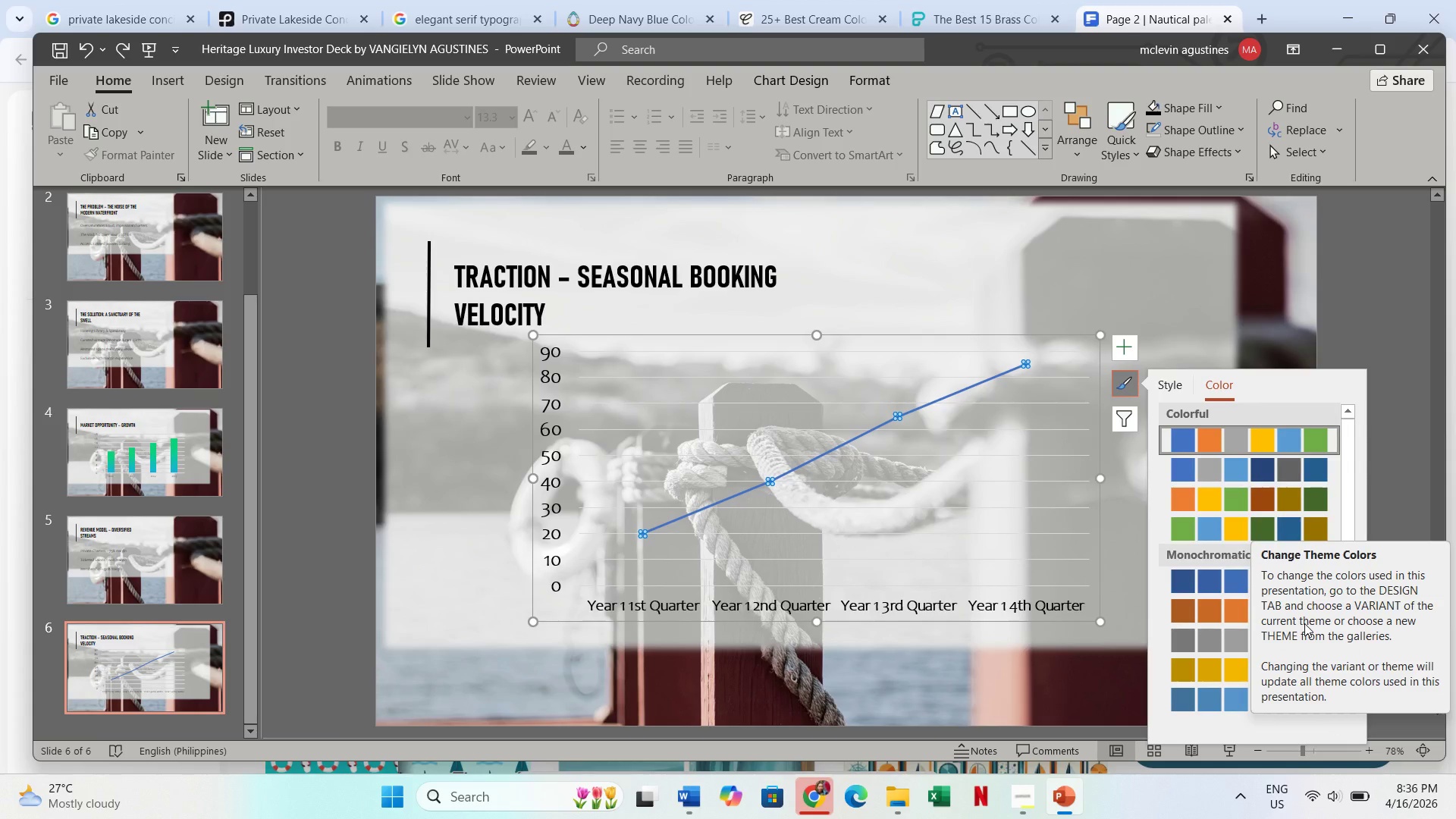 
scroll: coordinate [1304, 623], scroll_direction: none, amount: 0.0
 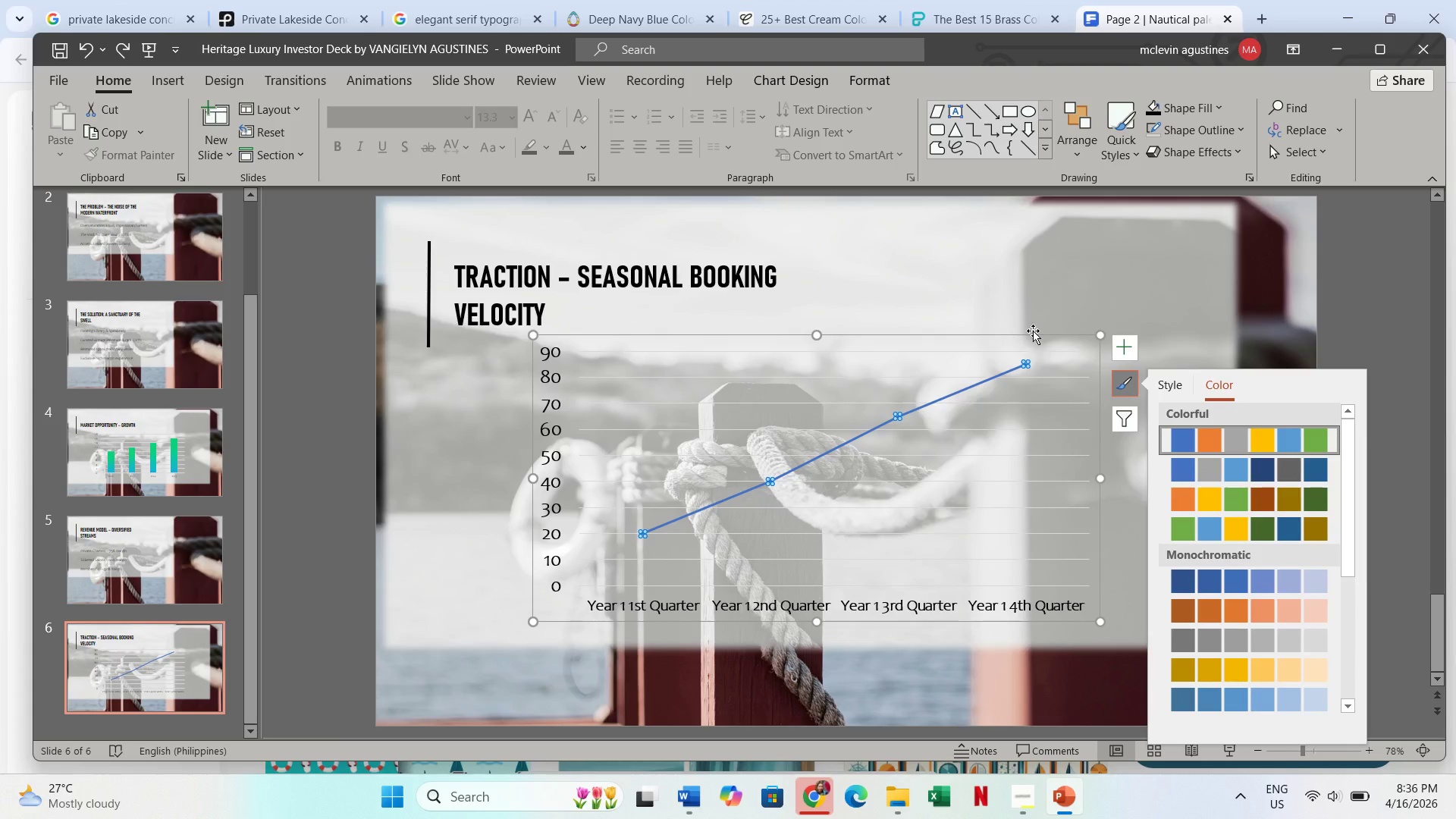 
left_click([1039, 298])
 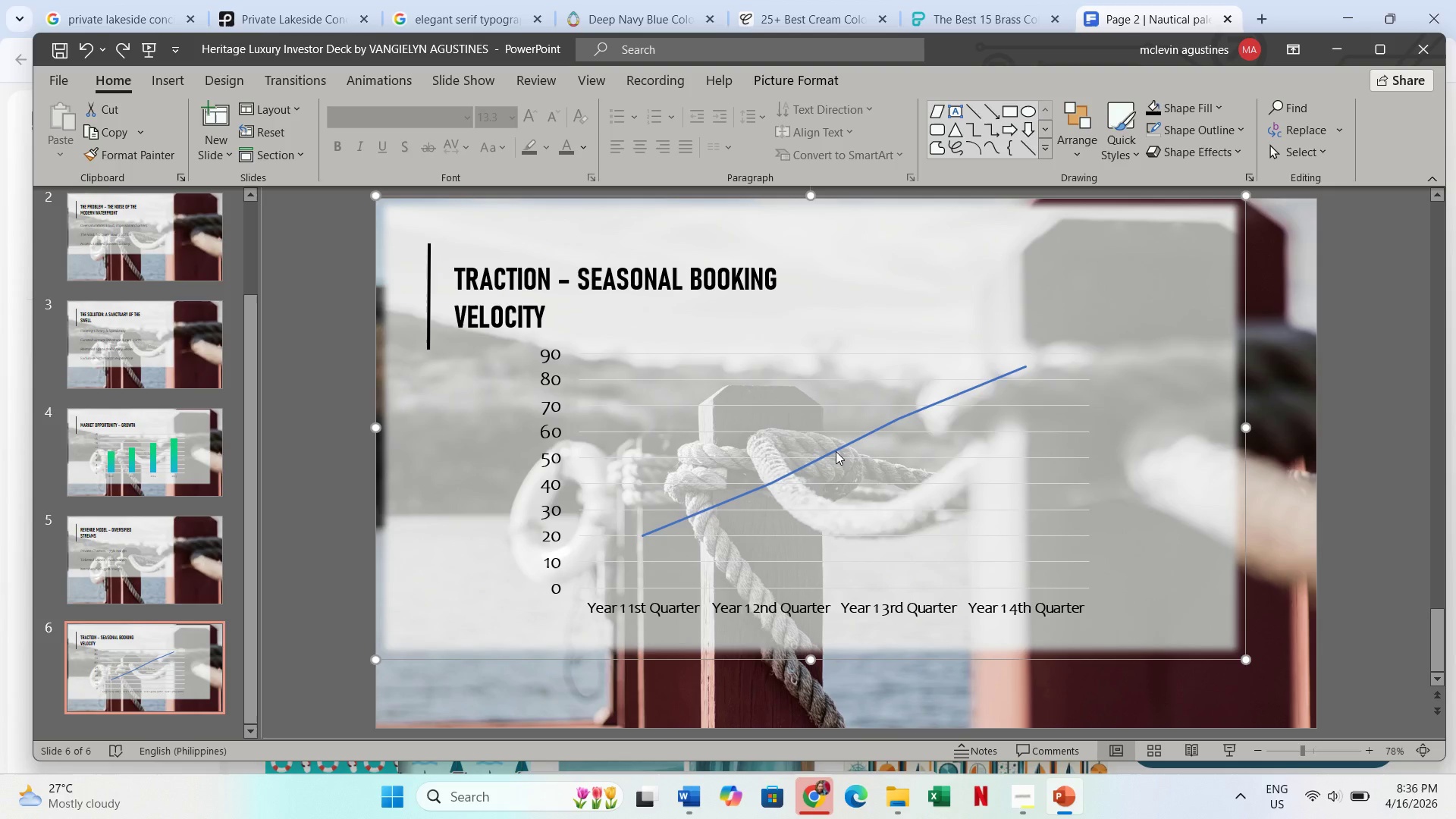 
left_click([836, 451])
 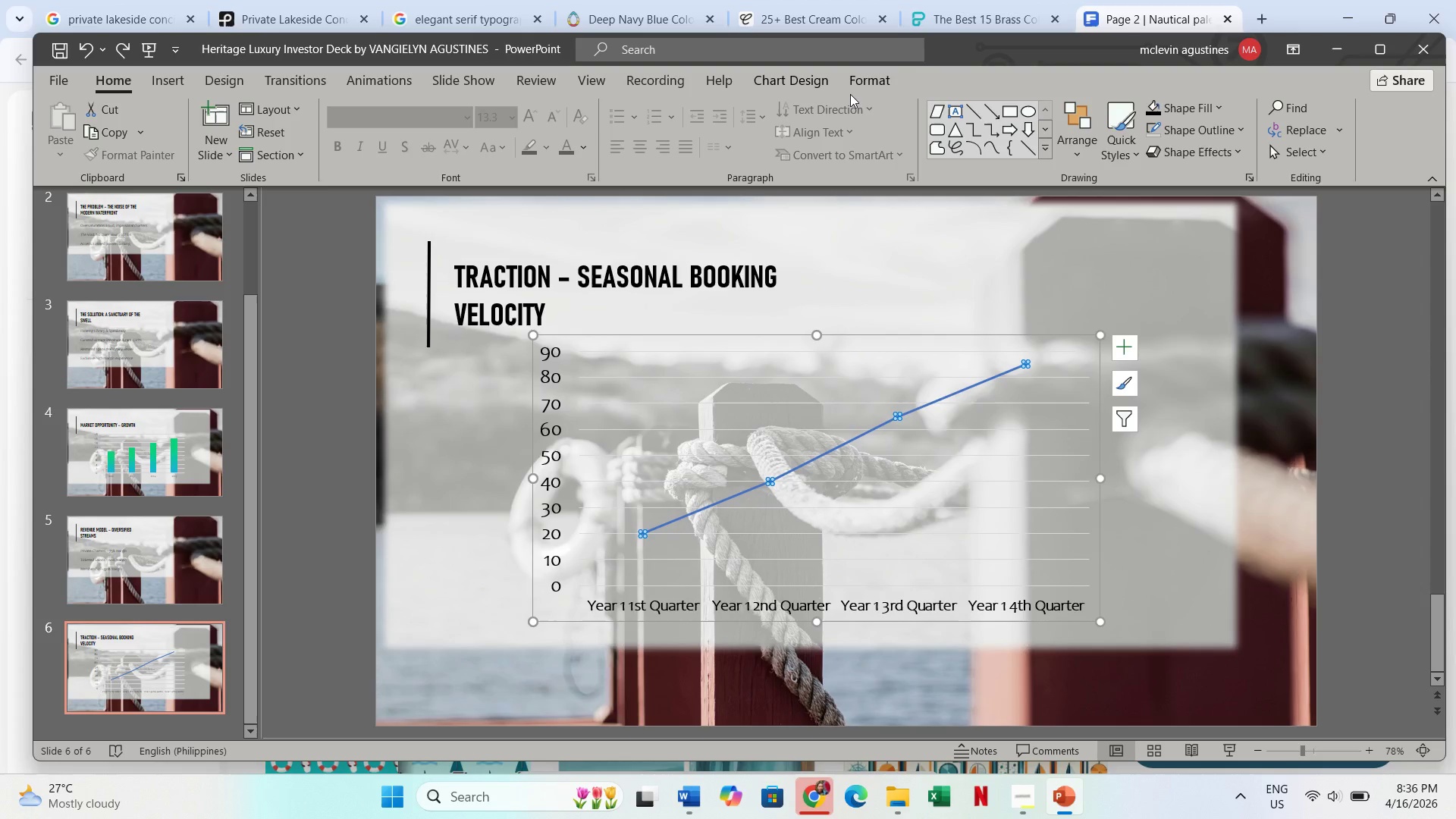 
left_click([883, 73])
 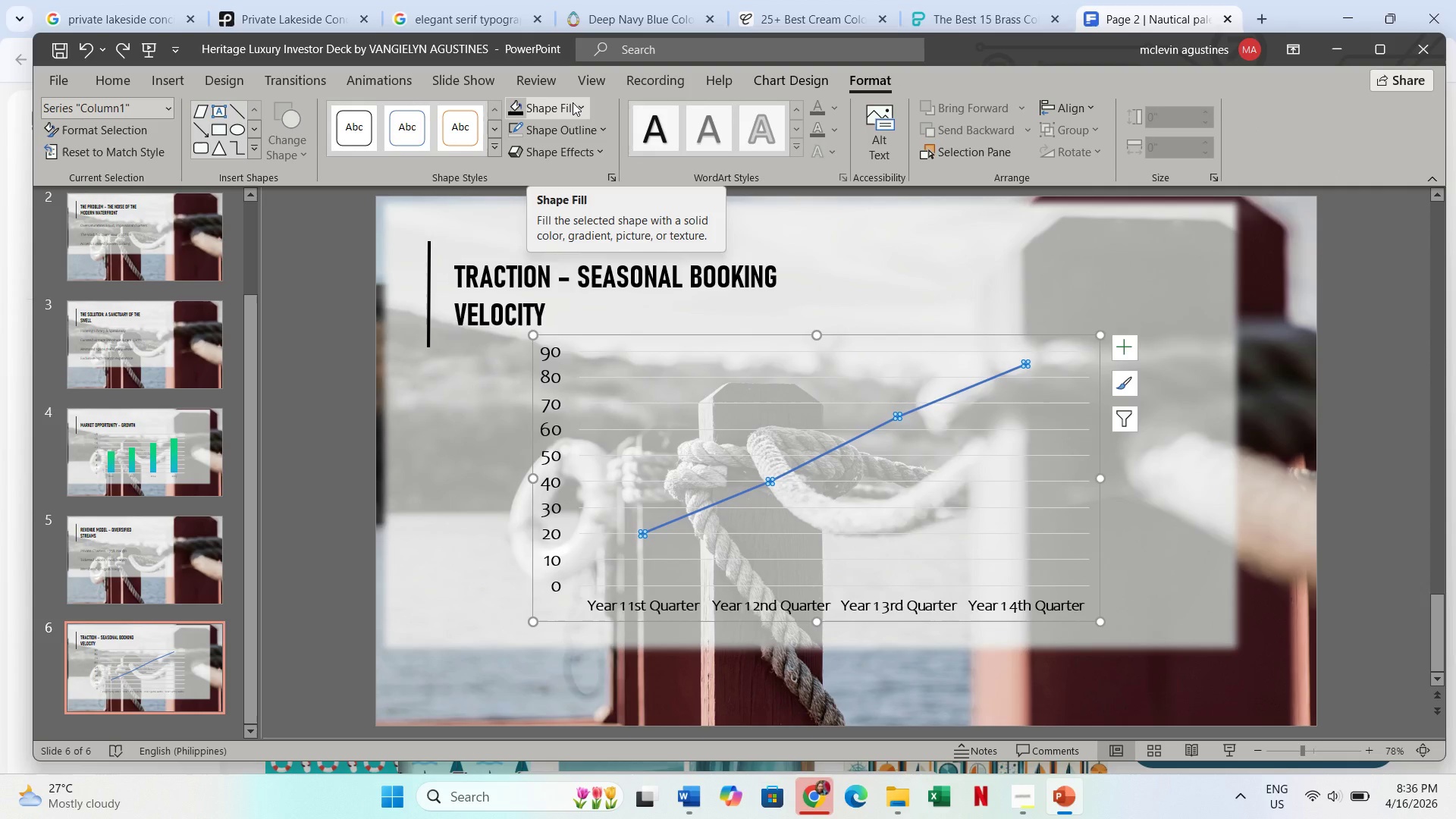 
left_click([573, 102])
 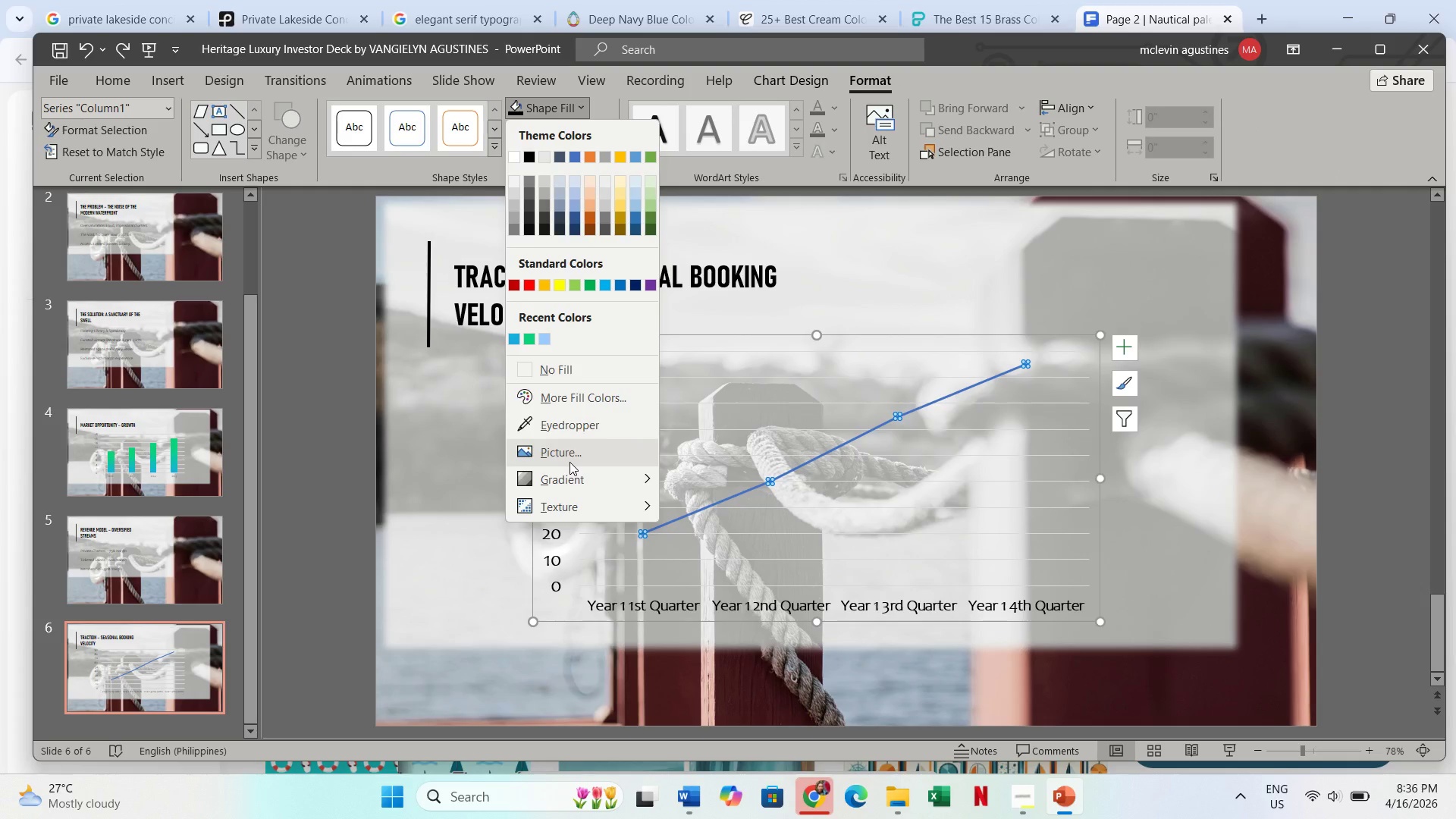 
left_click_drag(start_coordinate=[573, 460], to_coordinate=[575, 477])
 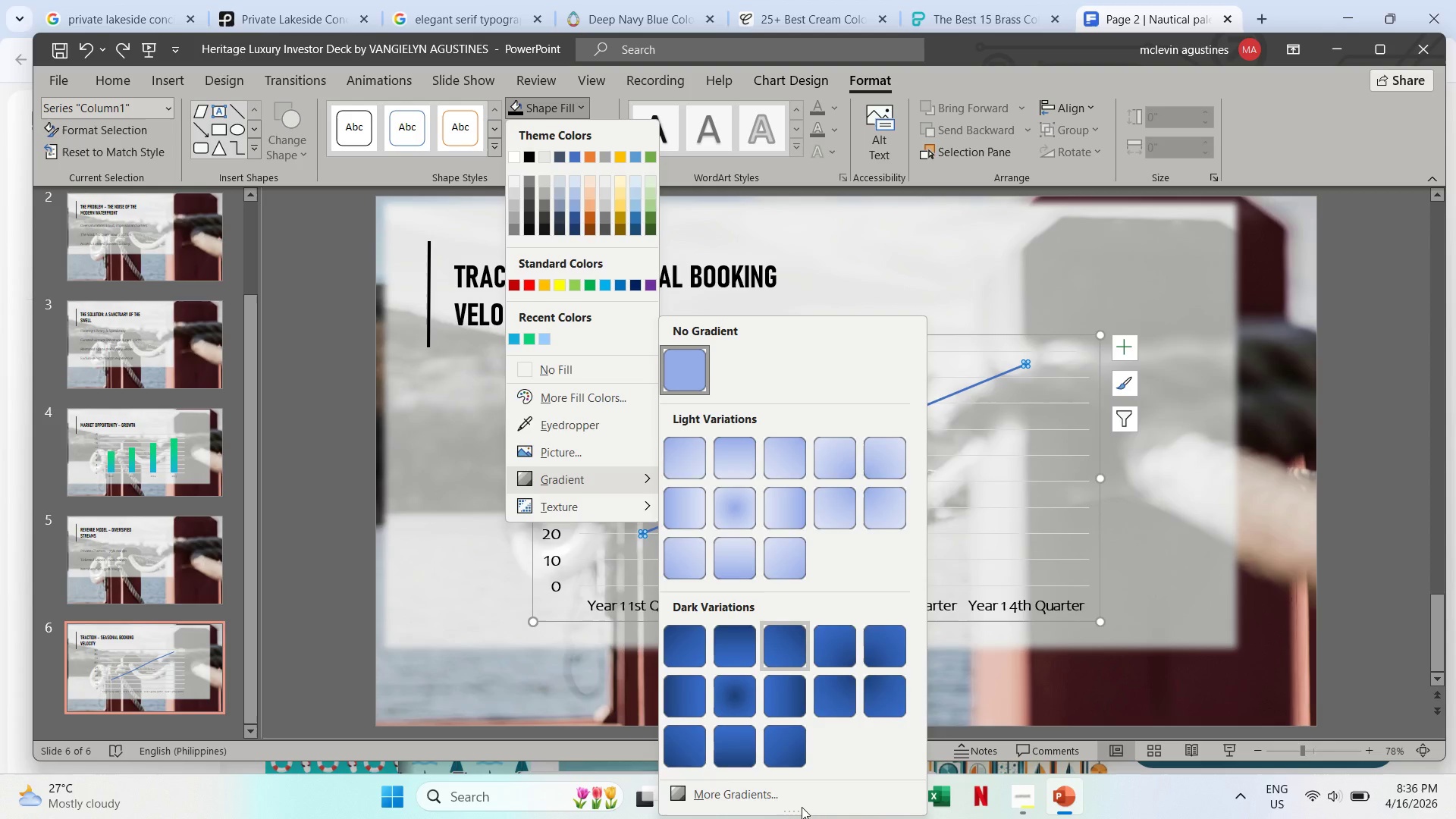 
left_click([811, 801])
 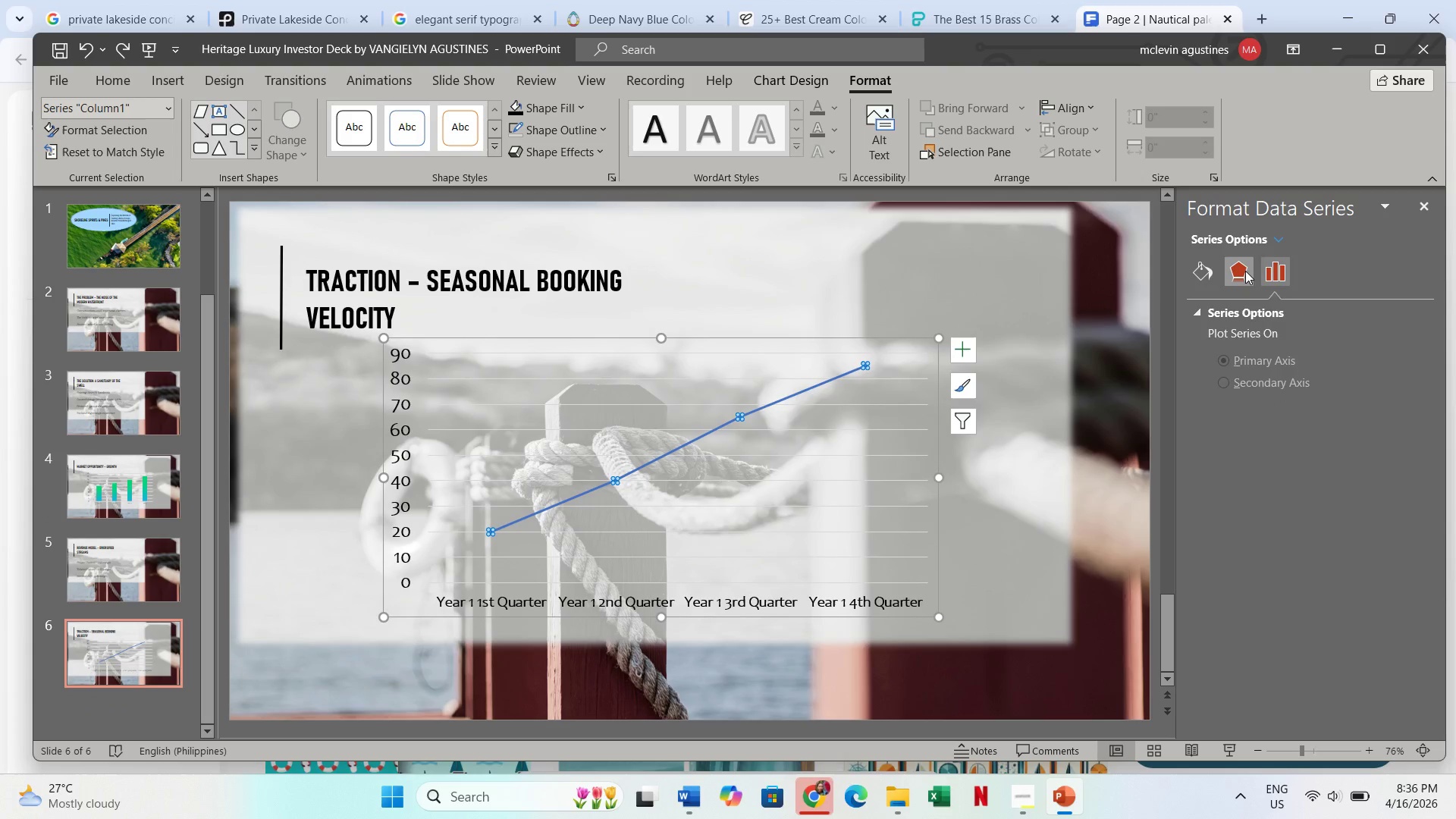 
wait(6.45)
 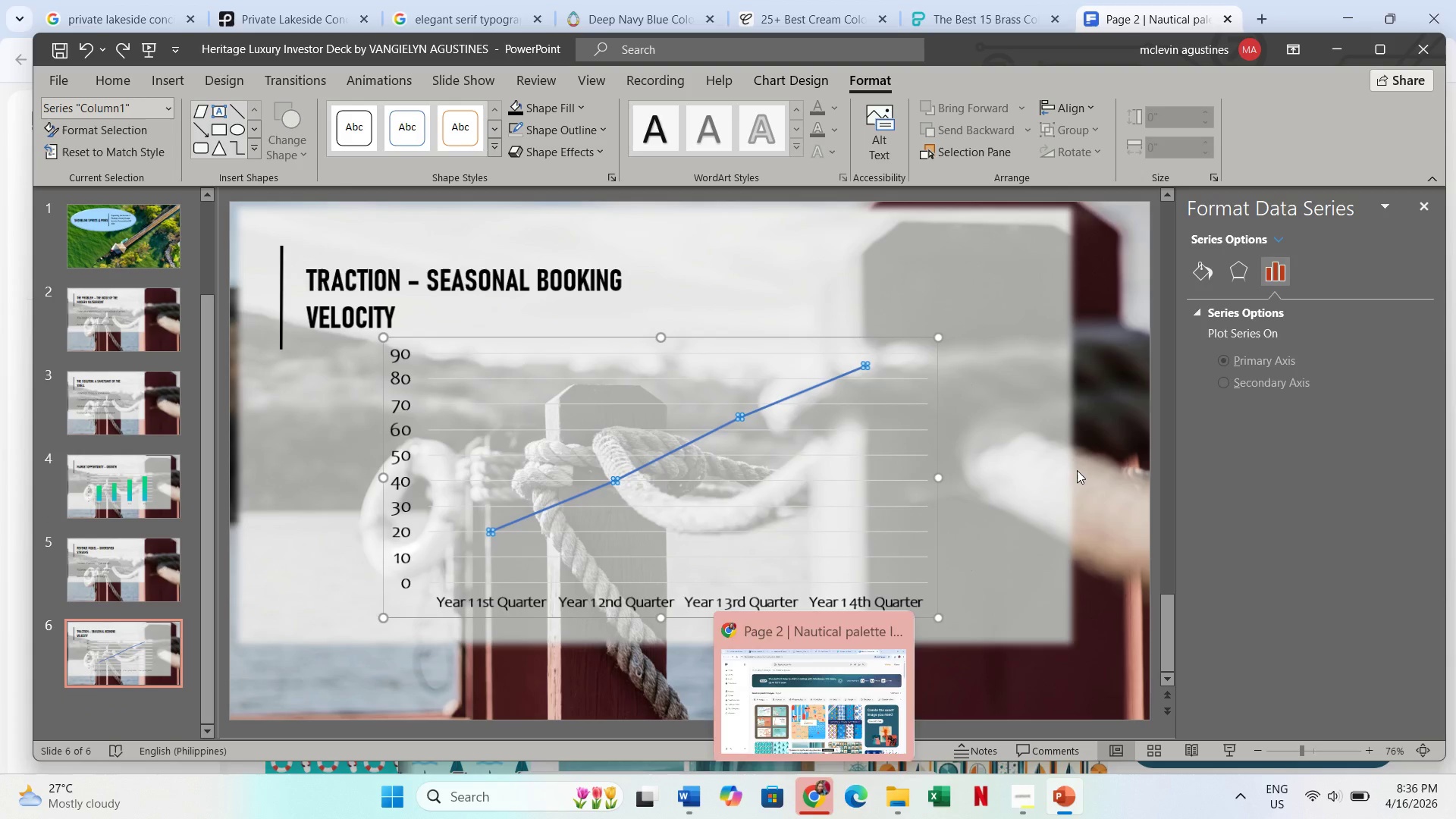 
left_click([1277, 239])
 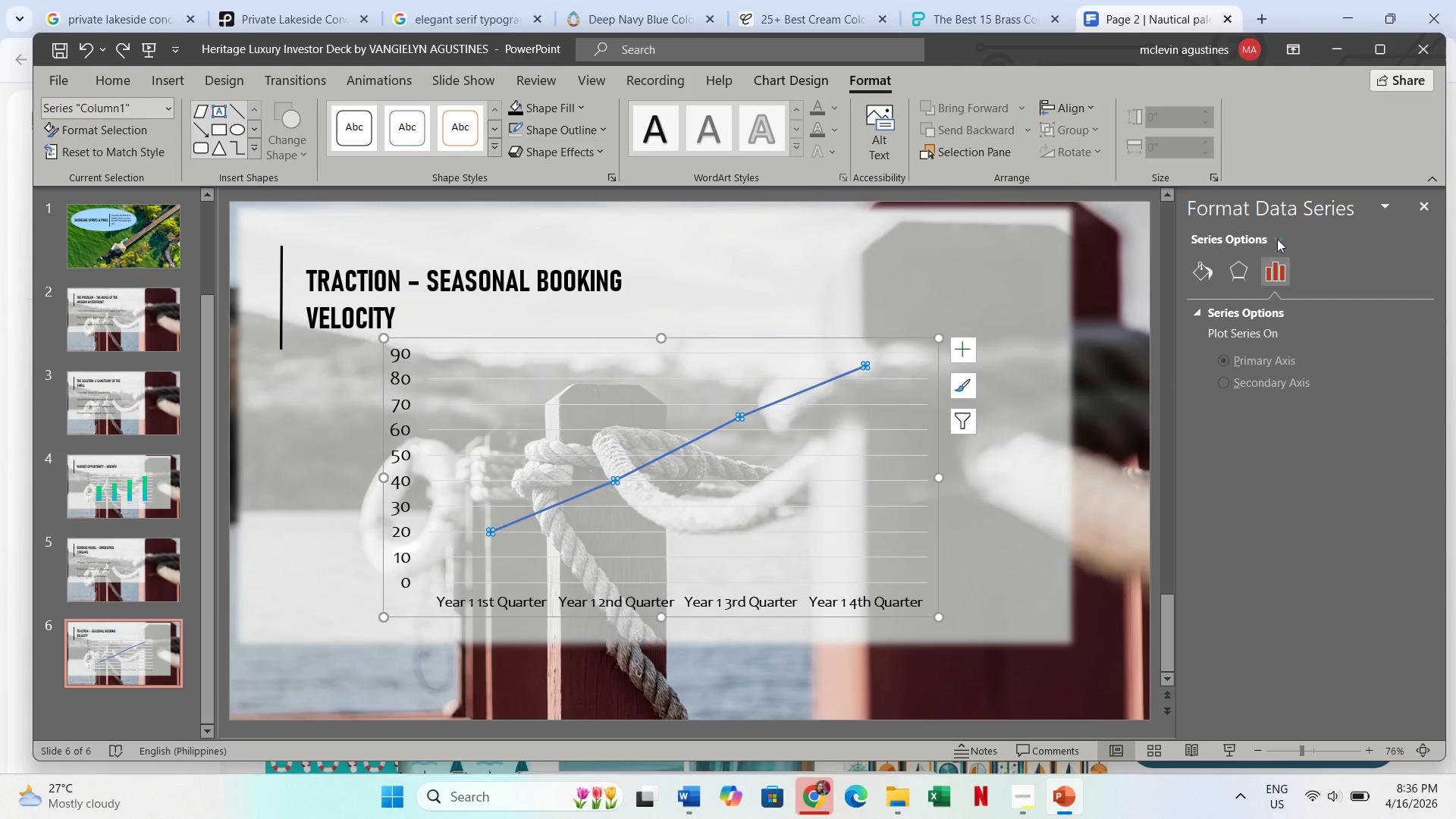 
left_click([1277, 239])
 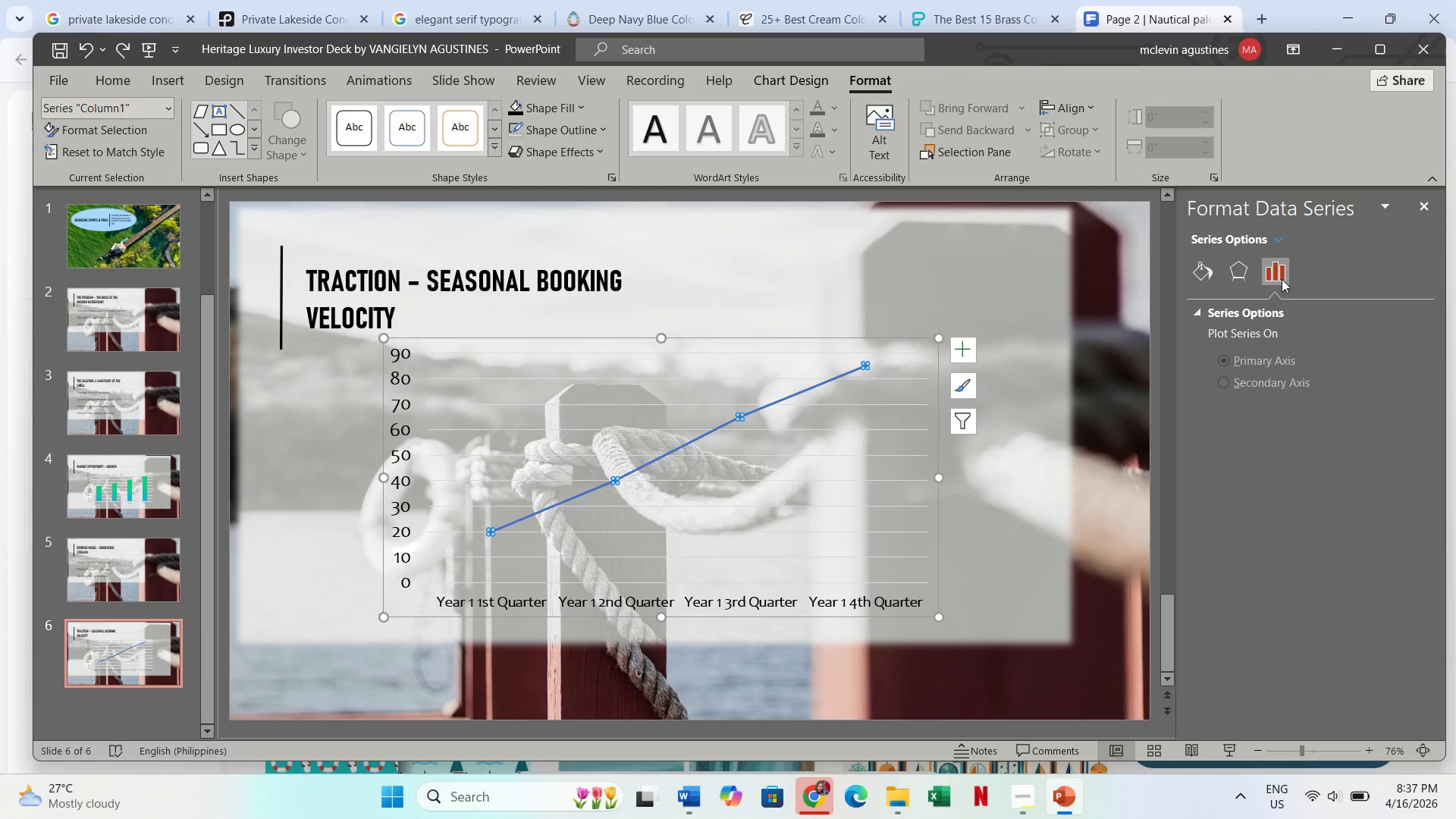 
left_click([1276, 277])
 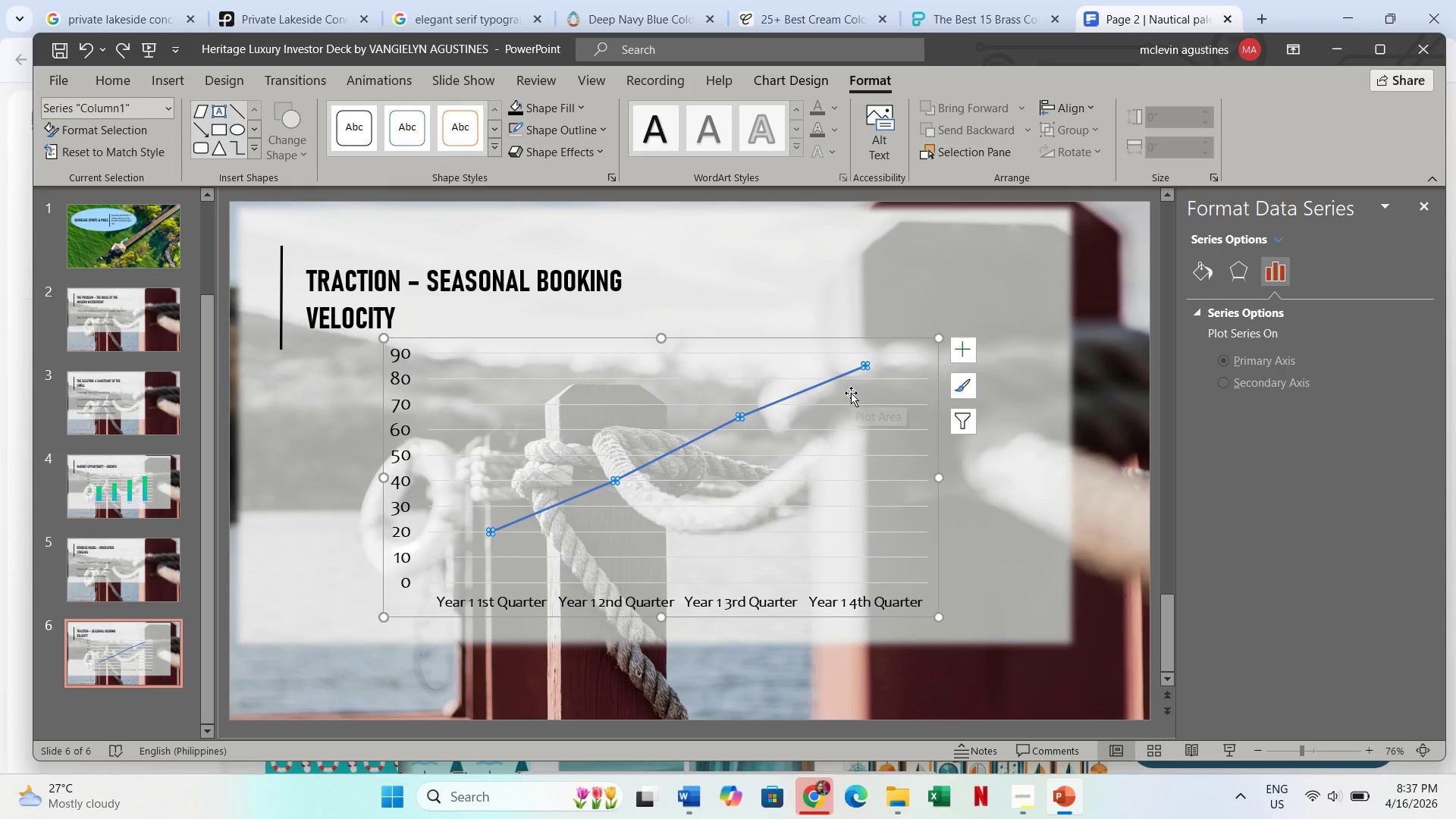 
hold_key(key=Escape, duration=5.17)
 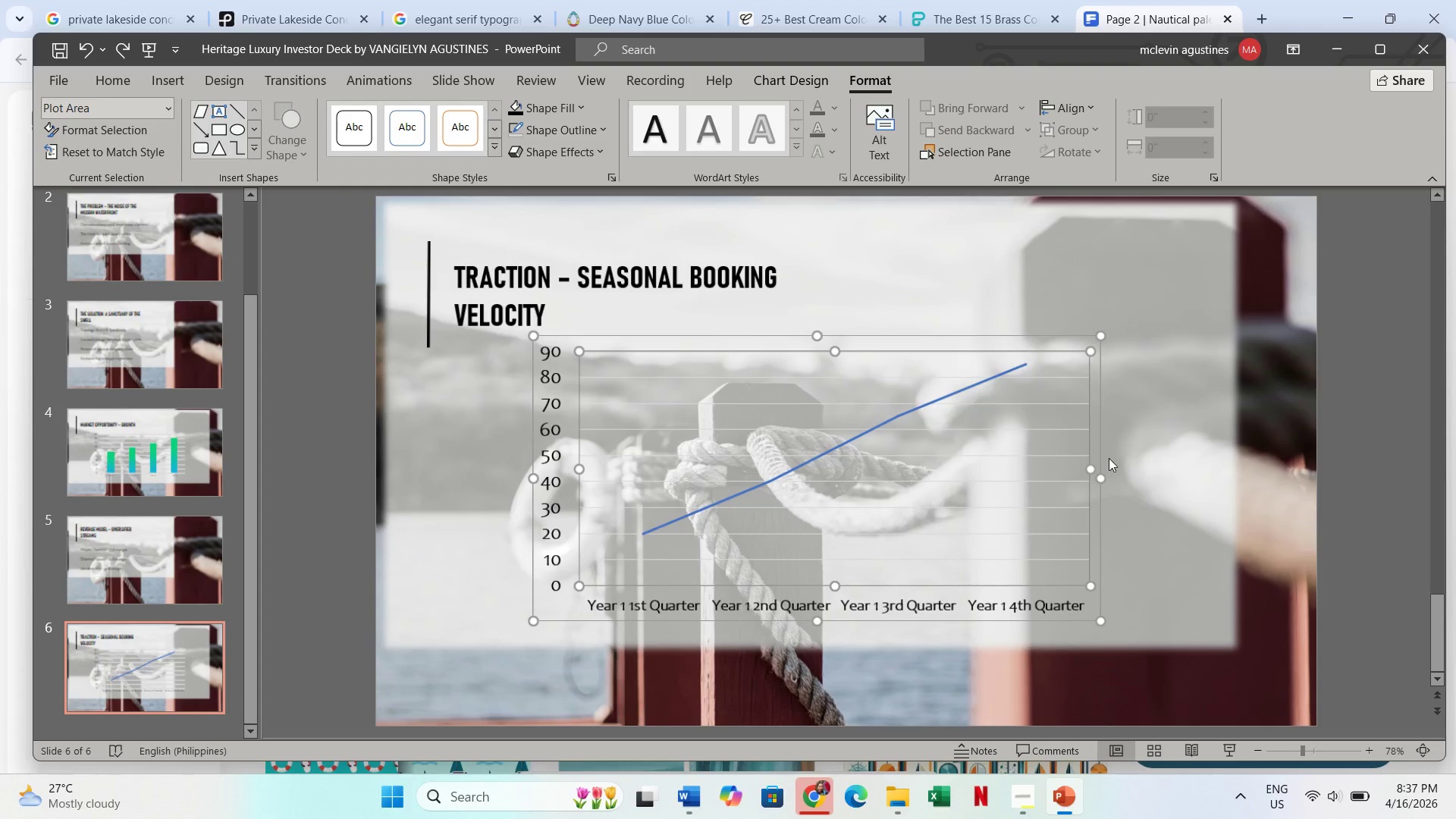 
left_click([1425, 209])
 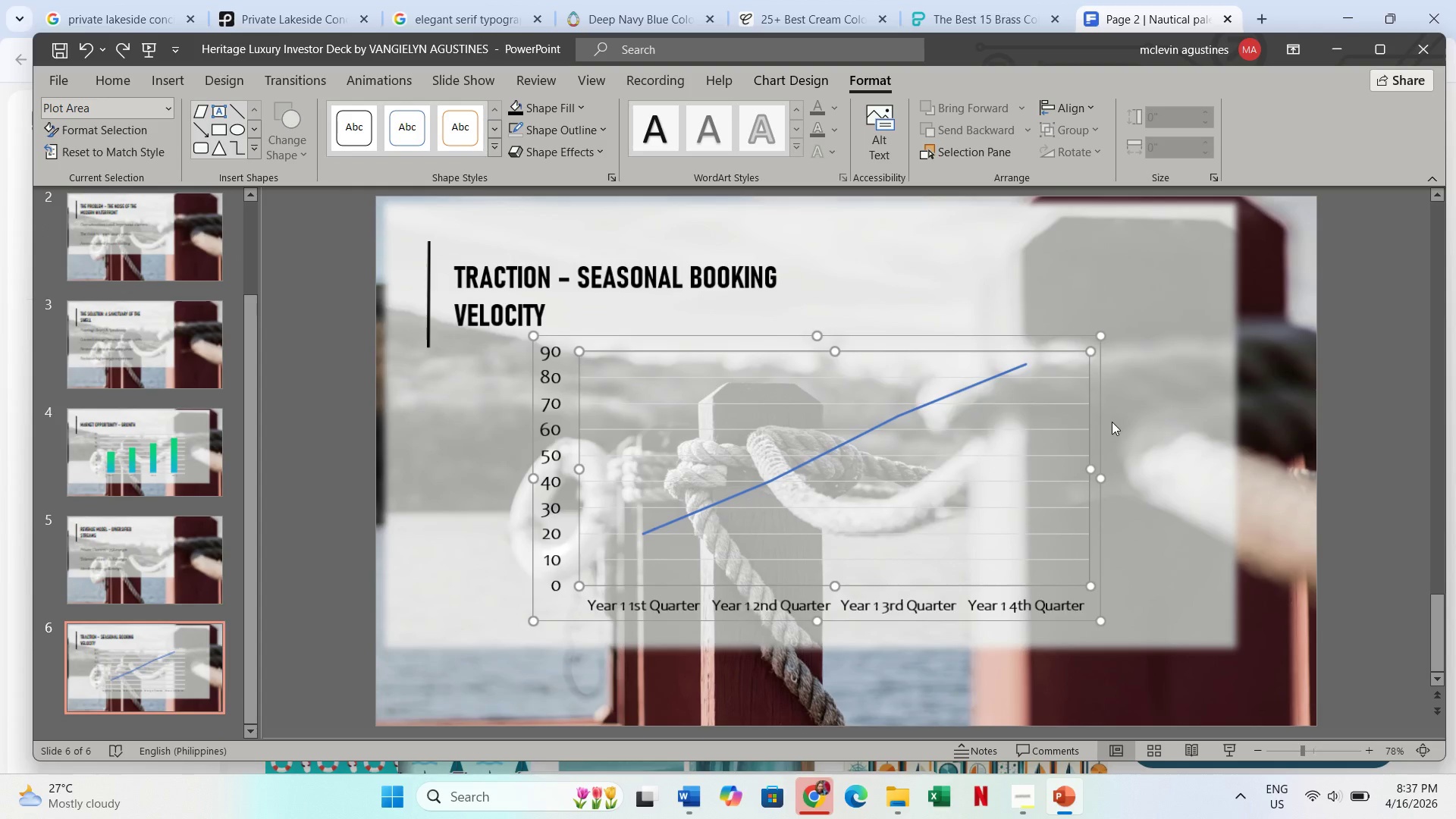 
key(Escape)
 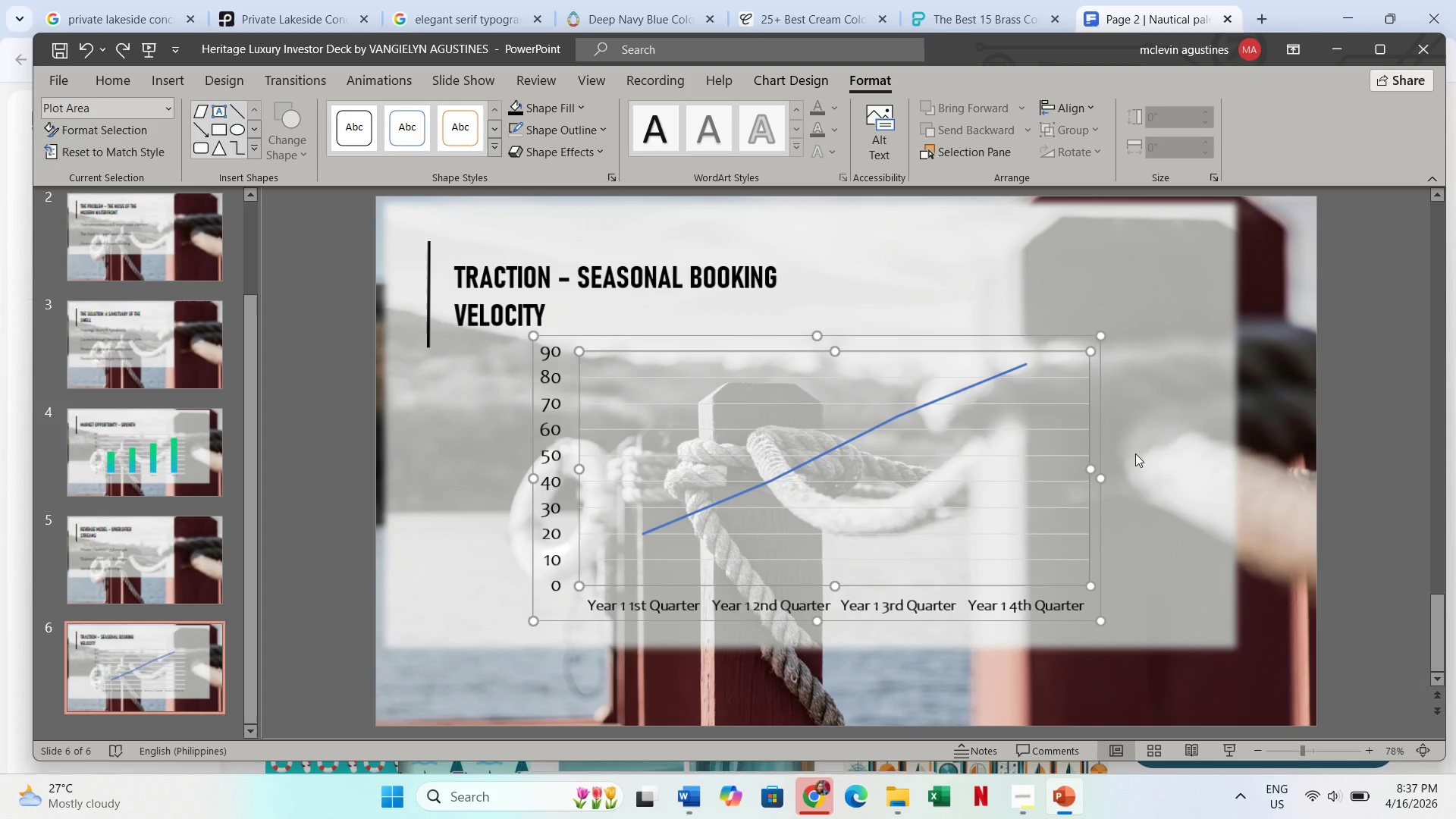 
key(Escape)
 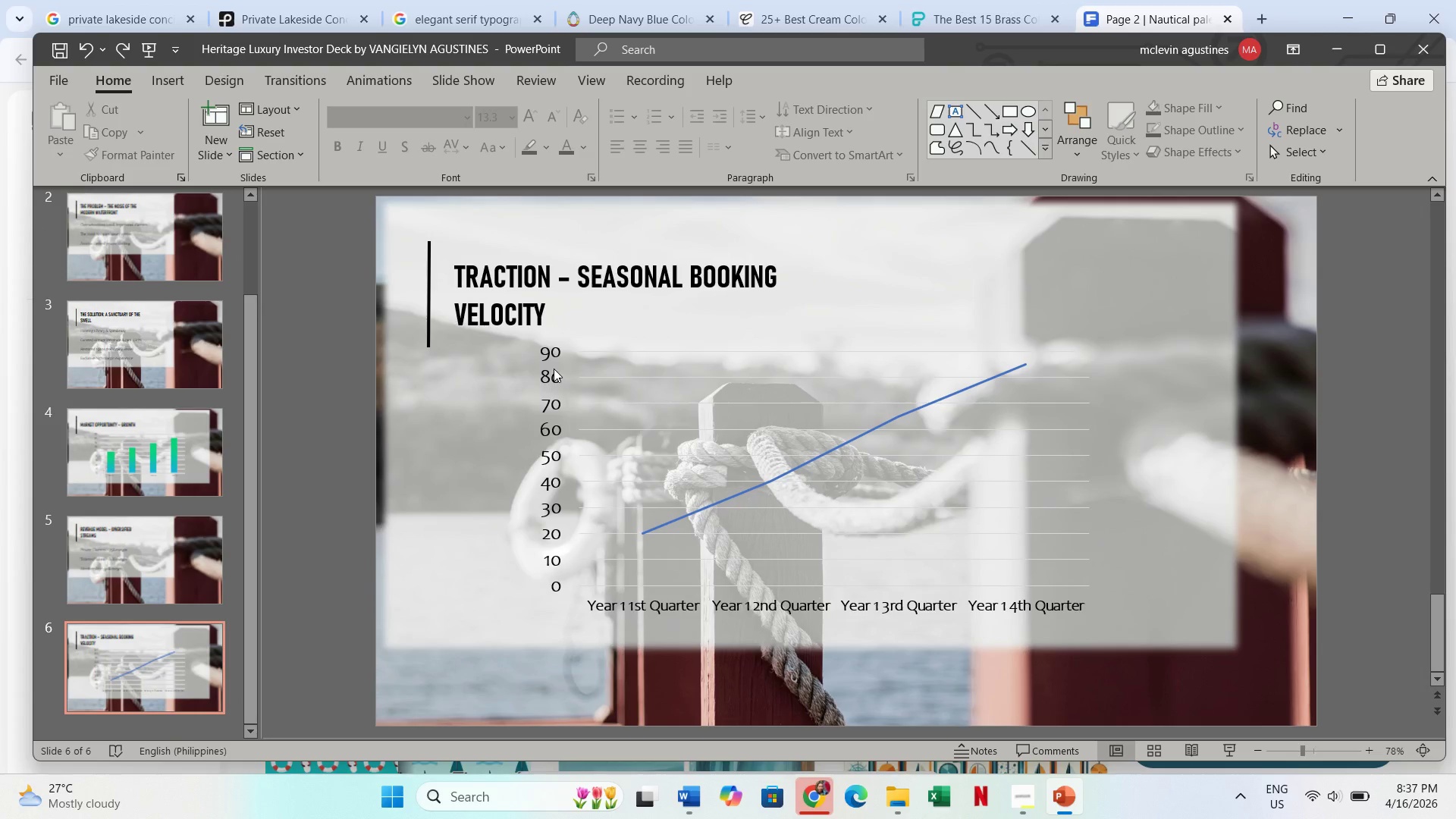 
left_click([554, 369])
 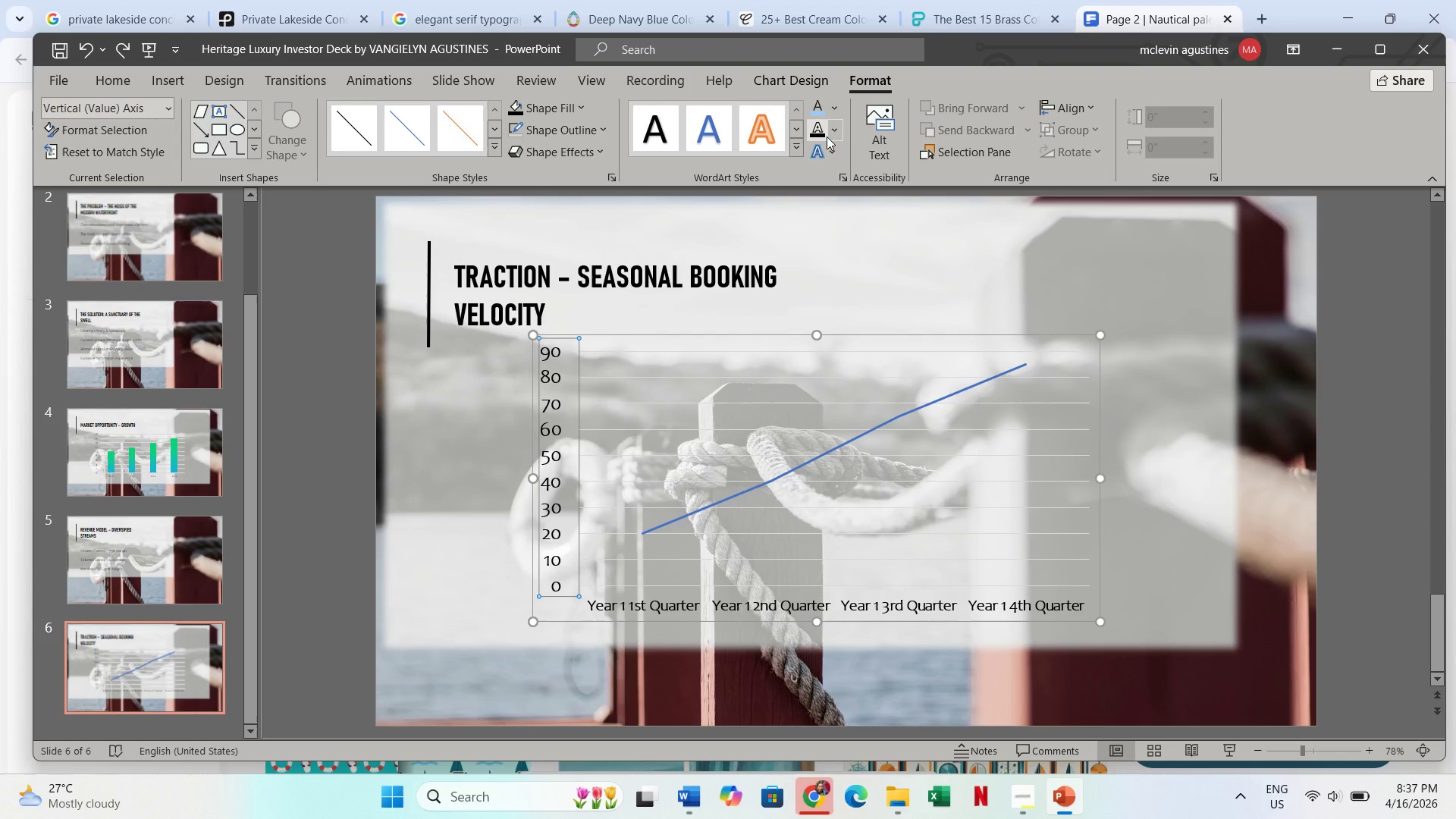 
double_click([823, 136])
 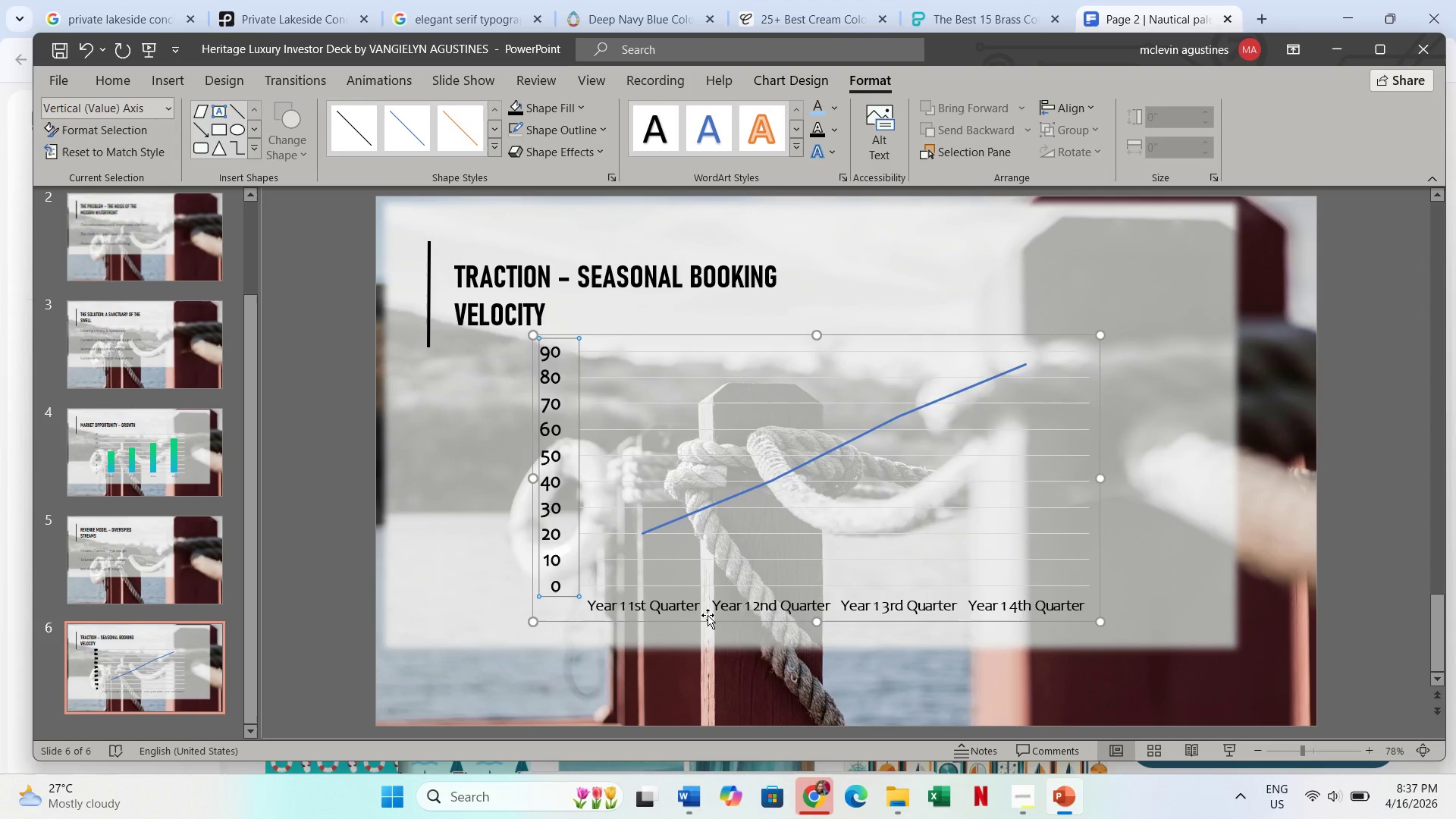 
left_click([719, 610])
 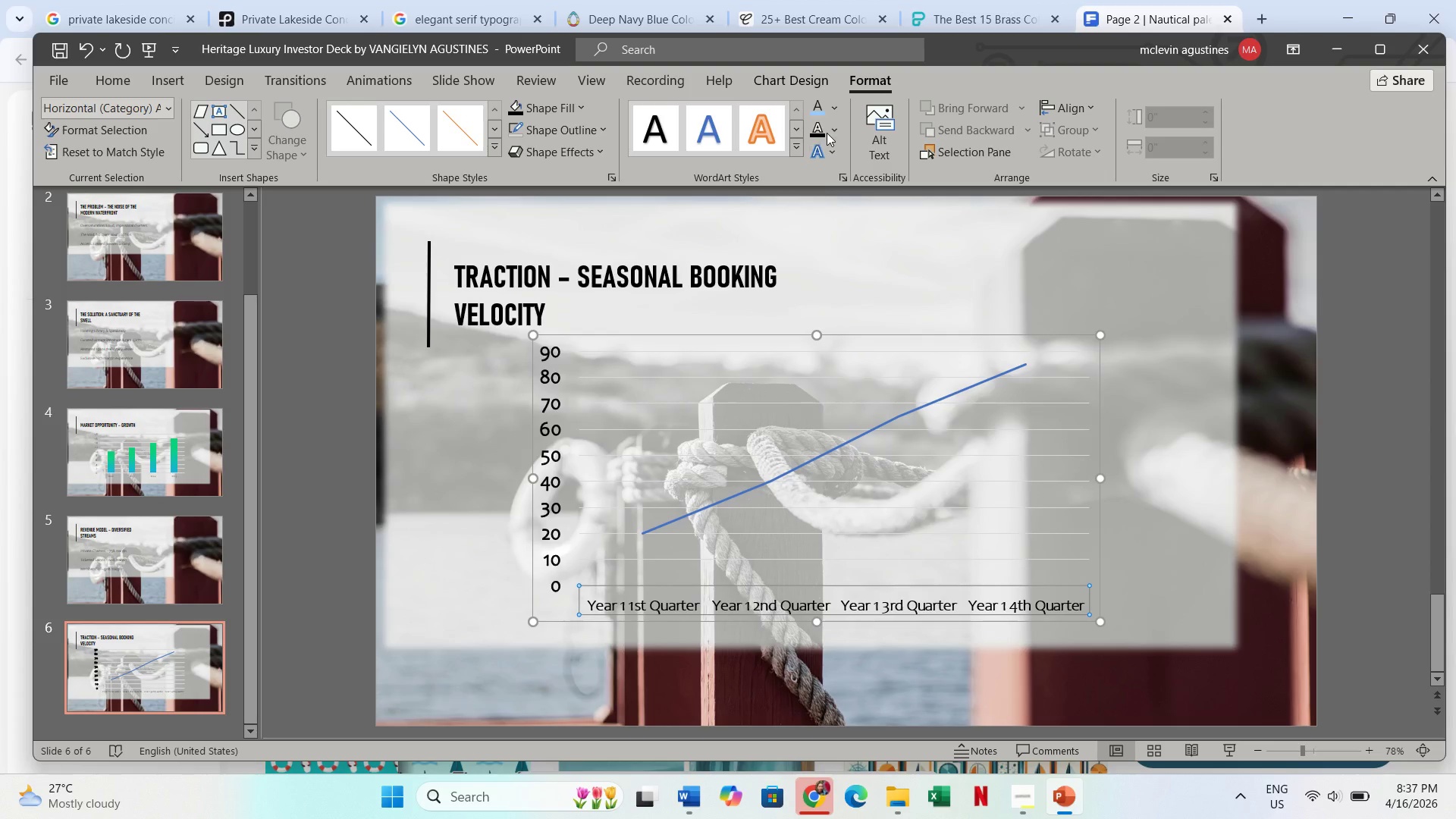 
left_click([825, 130])
 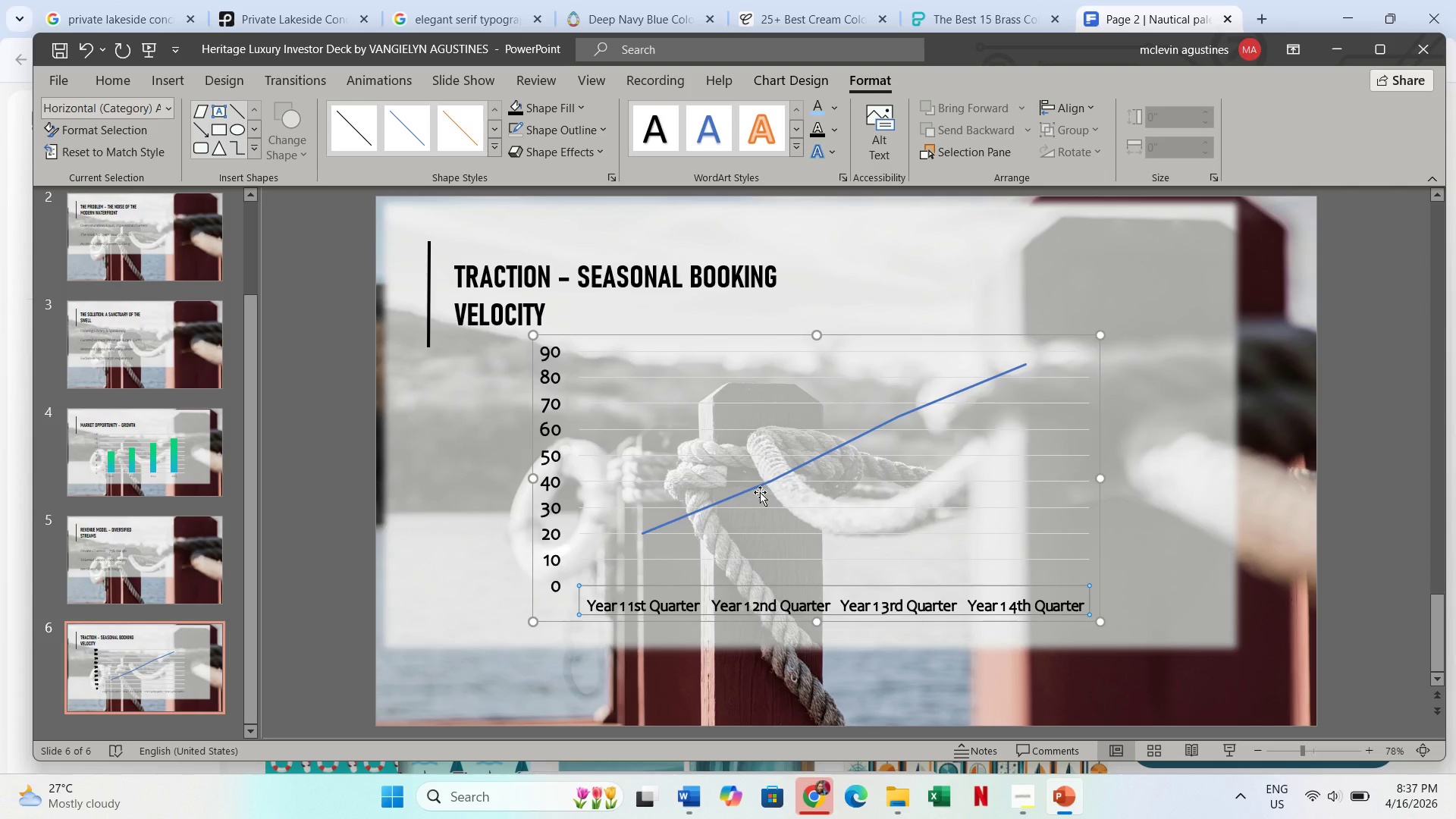 
mouse_move([625, 598])
 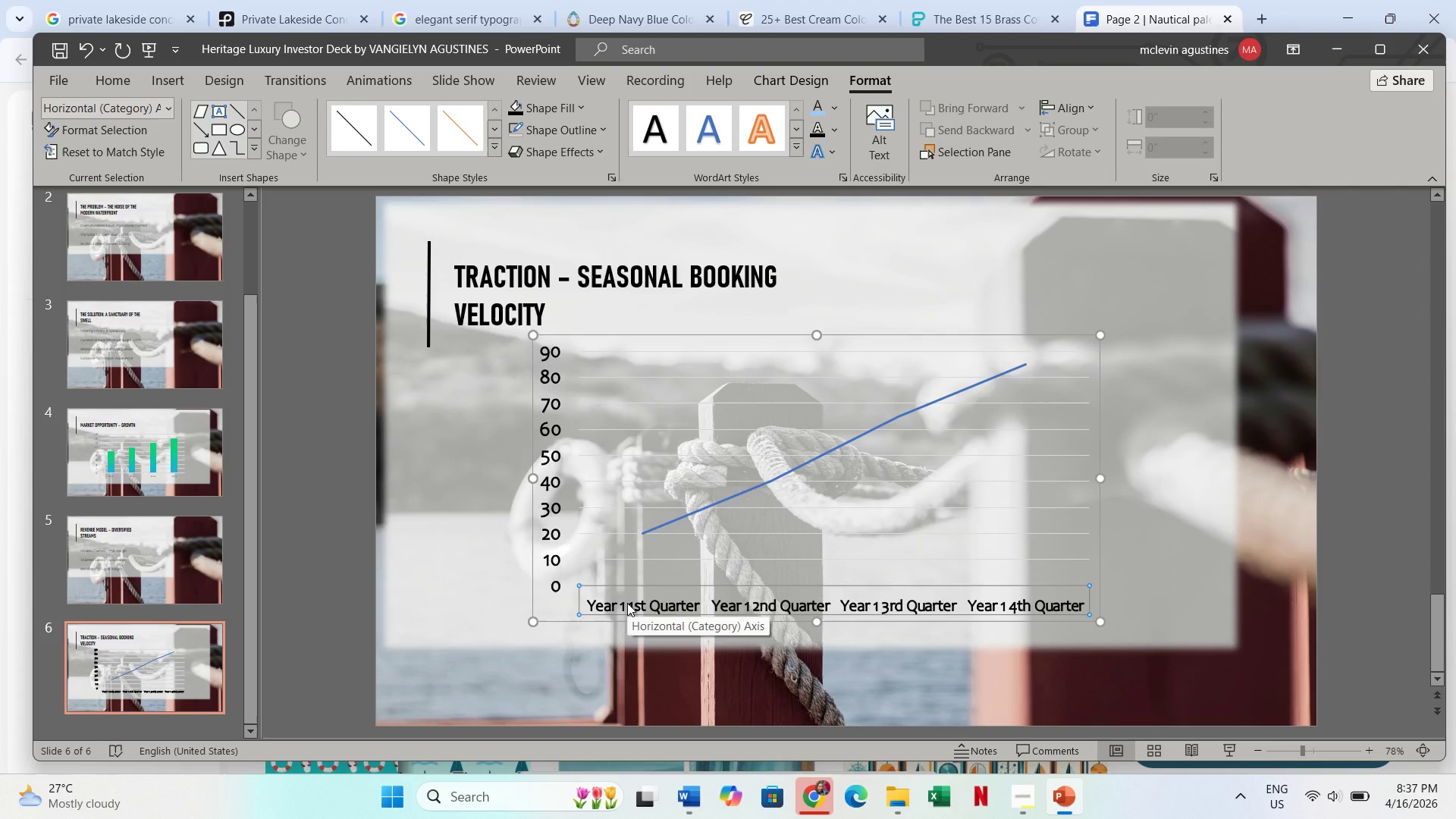 
left_click([627, 603])
 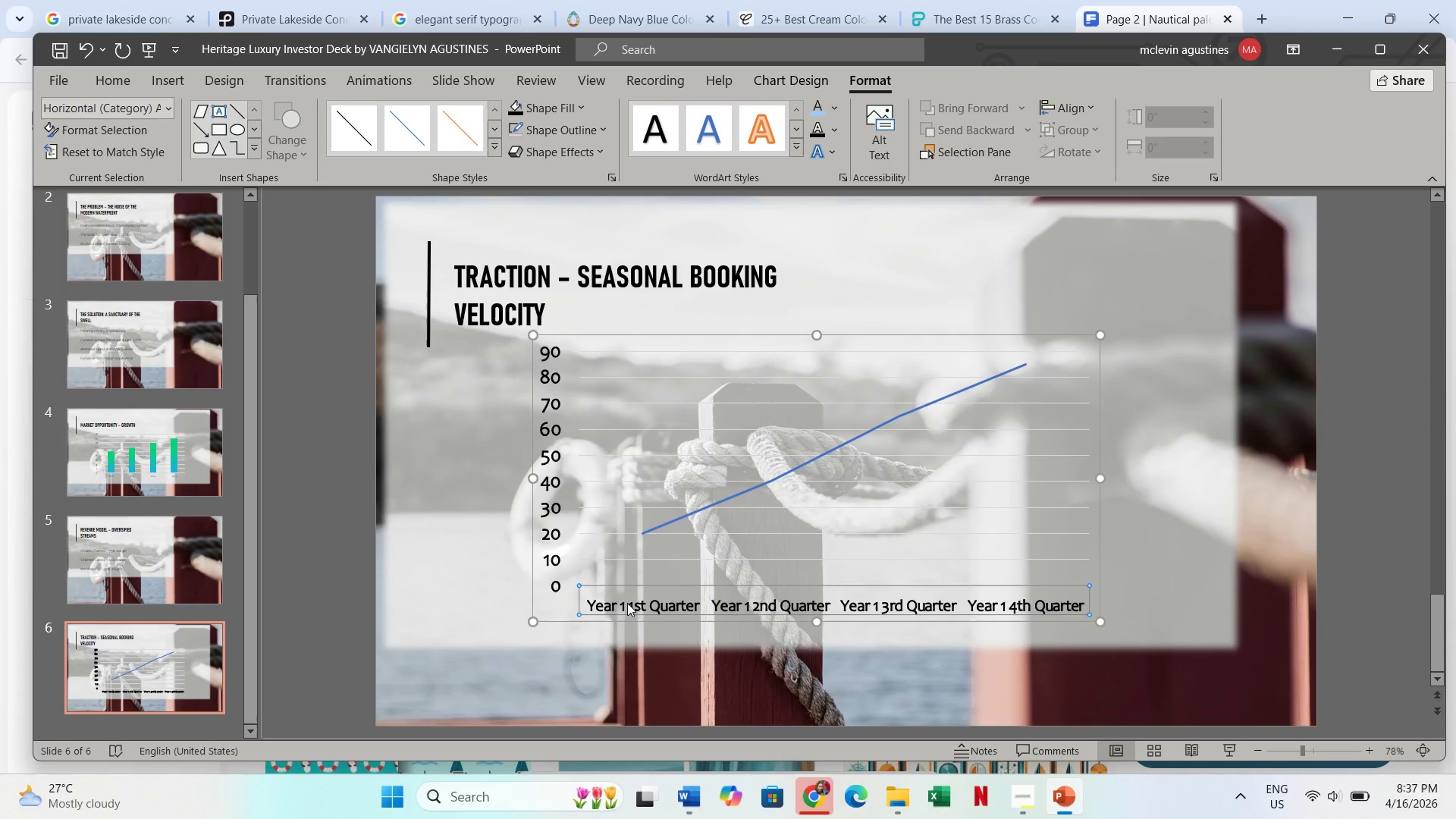 
right_click([627, 603])
 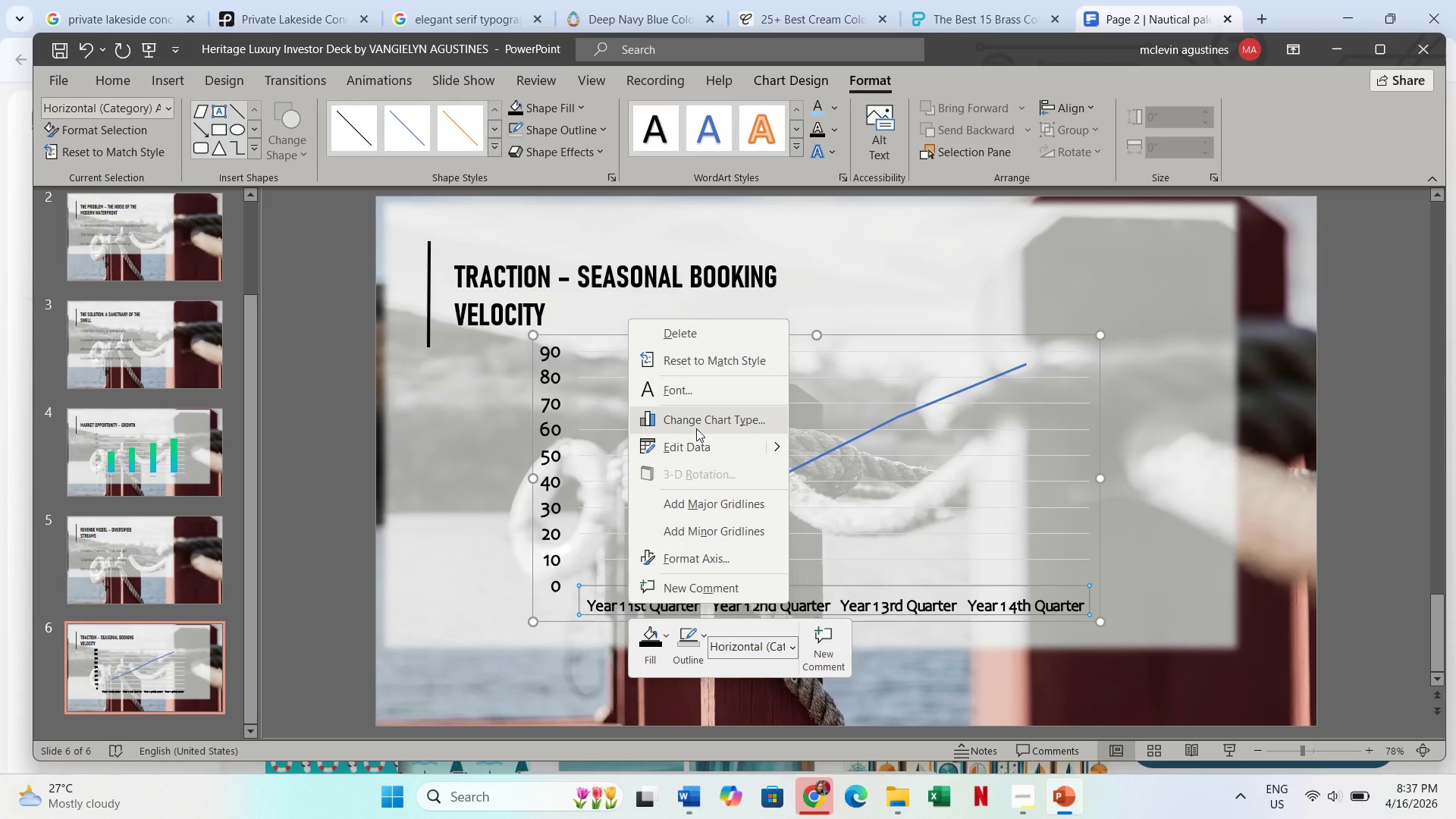 
left_click([699, 444])
 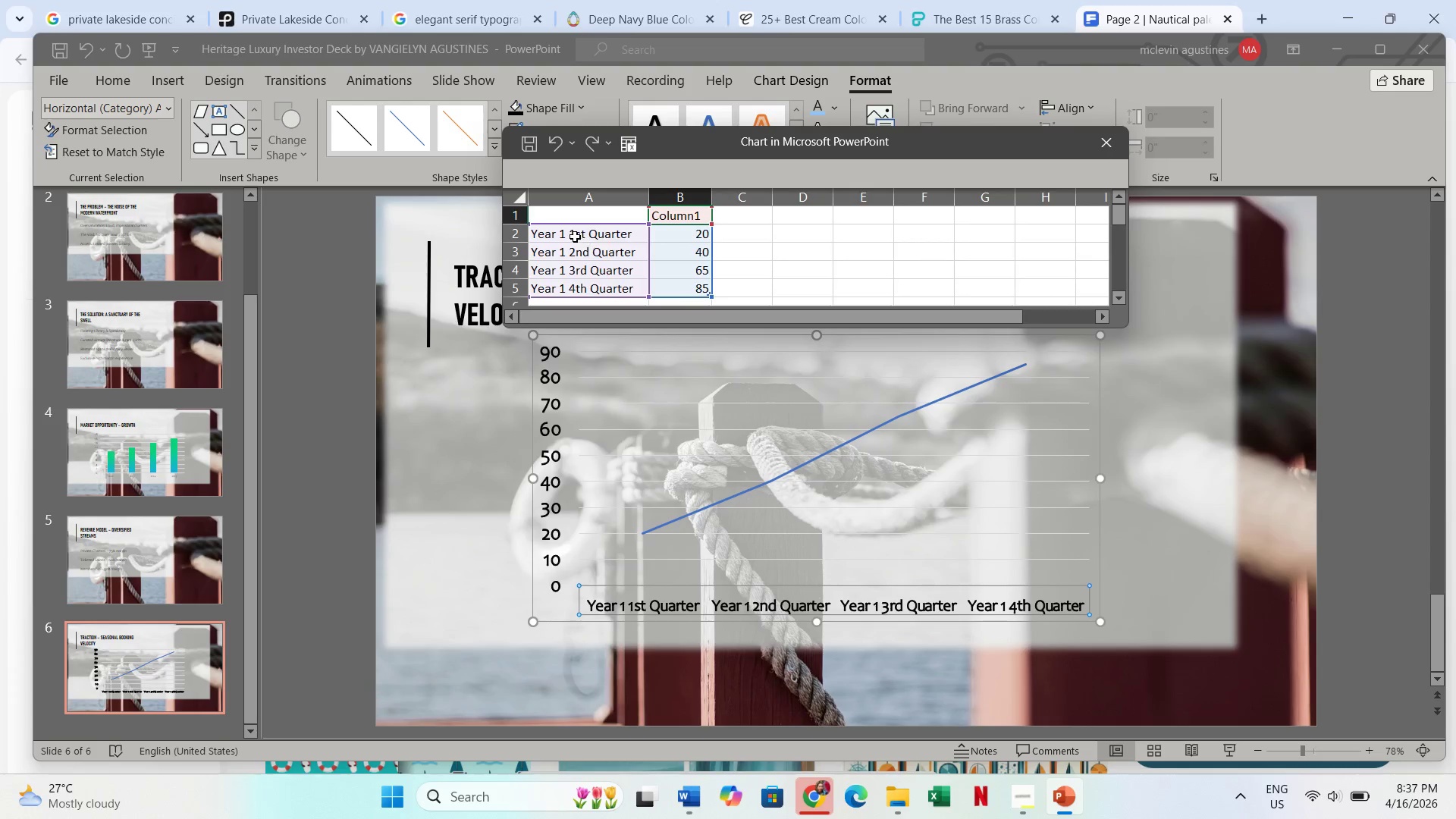 
double_click([571, 236])
 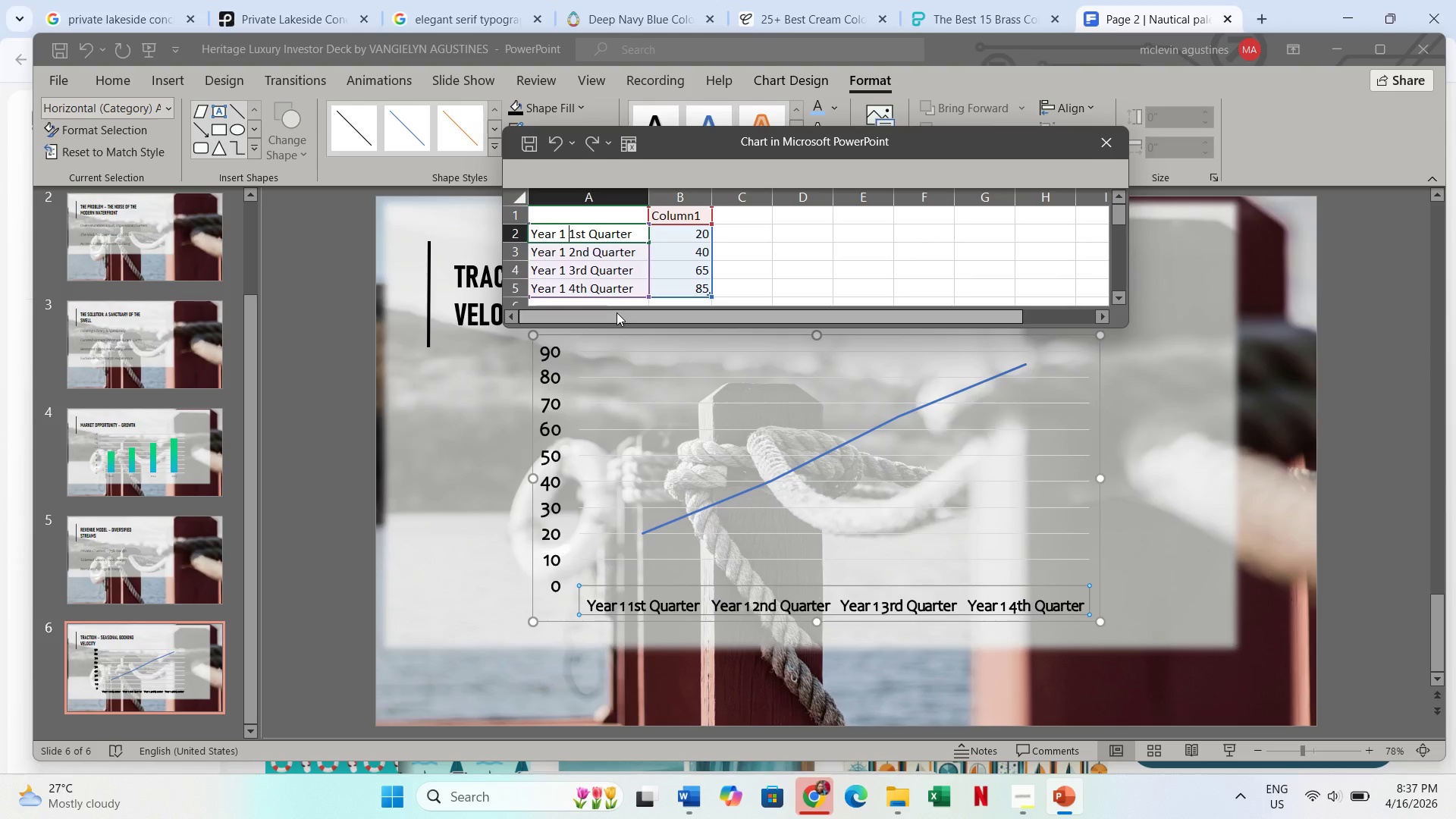 
key(Minus)
 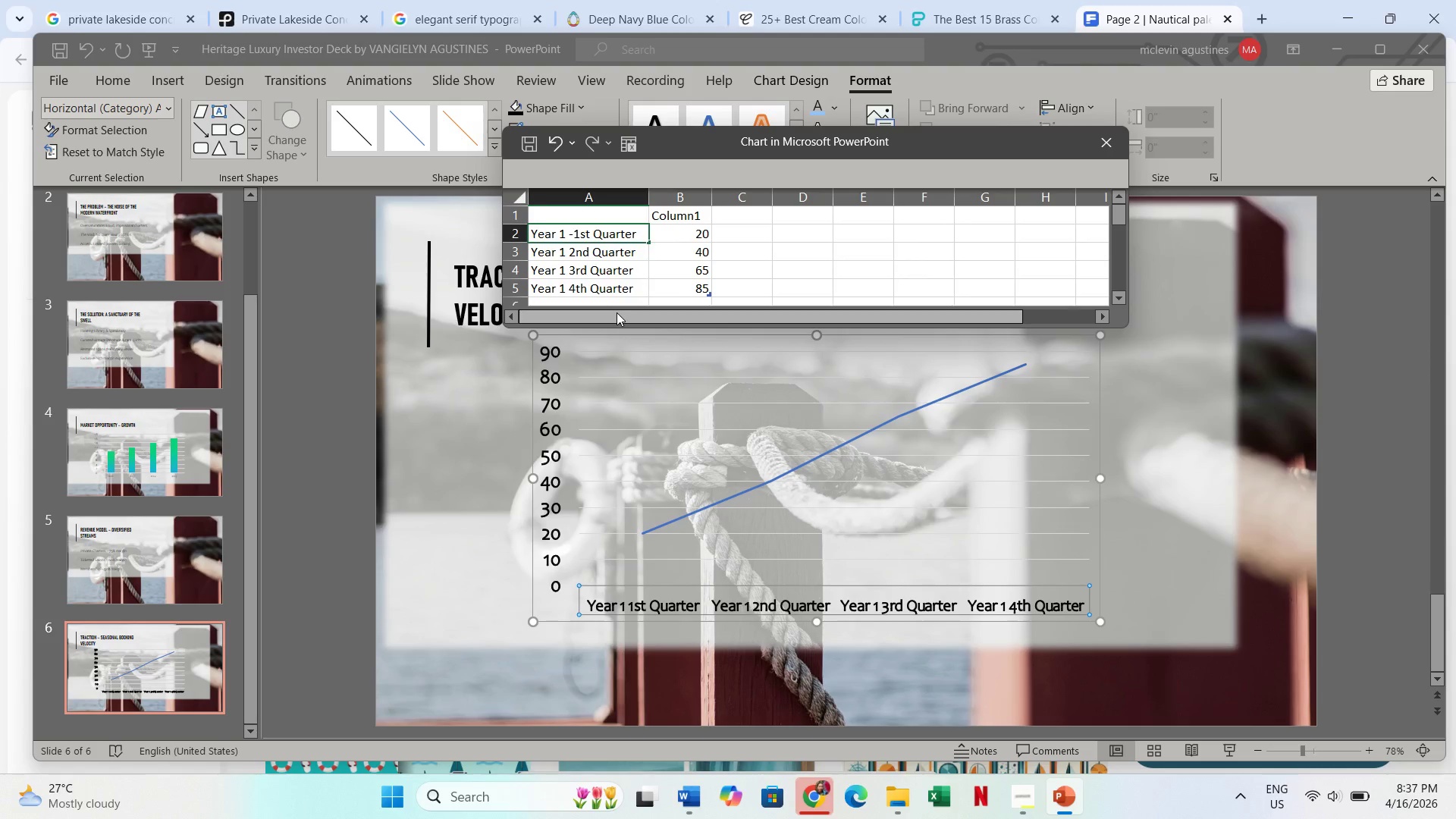 
key(Space)
 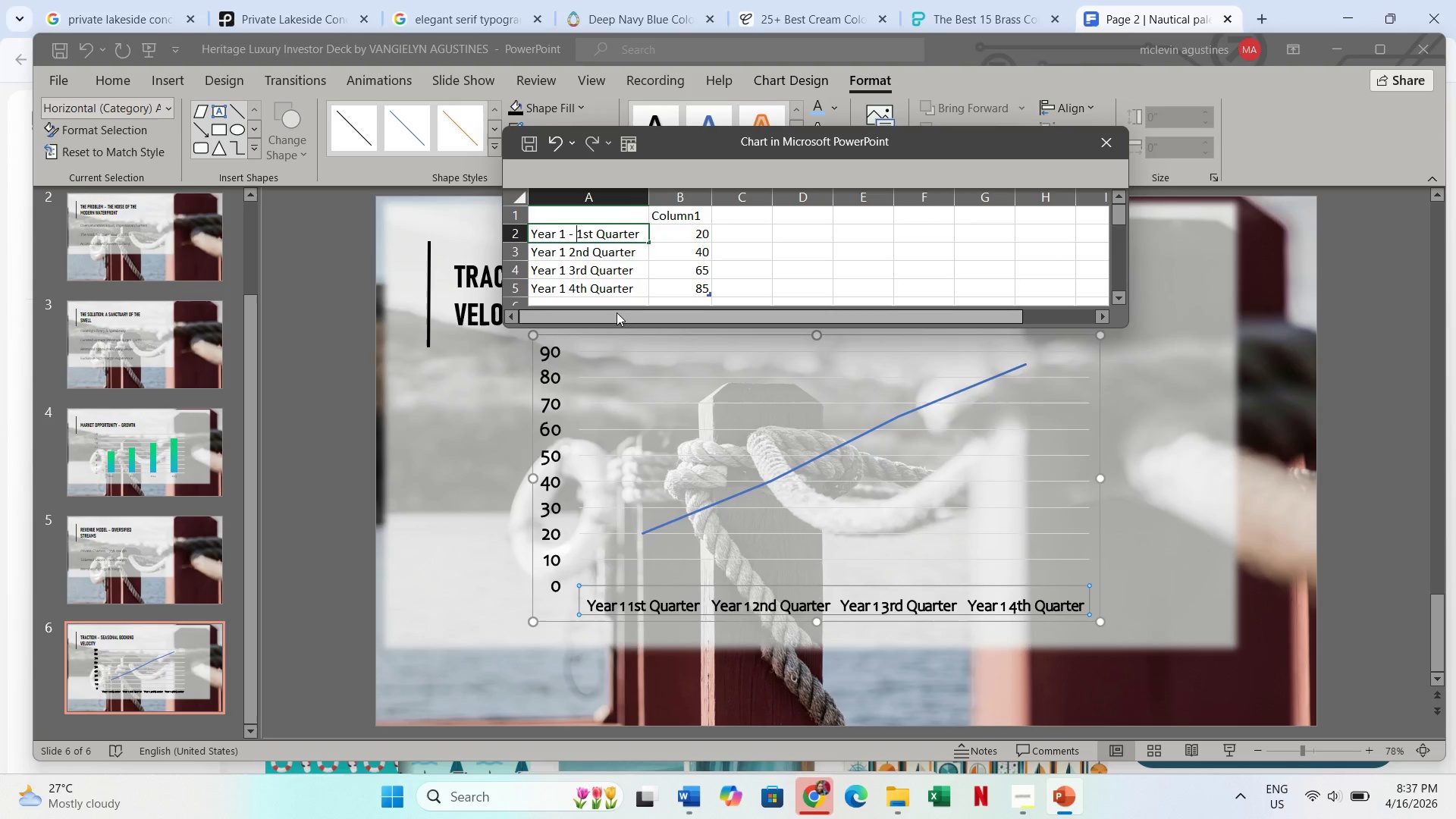 
key(ArrowDown)
 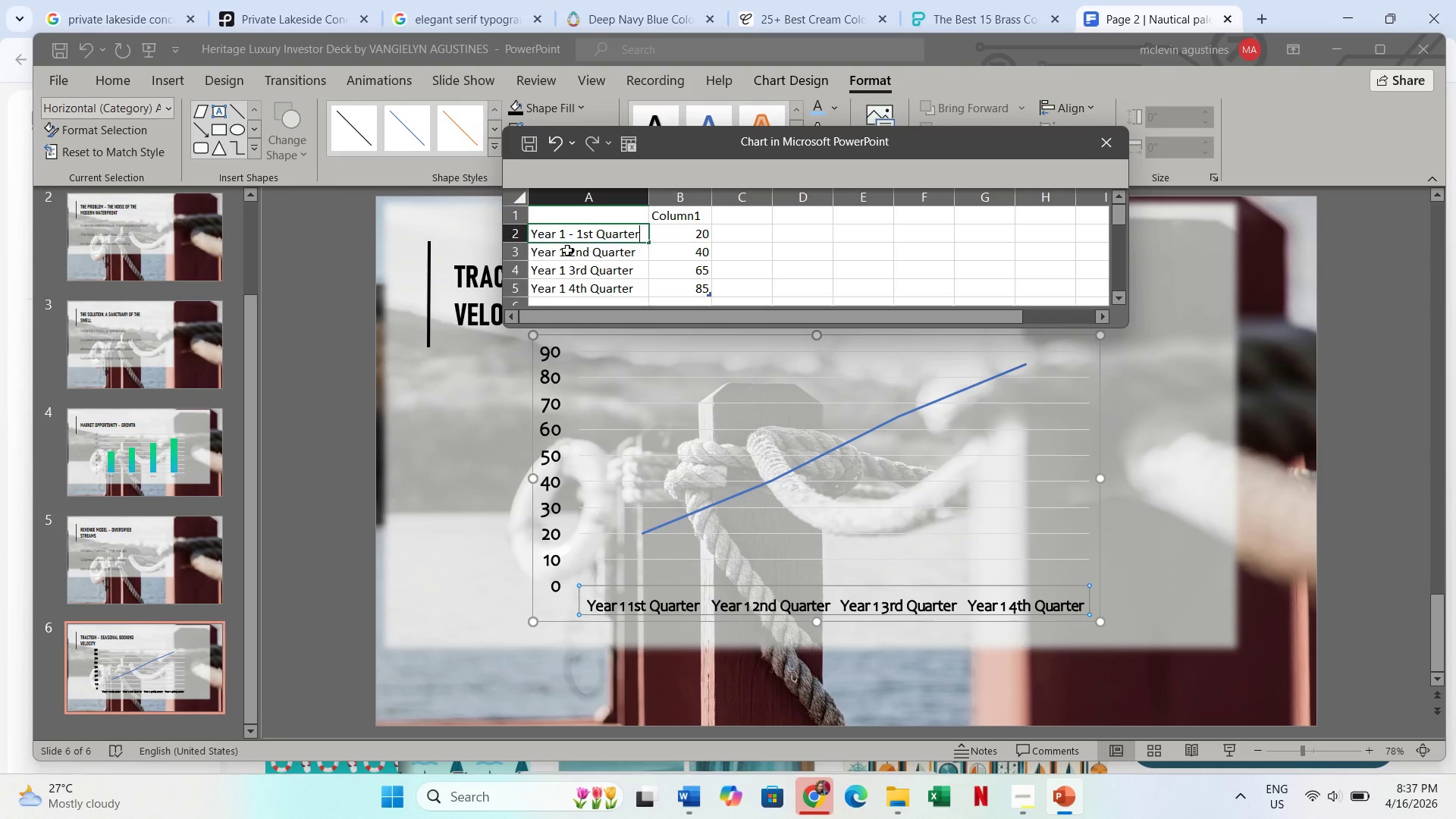 
double_click([567, 250])
 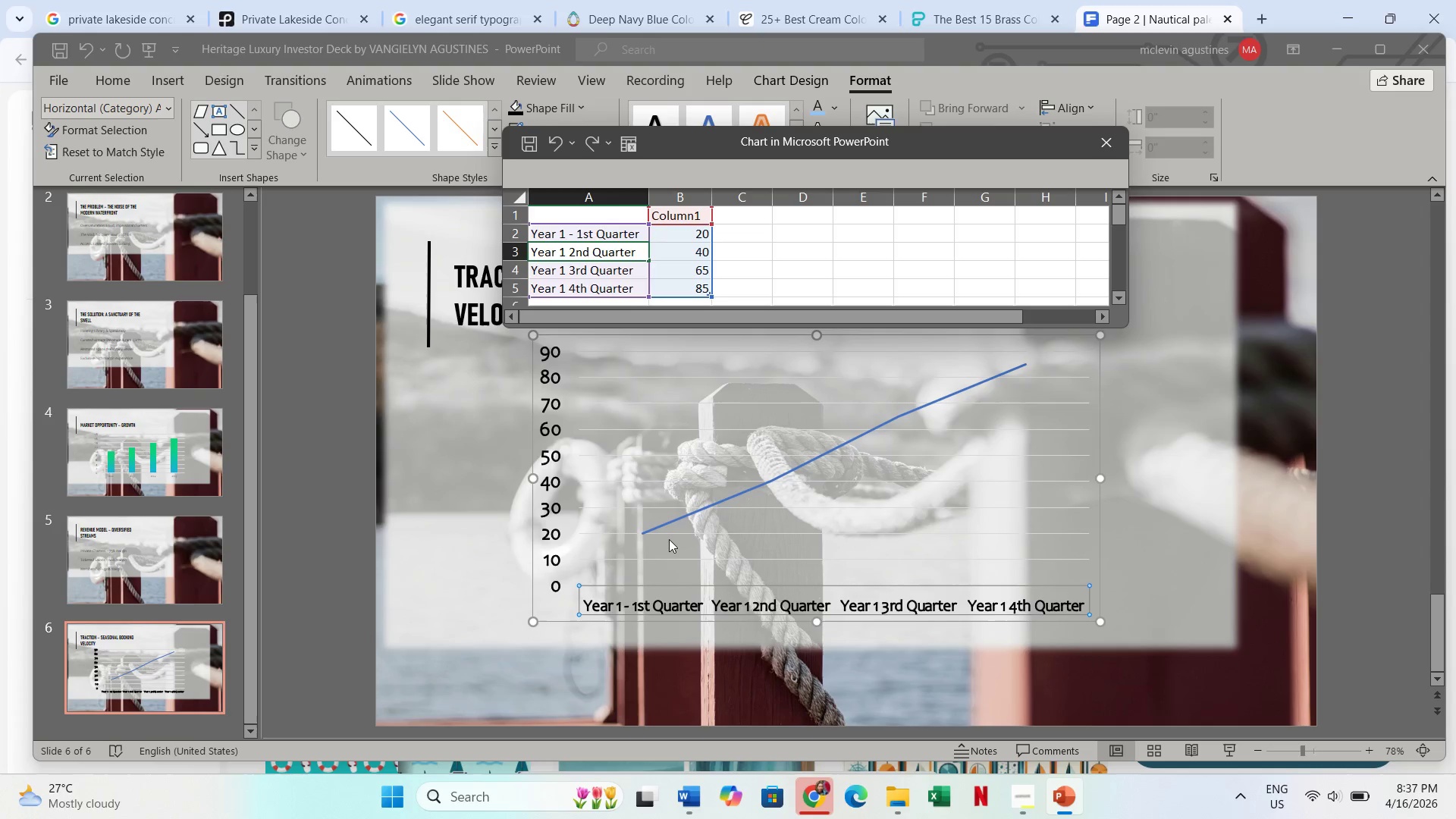 
wait(5.48)
 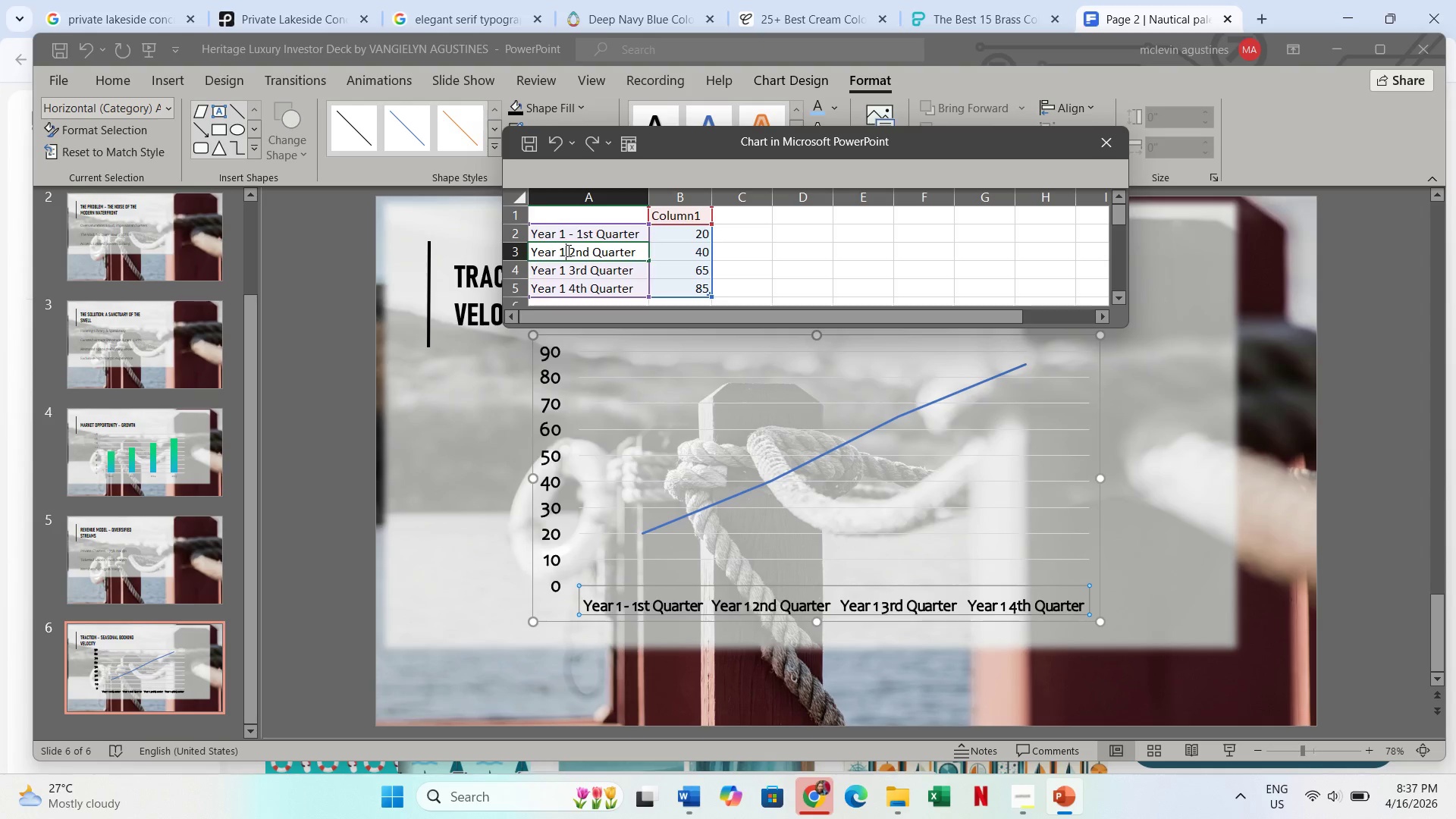 
left_click([812, 277])
 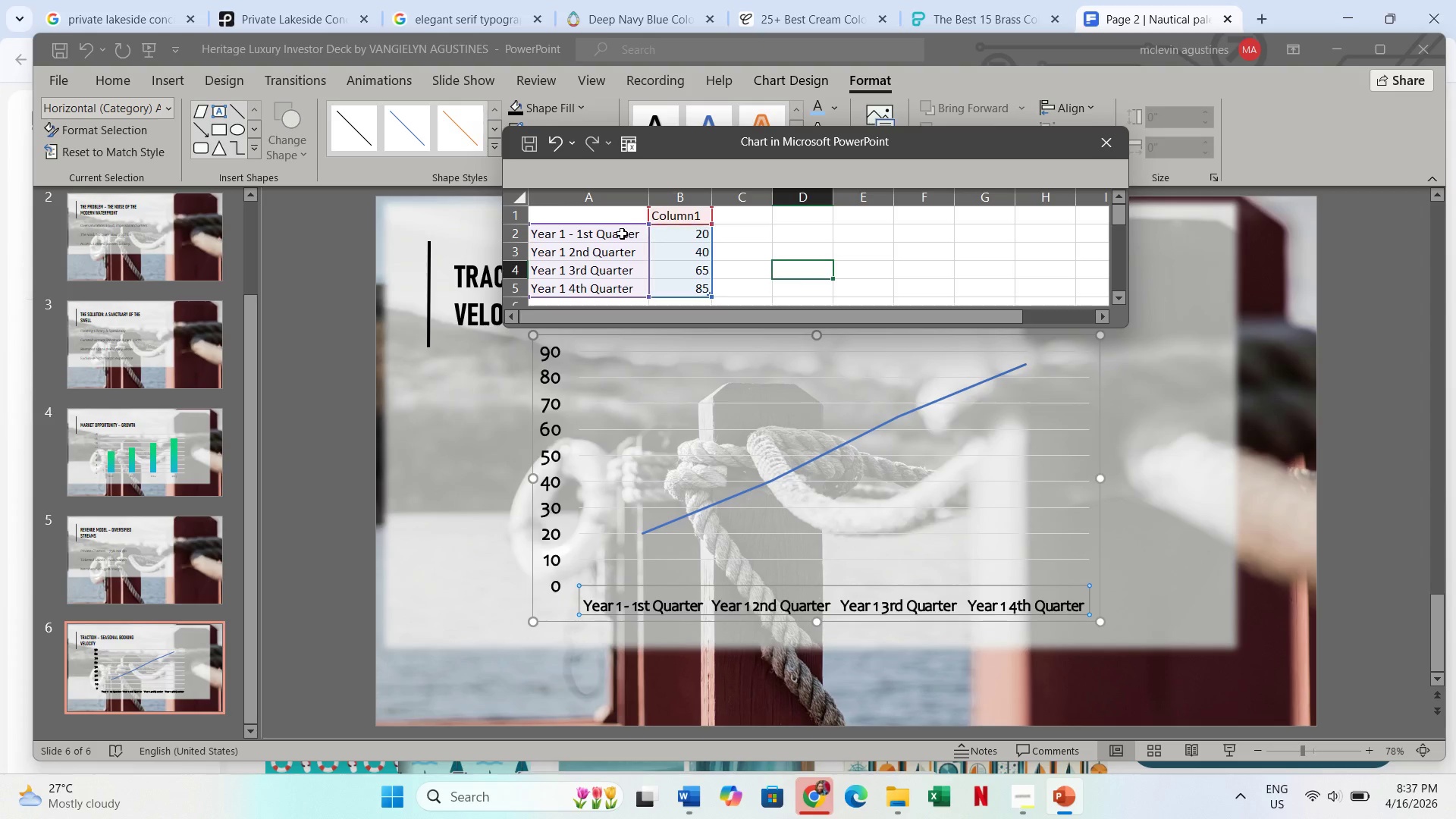 
left_click([622, 234])
 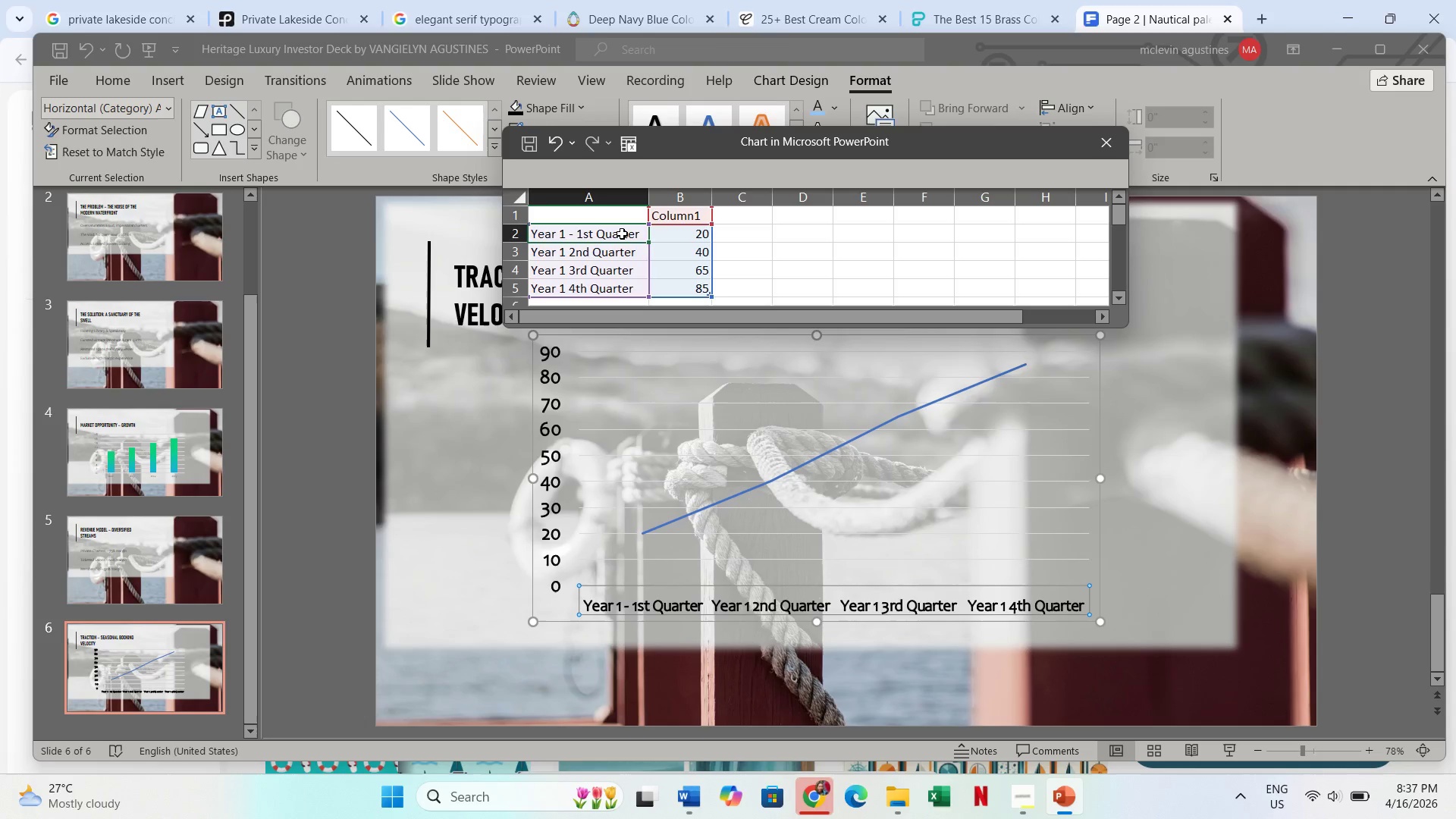 
type(Y1 Q1)
key(NumpadEnter)
type(Y1 Q2)
key(NumpadEnter)
type(Y1 Q3)
key(NumpadEnter)
type(Y1 Q4)
key(NumpadEnter)
 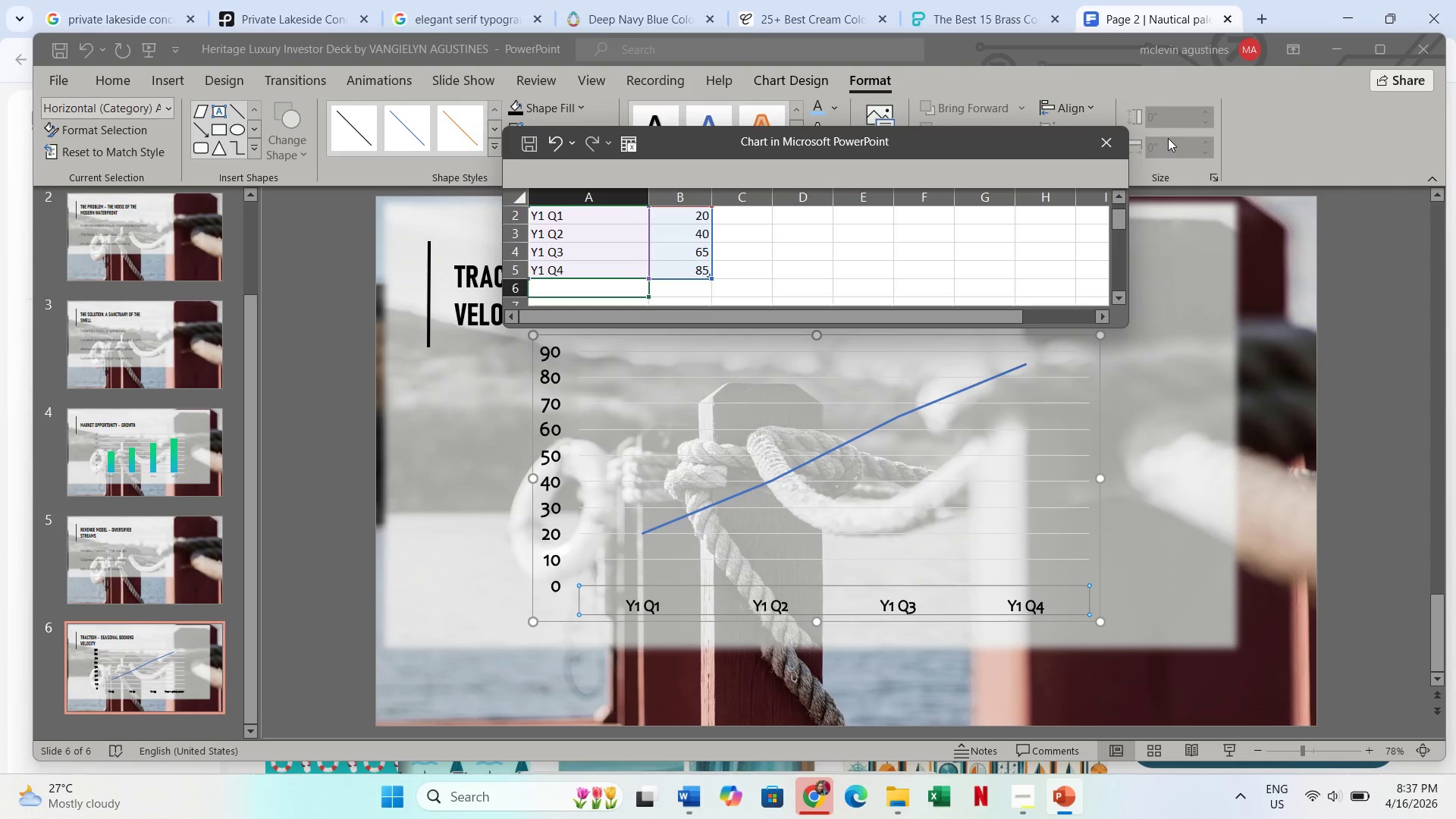 
left_click([1117, 147])
 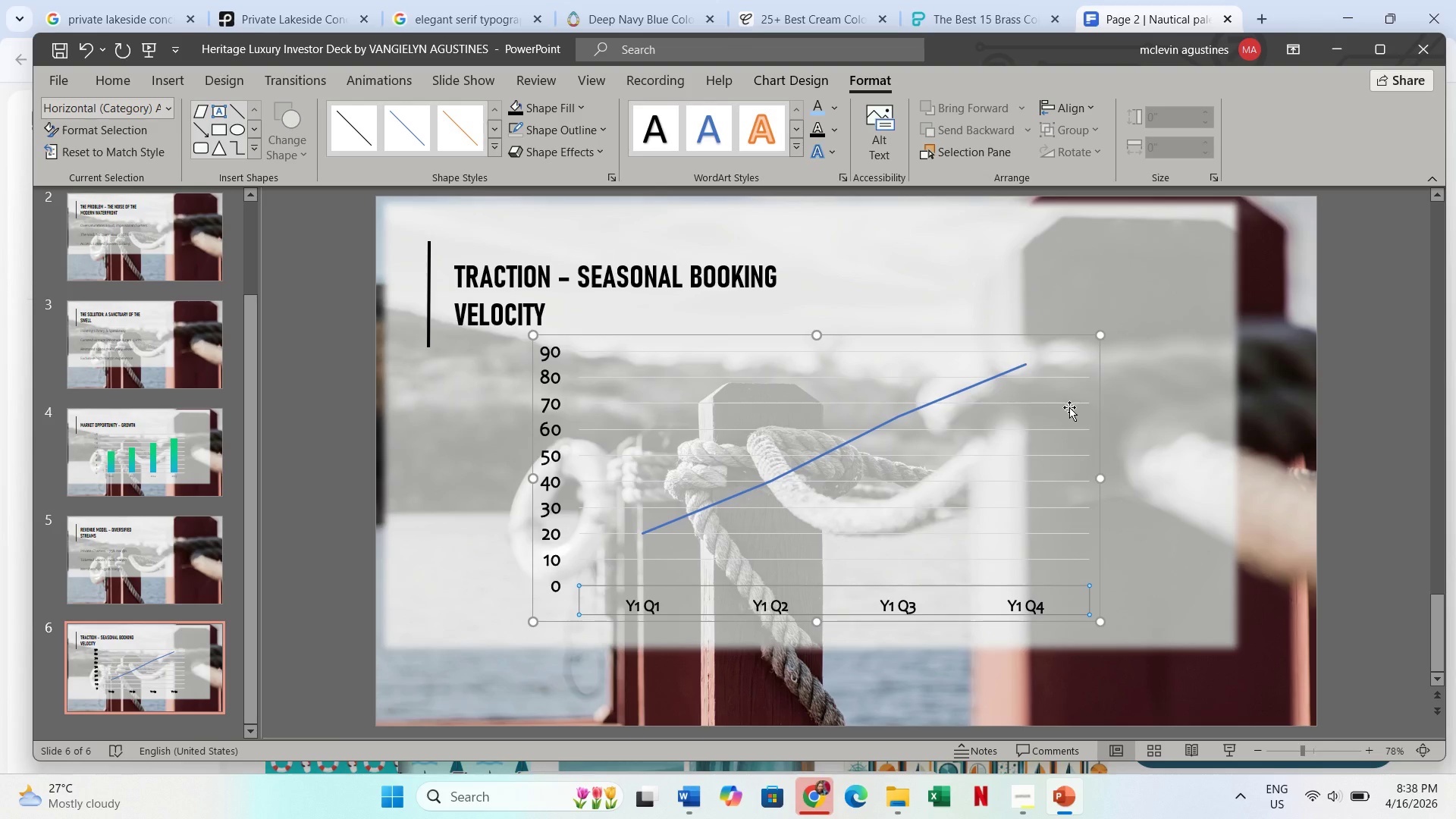 
wait(6.09)
 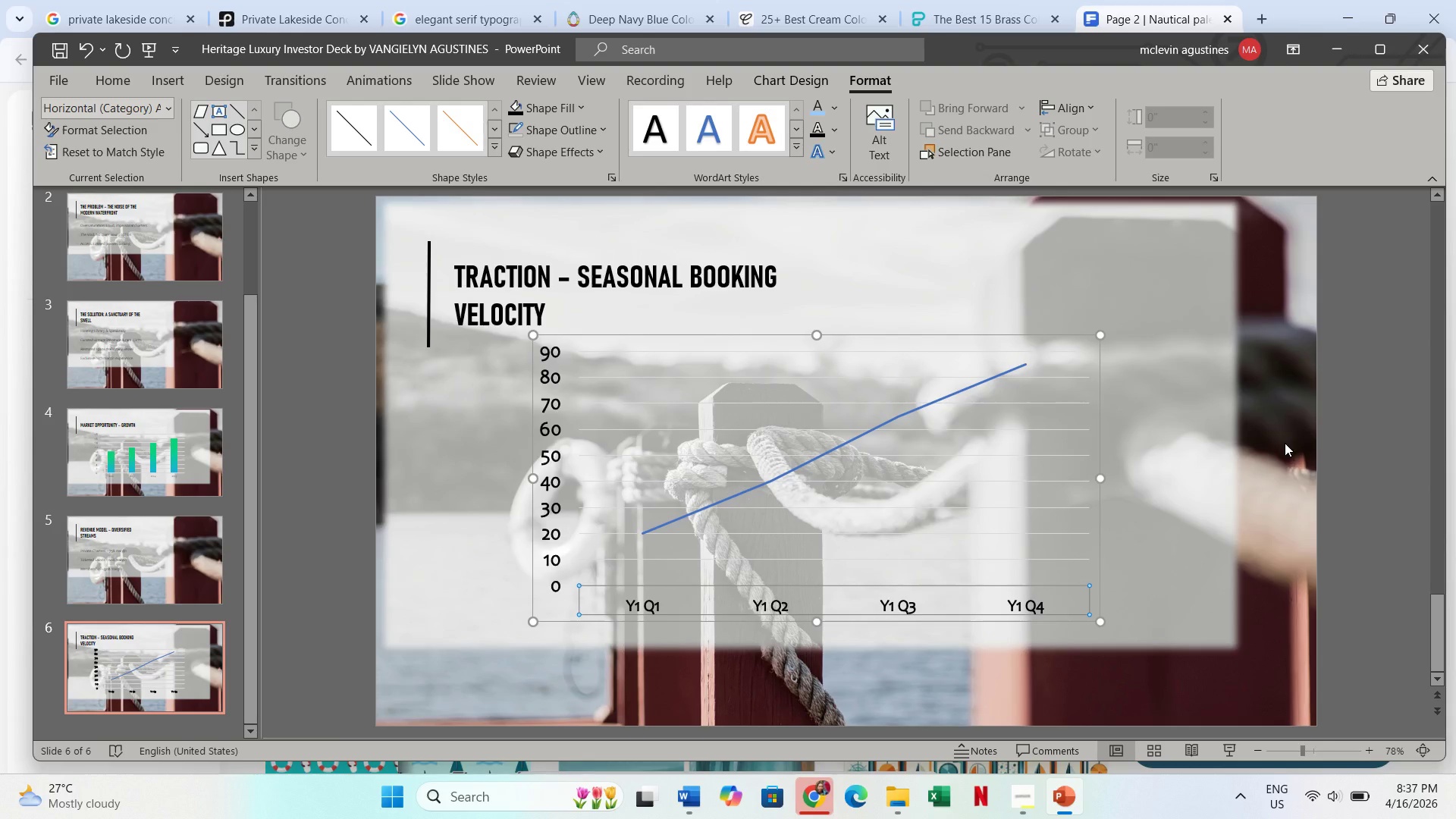 
key(Escape)
 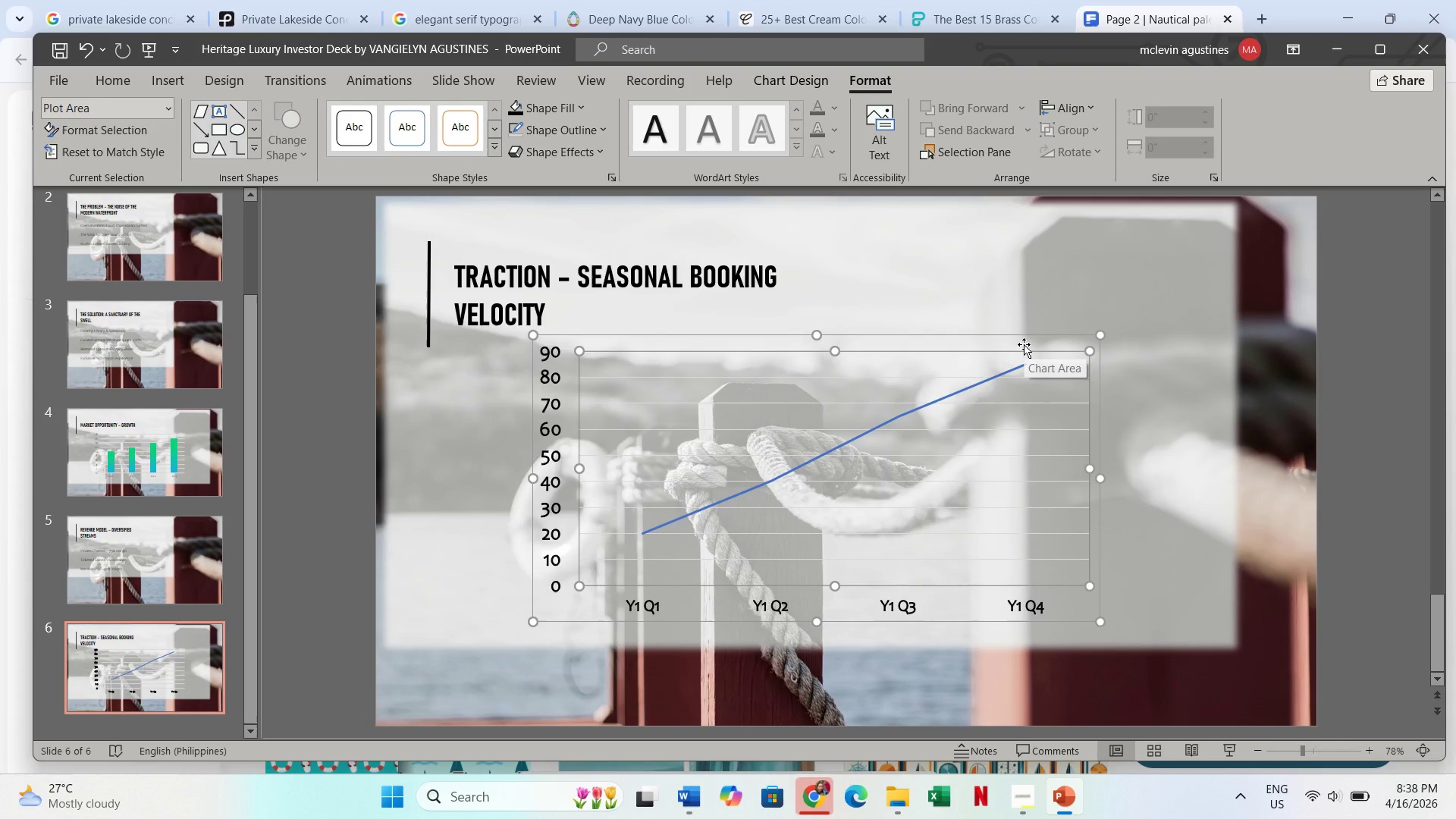 
left_click([1024, 344])
 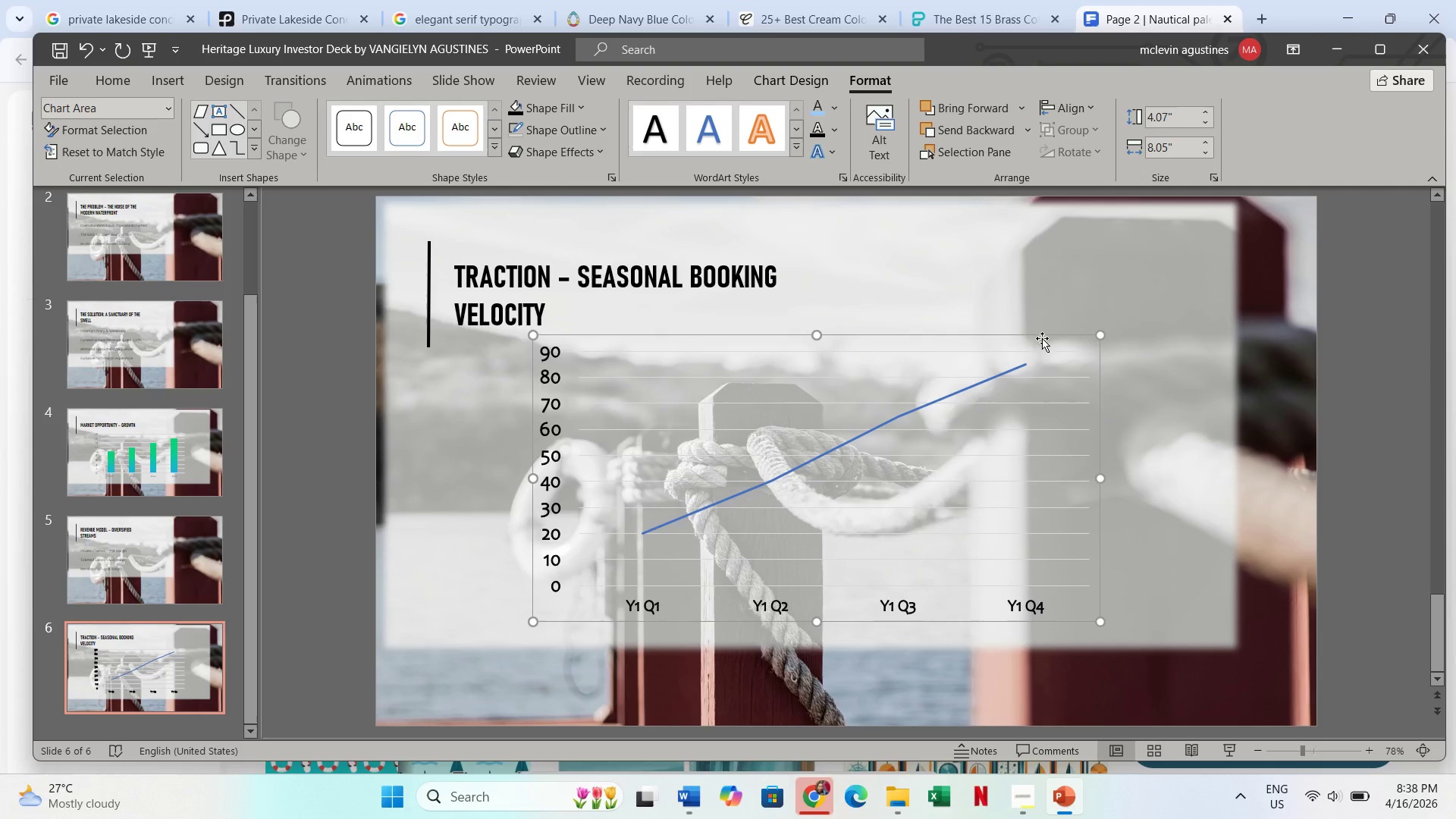 
left_click([1042, 338])
 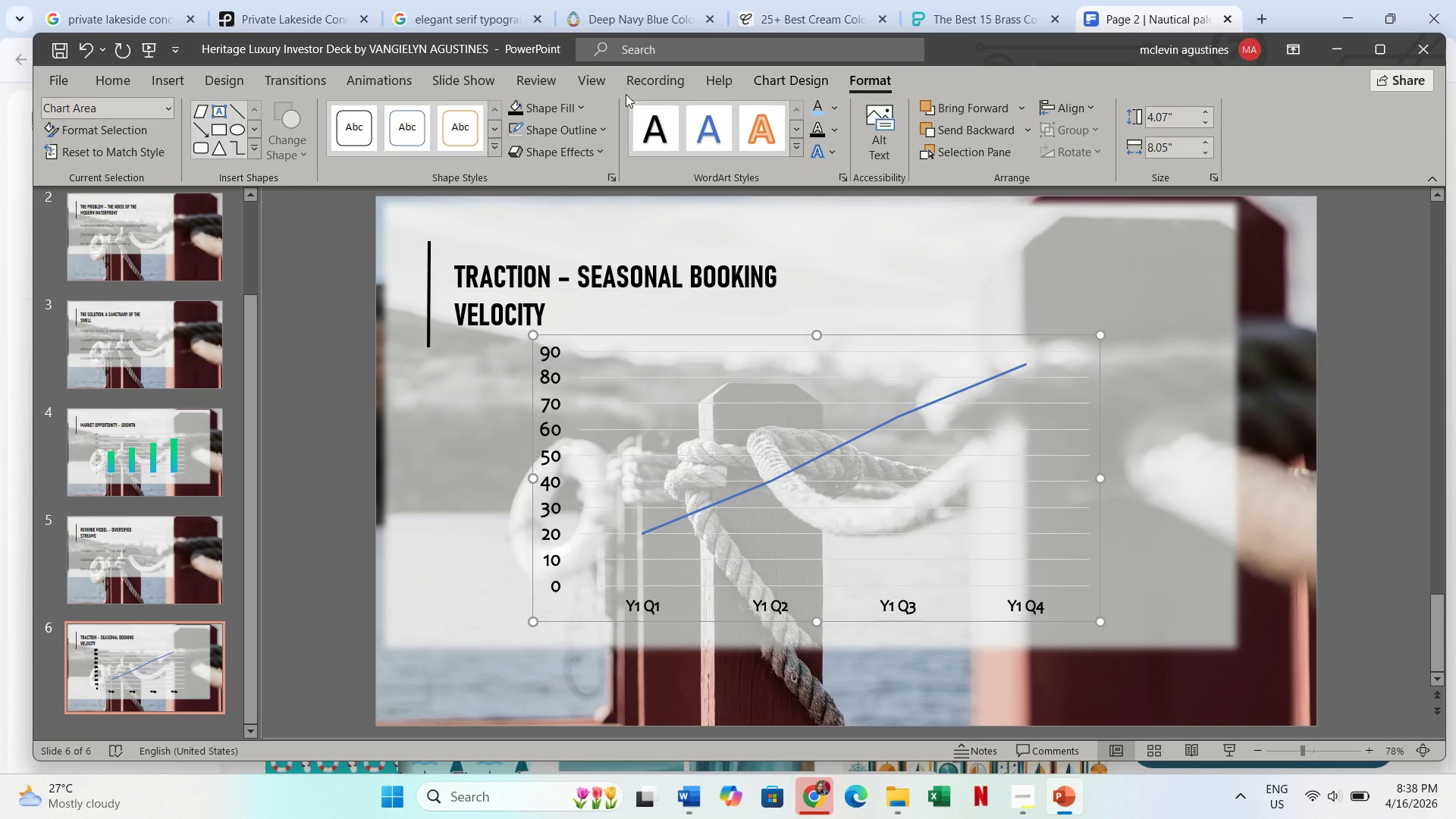 
left_click([582, 106])
 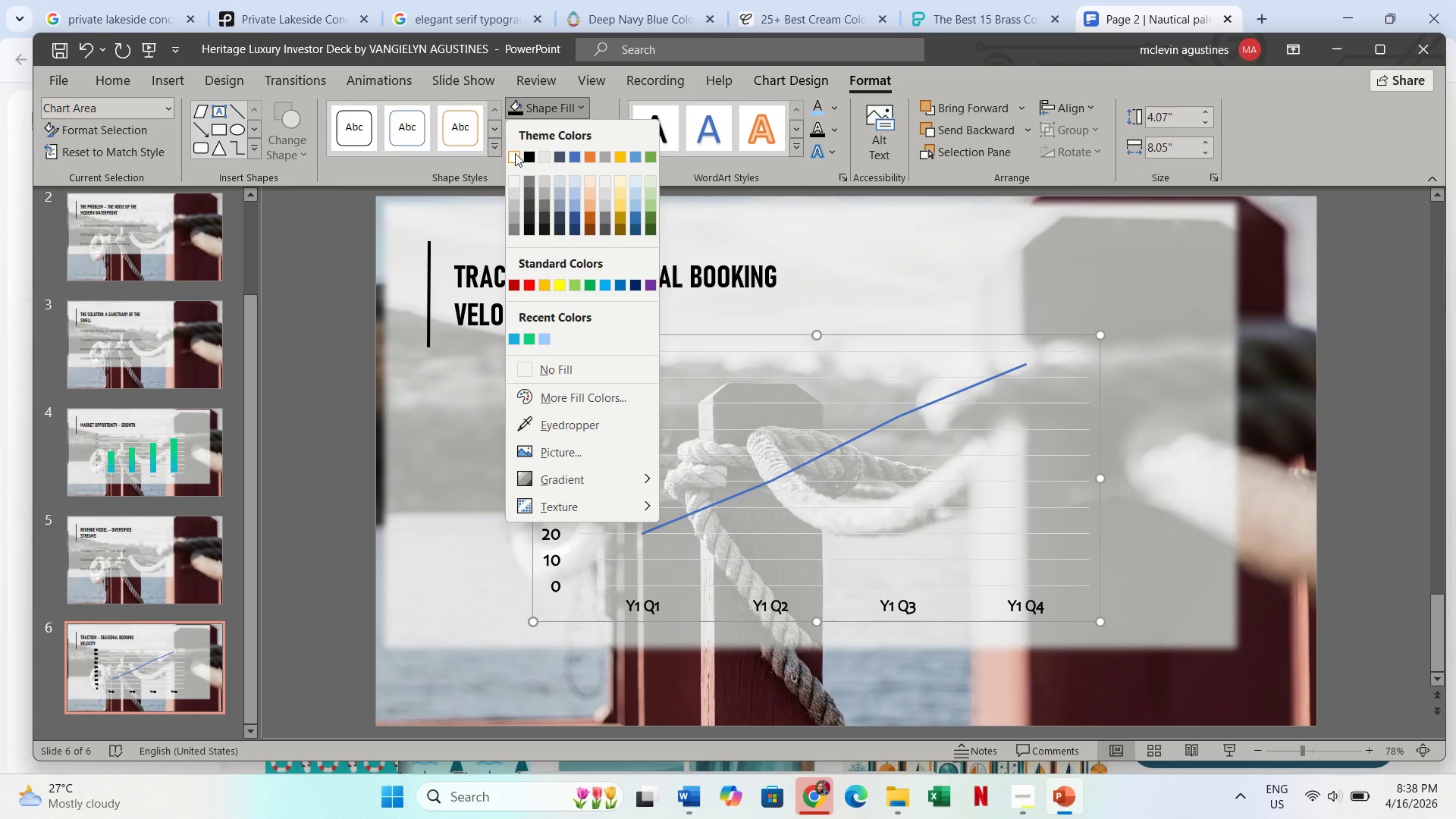 
left_click([514, 153])
 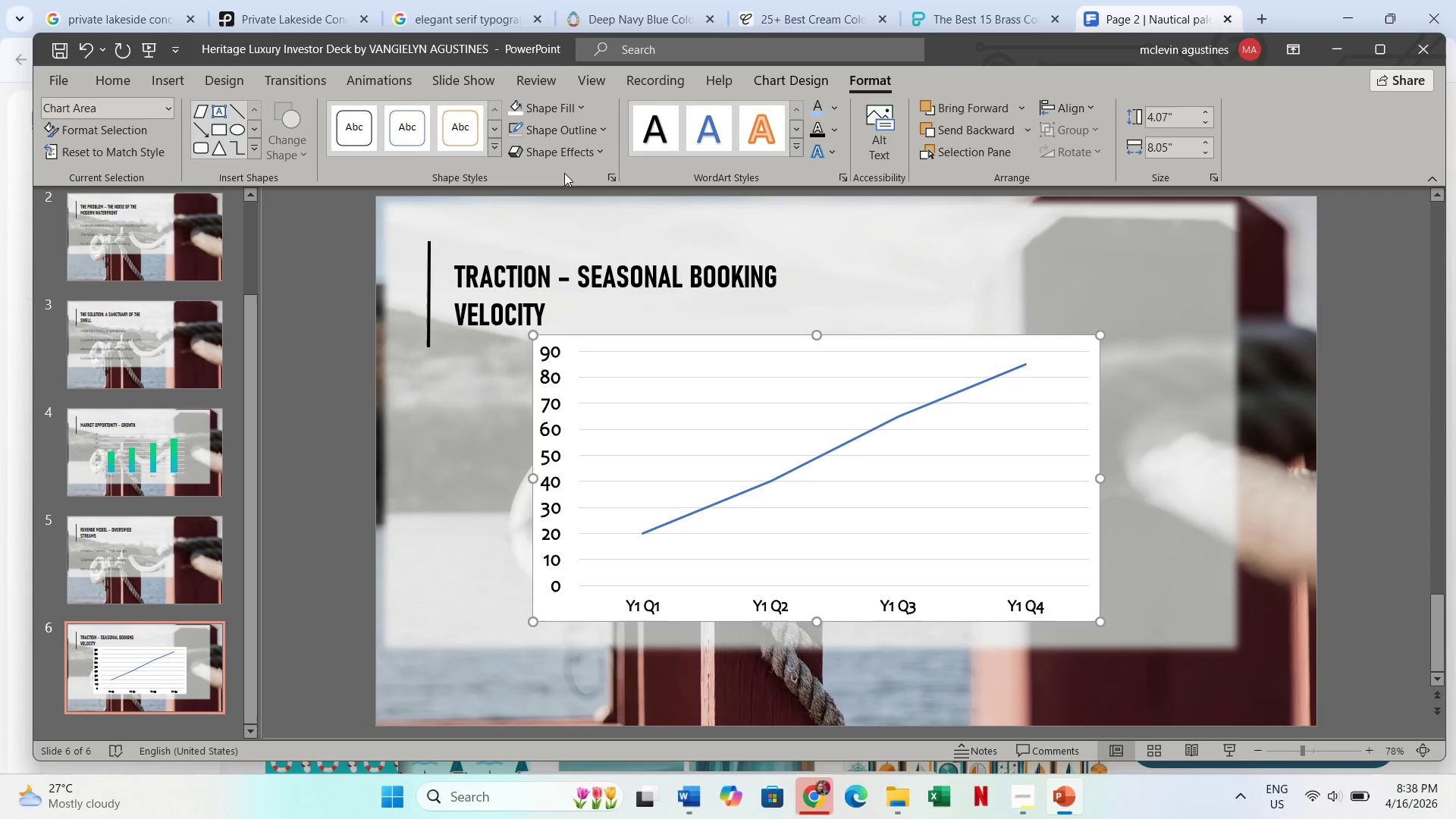 
wait(5.66)
 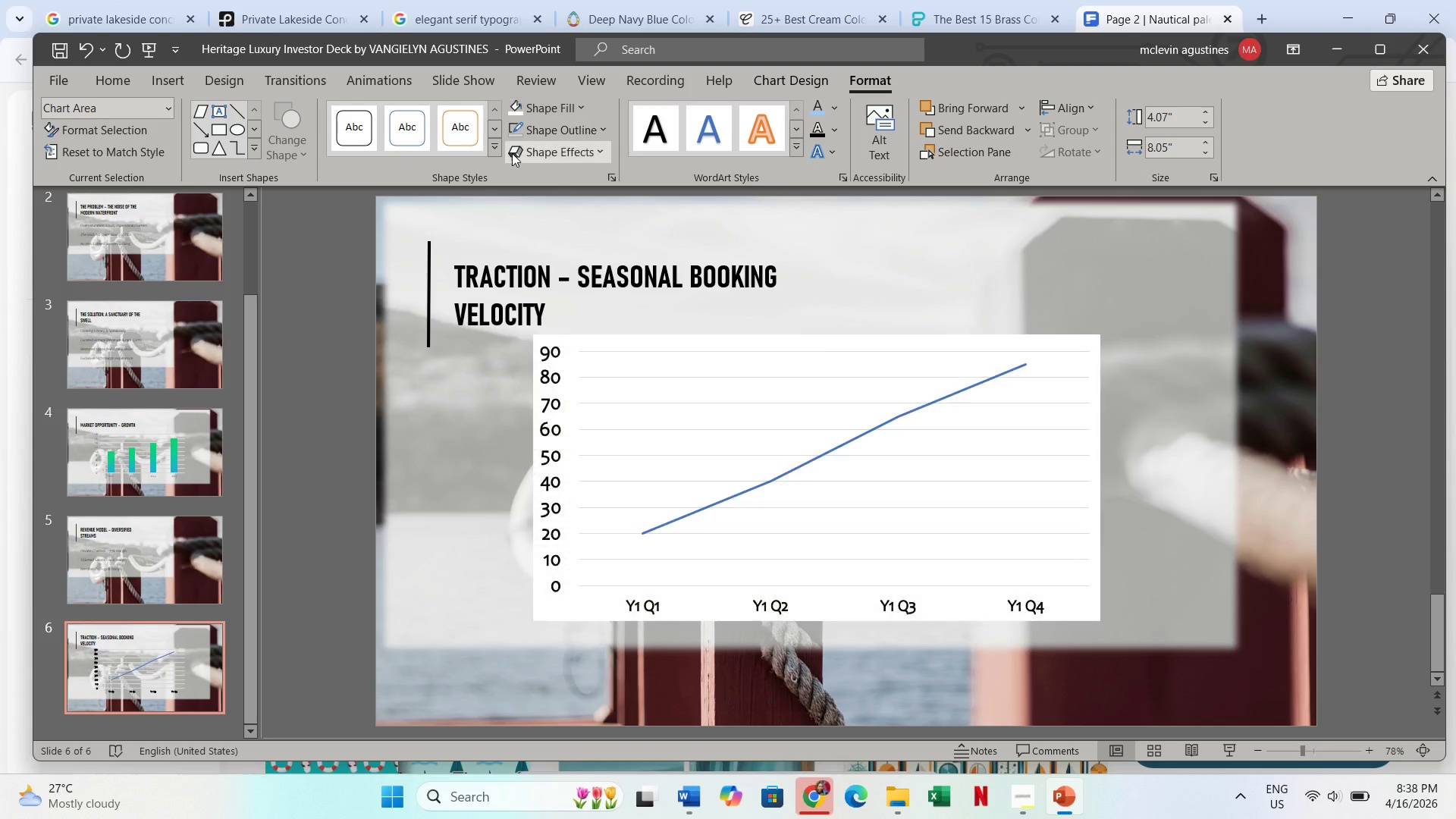 
left_click([665, 350])
 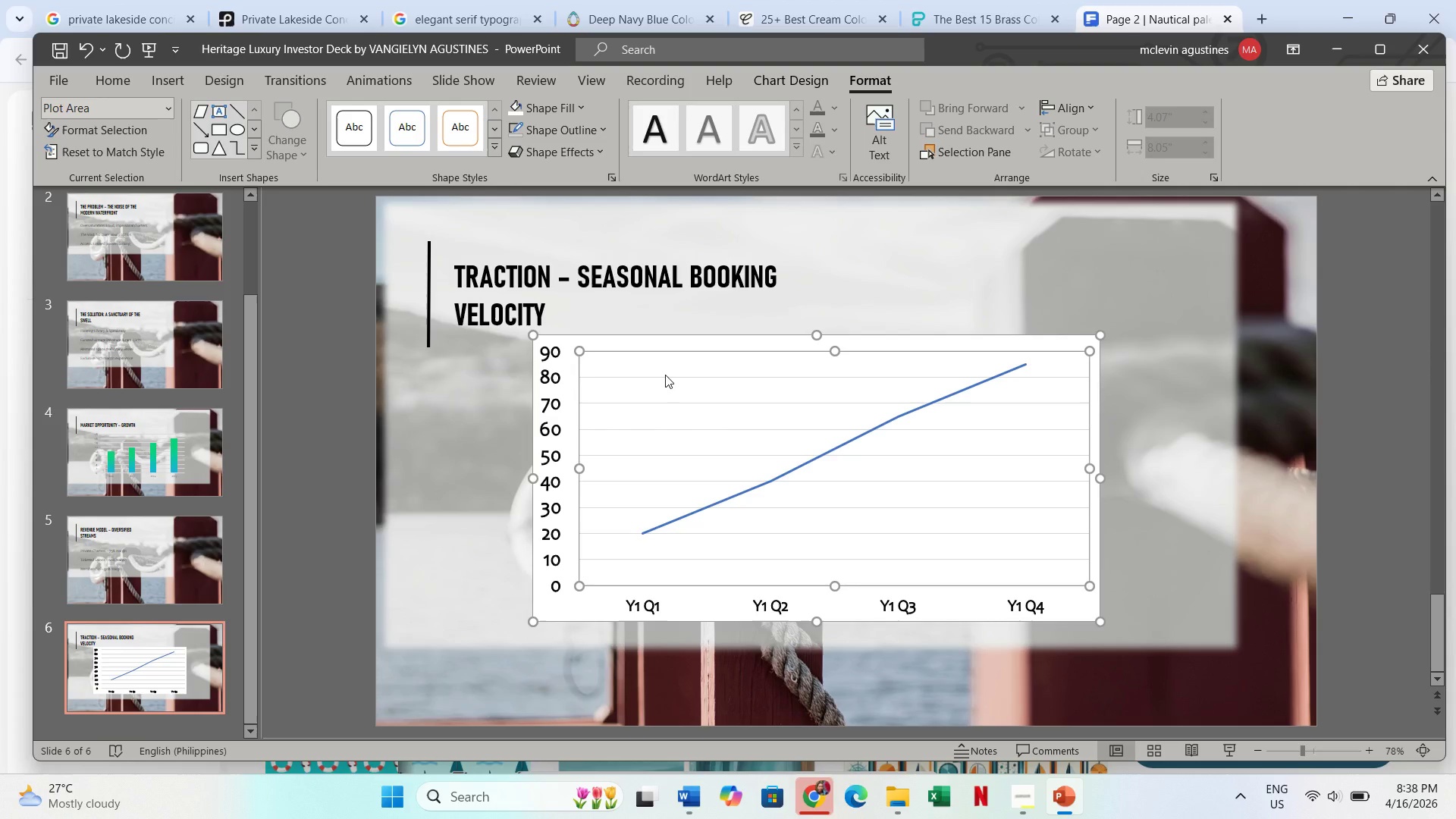 
left_click([665, 375])
 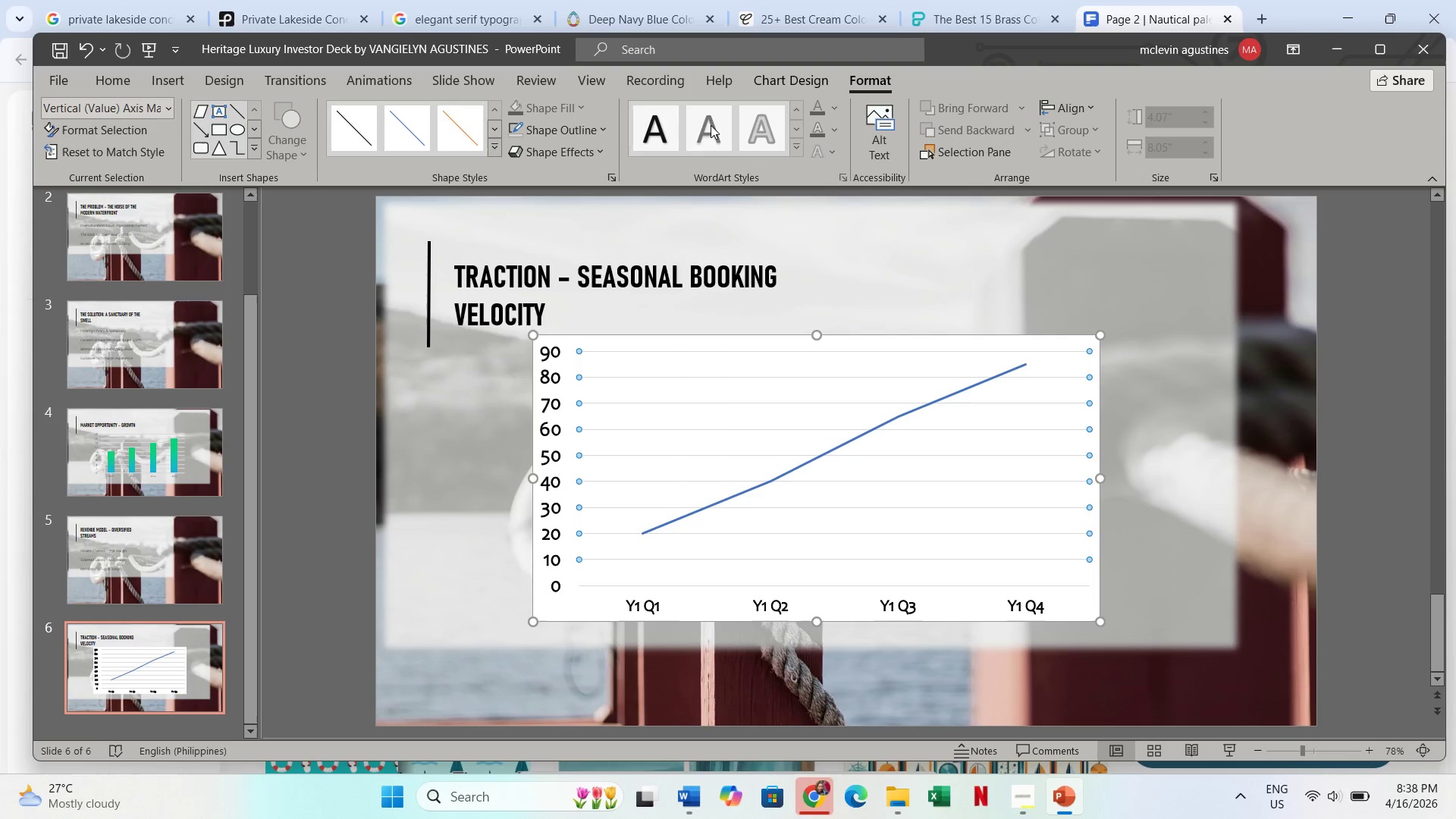 
left_click([585, 129])
 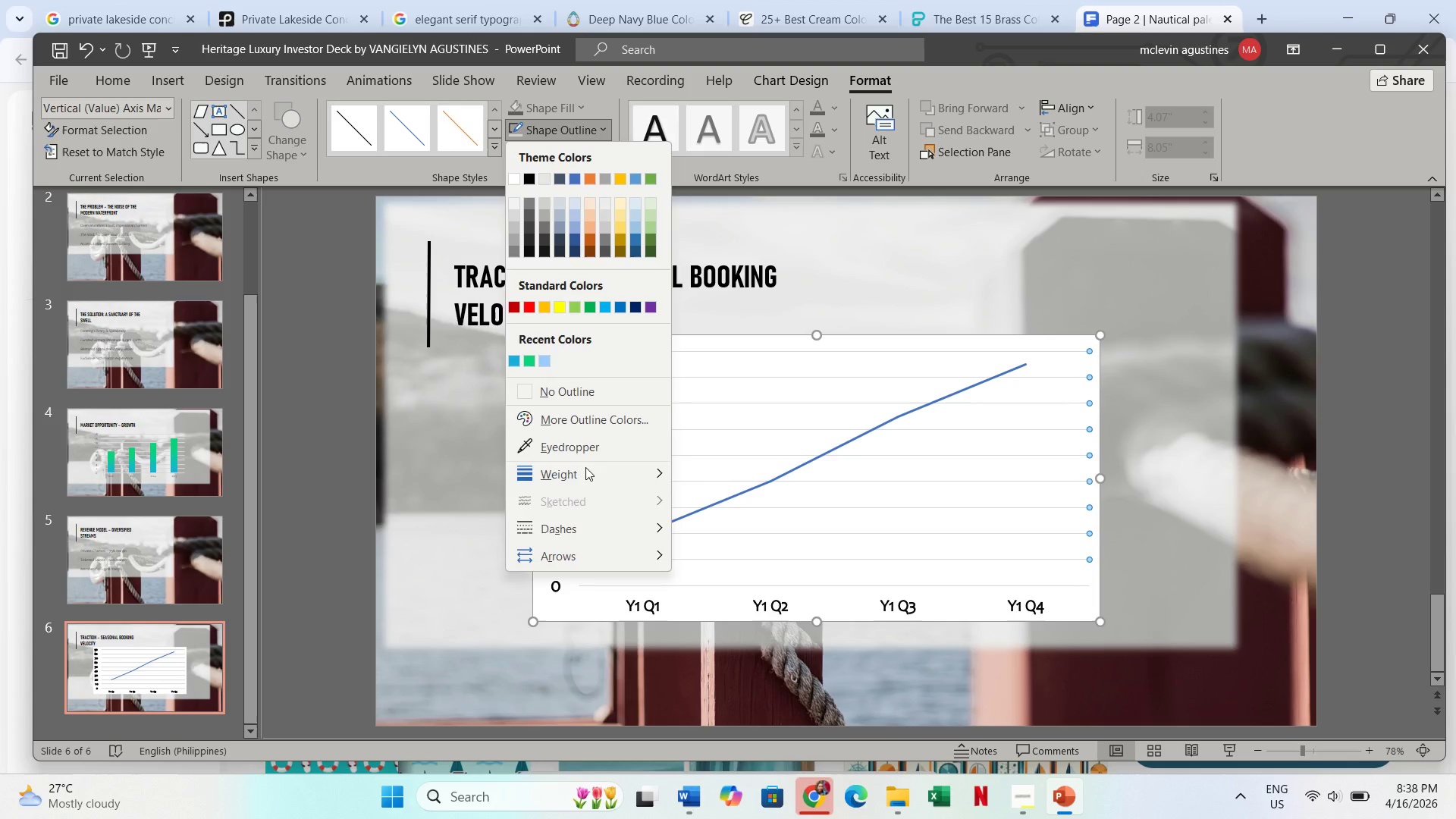 
left_click([592, 468])
 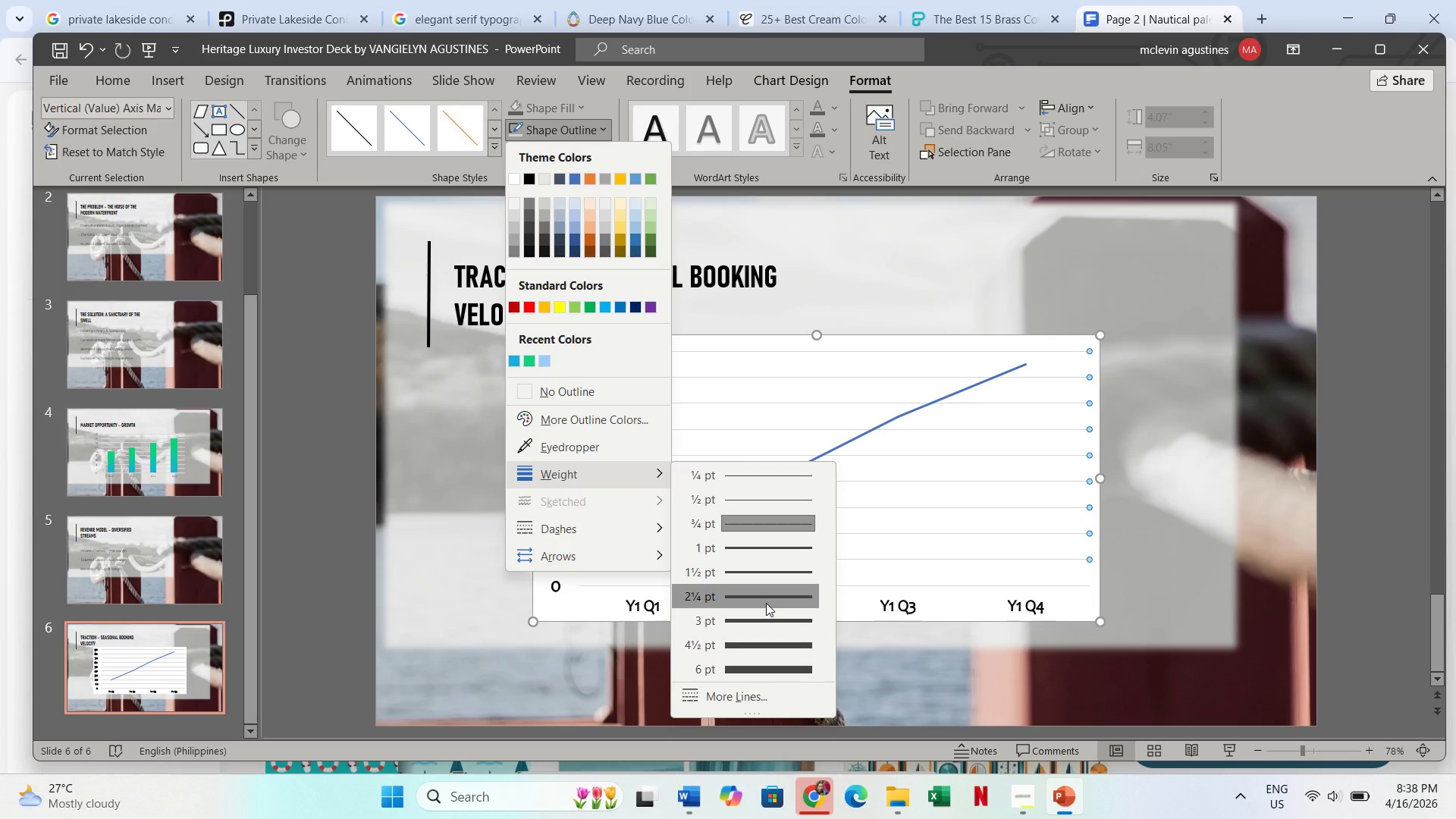 
left_click([767, 603])
 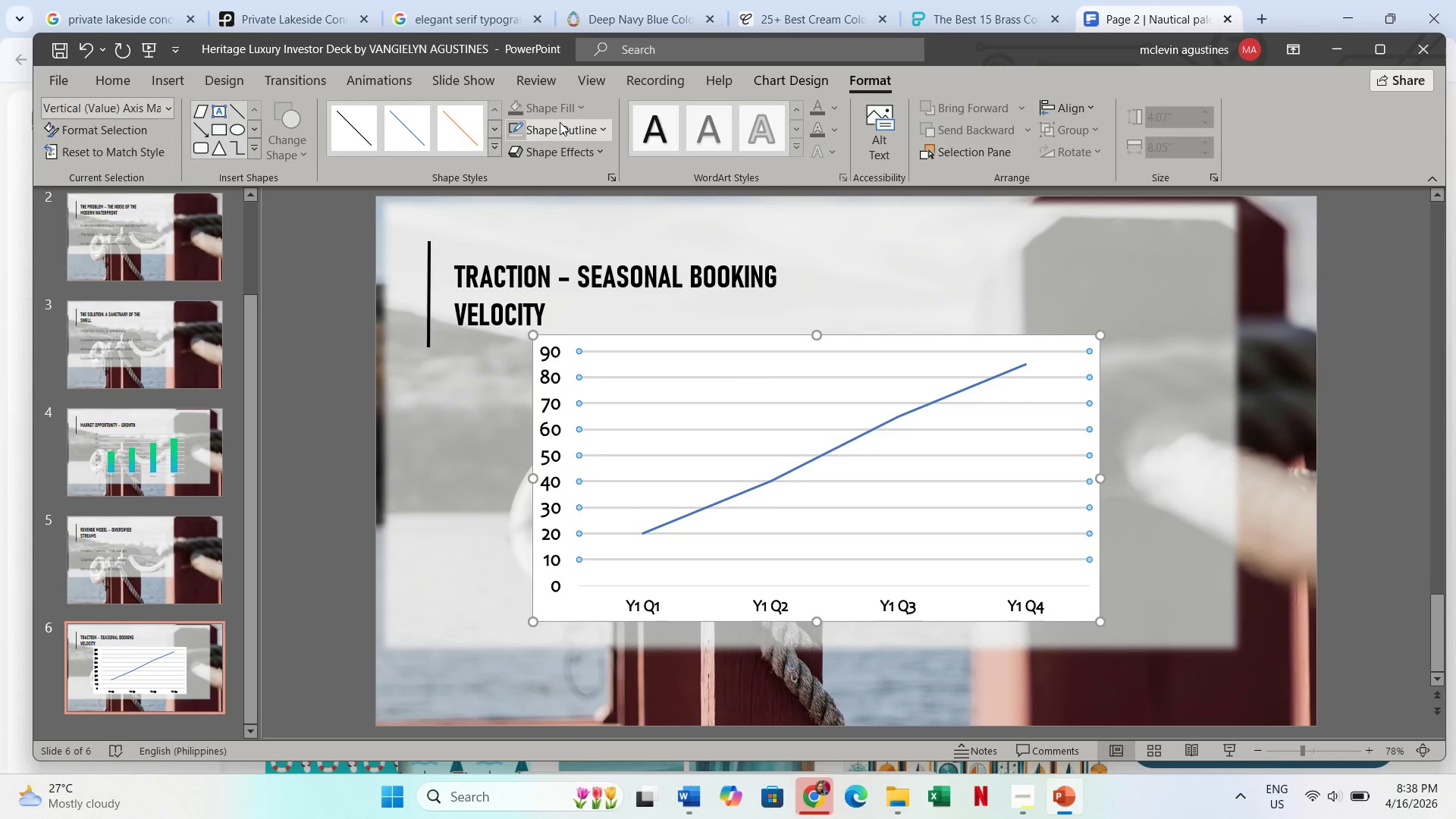 
wait(5.34)
 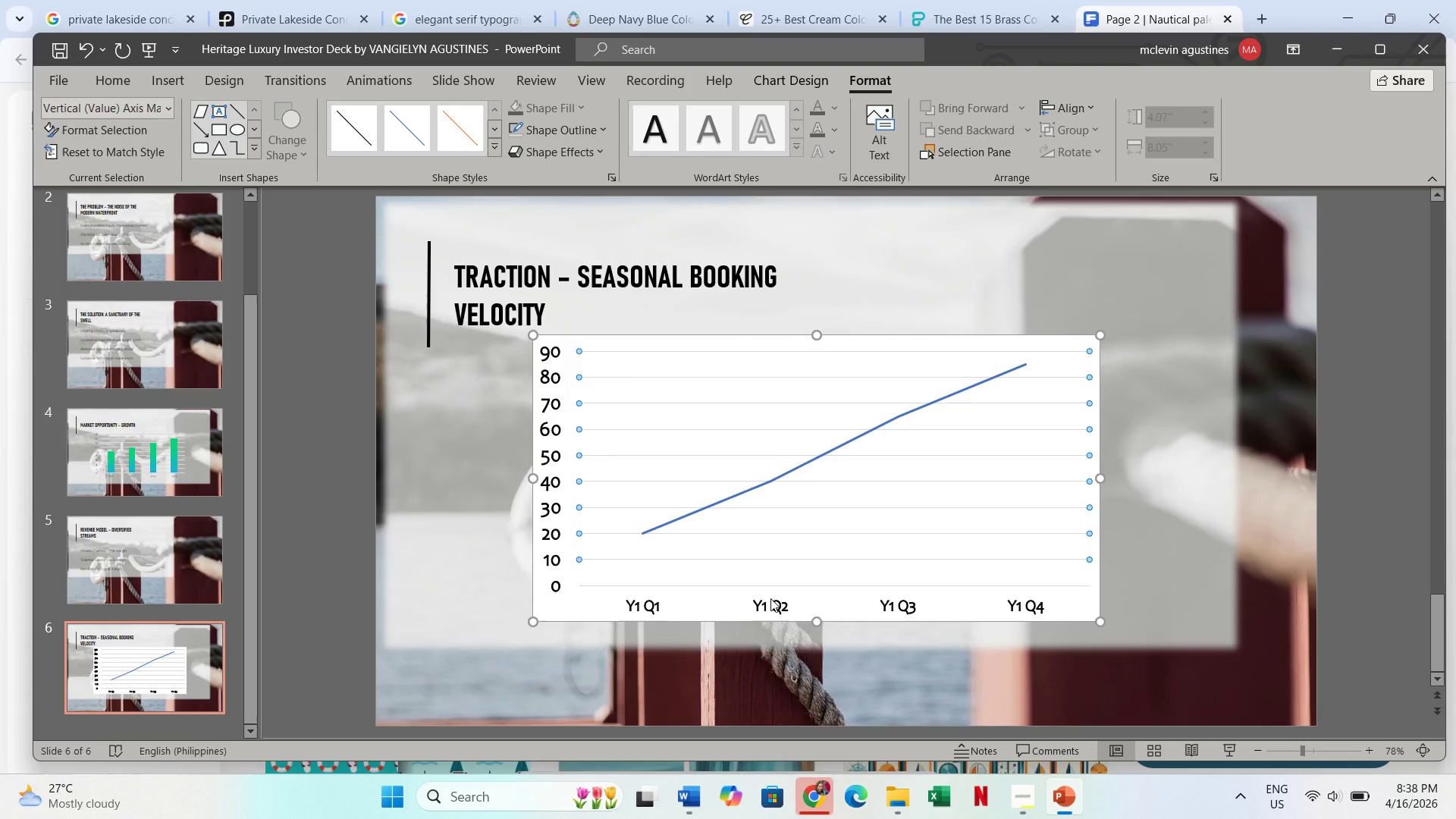 
left_click([529, 251])
 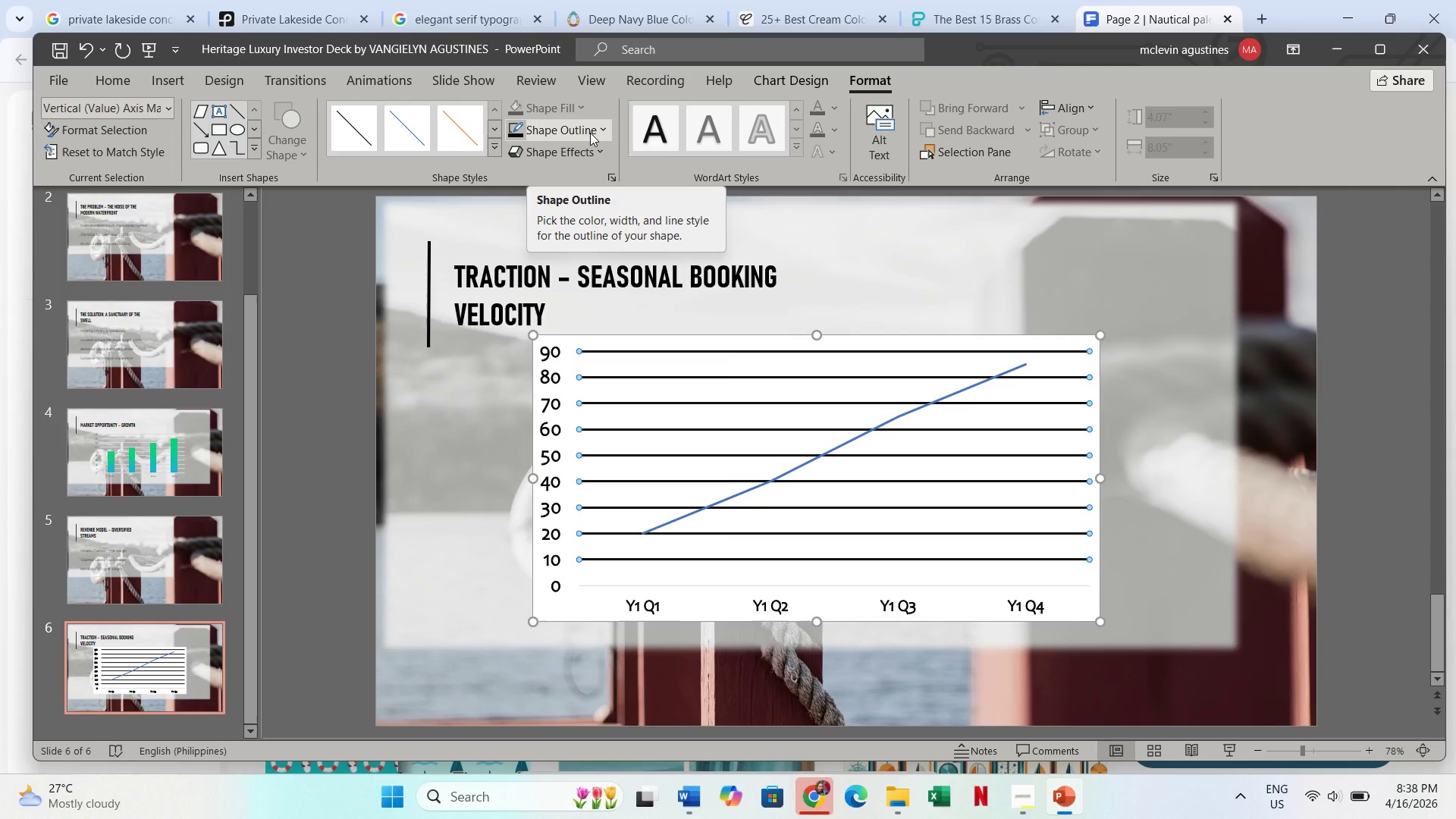 
wait(6.27)
 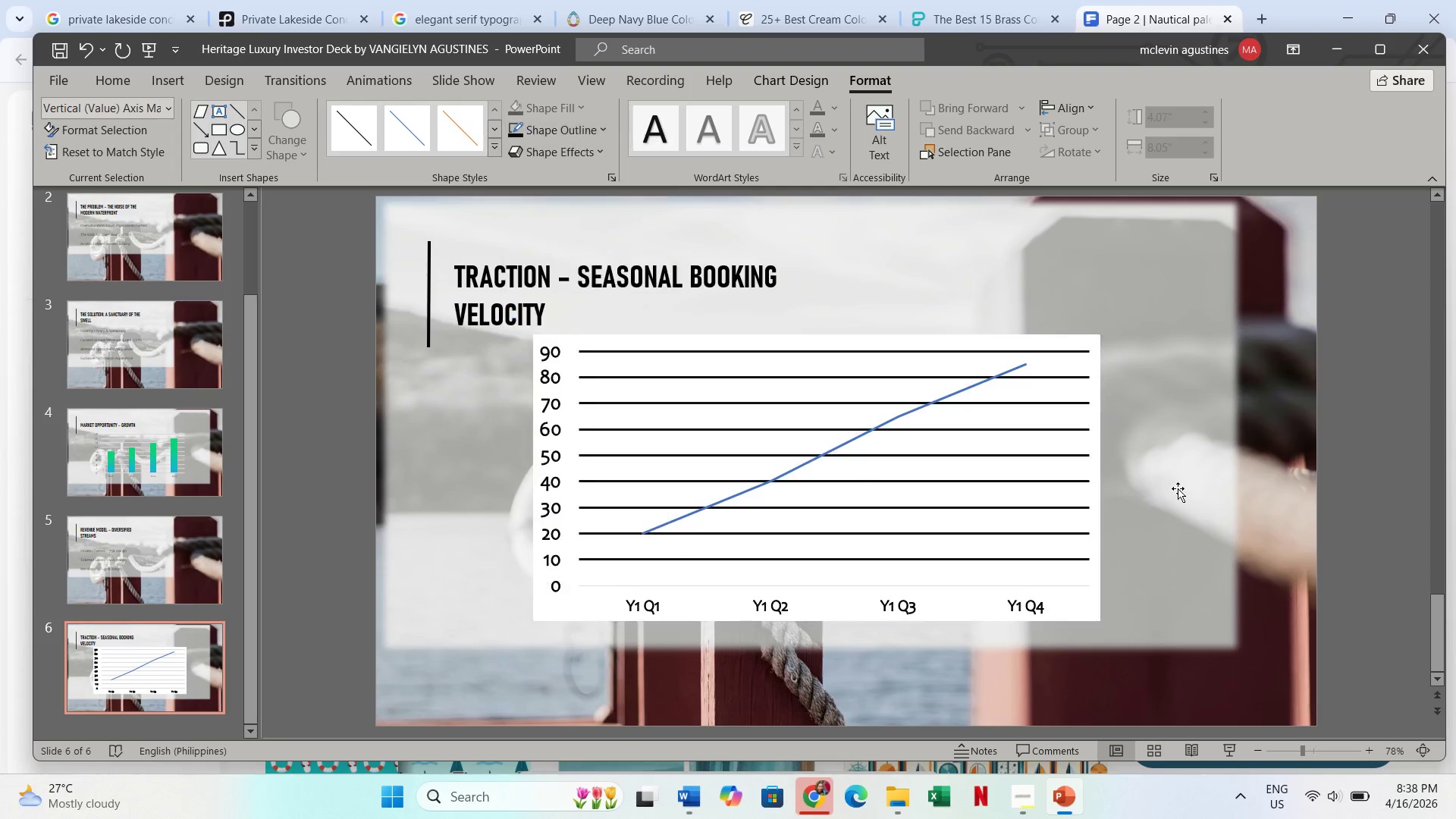 
key(Control+Z)
 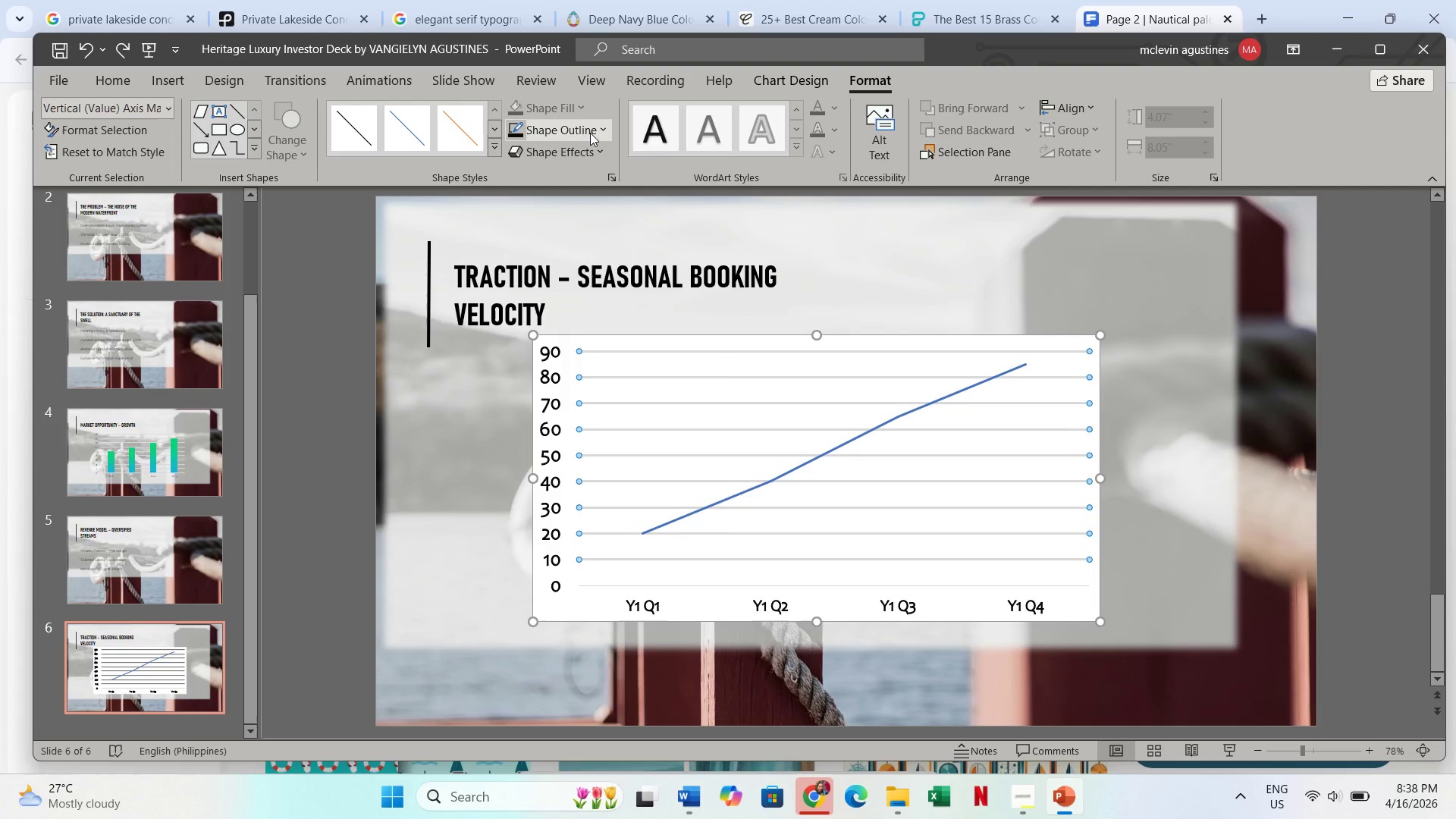 
key(Escape)
 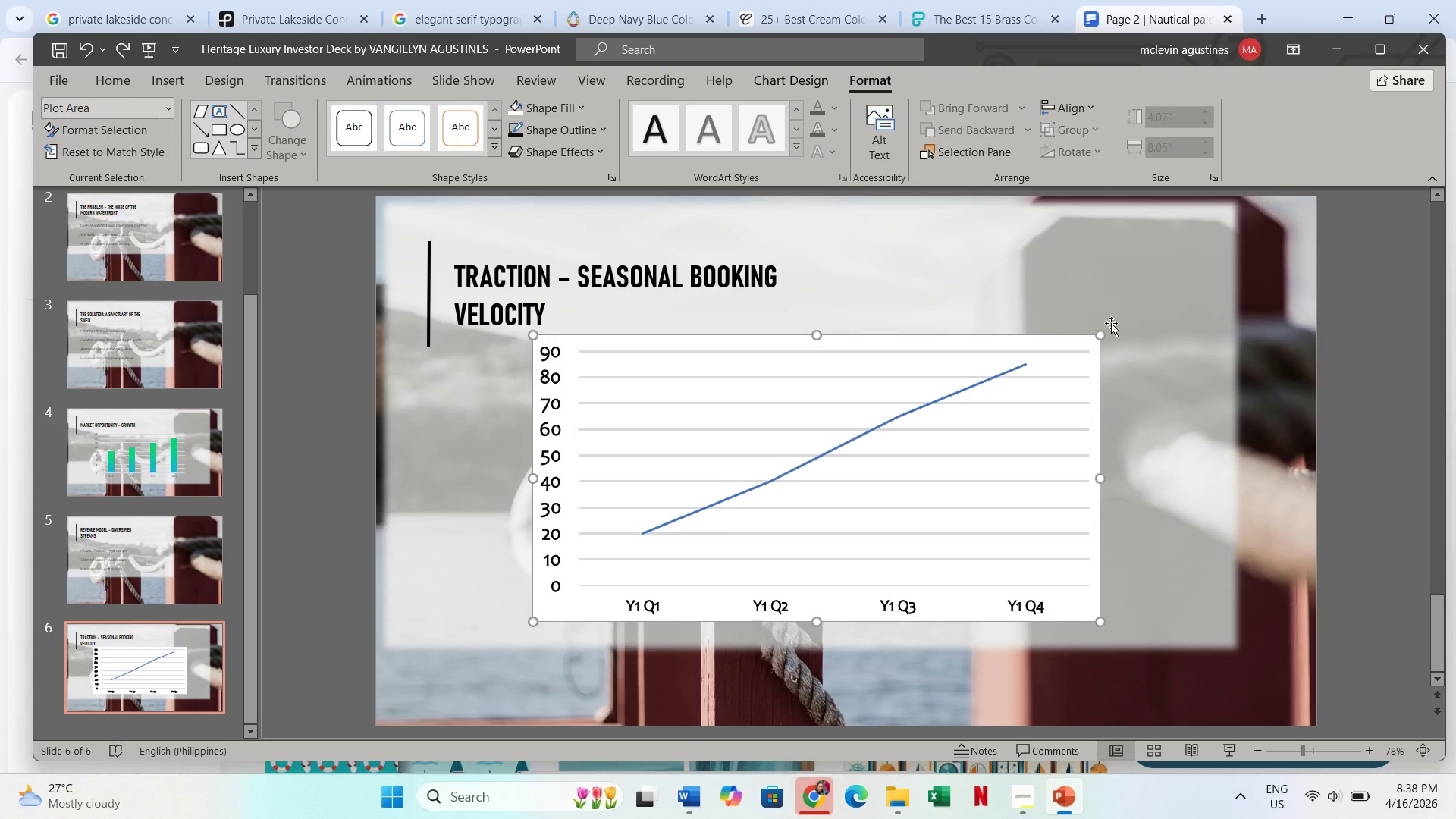 
key(Escape)
 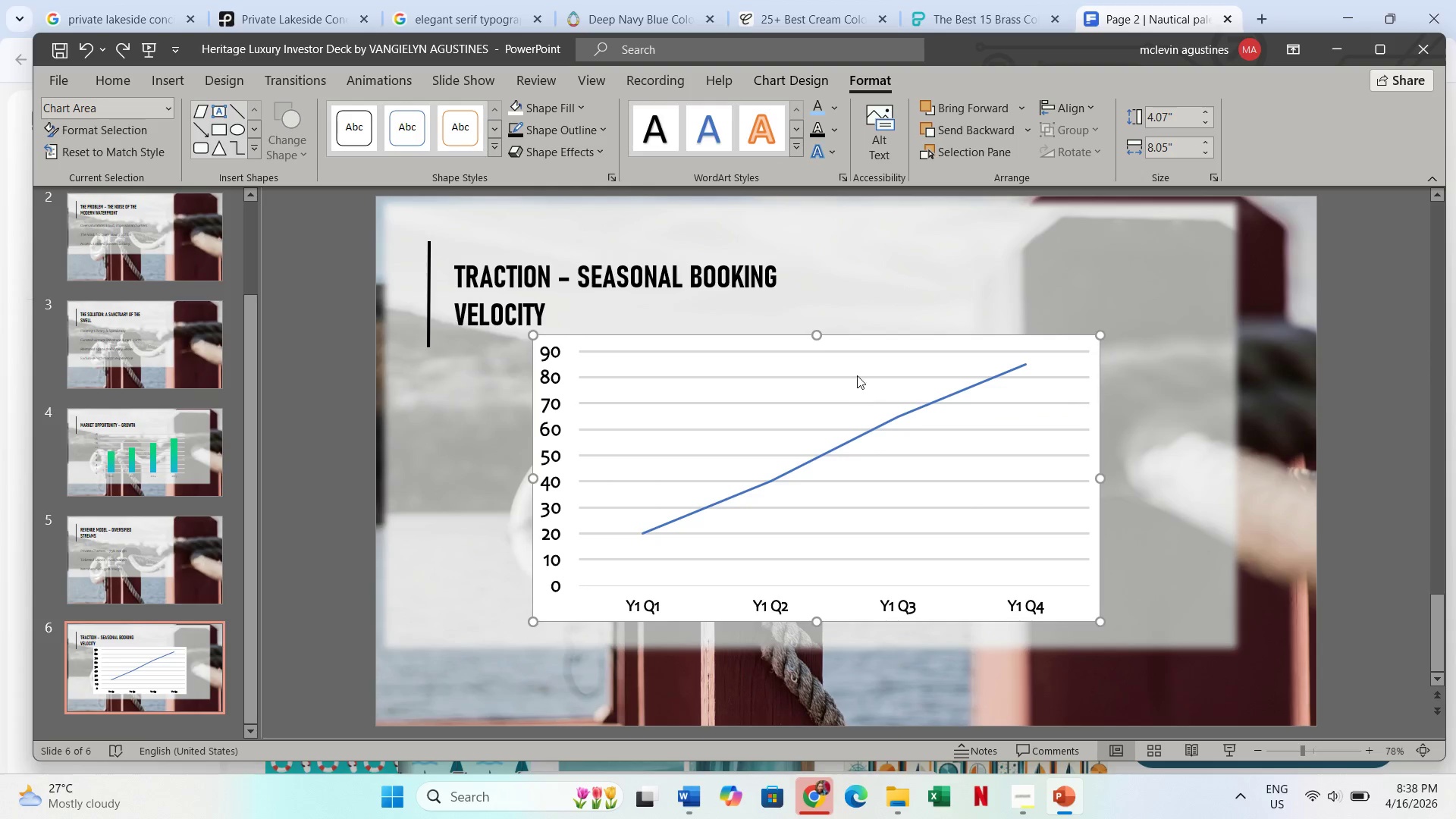 
left_click([858, 347])
 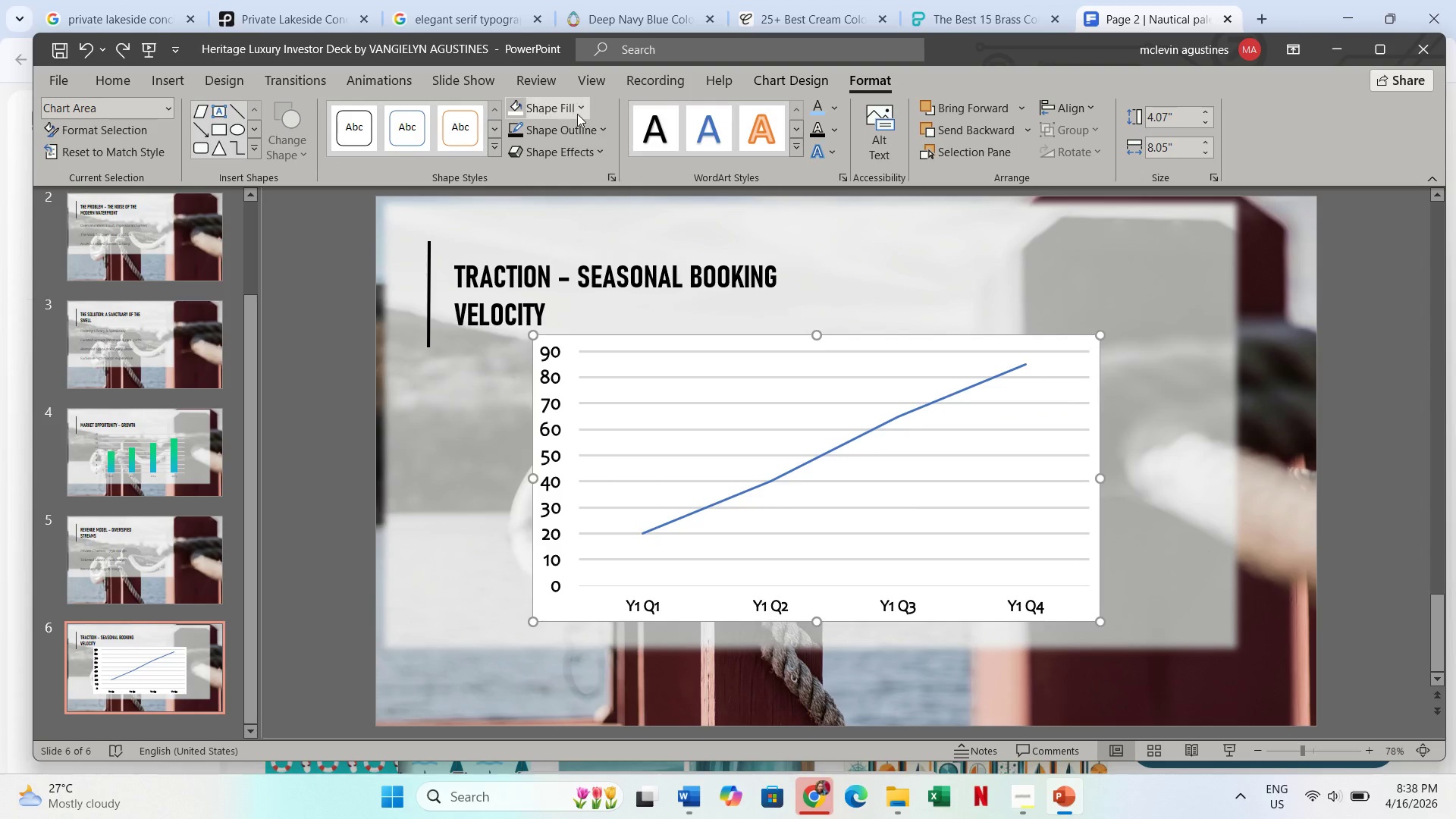 
left_click([577, 114])
 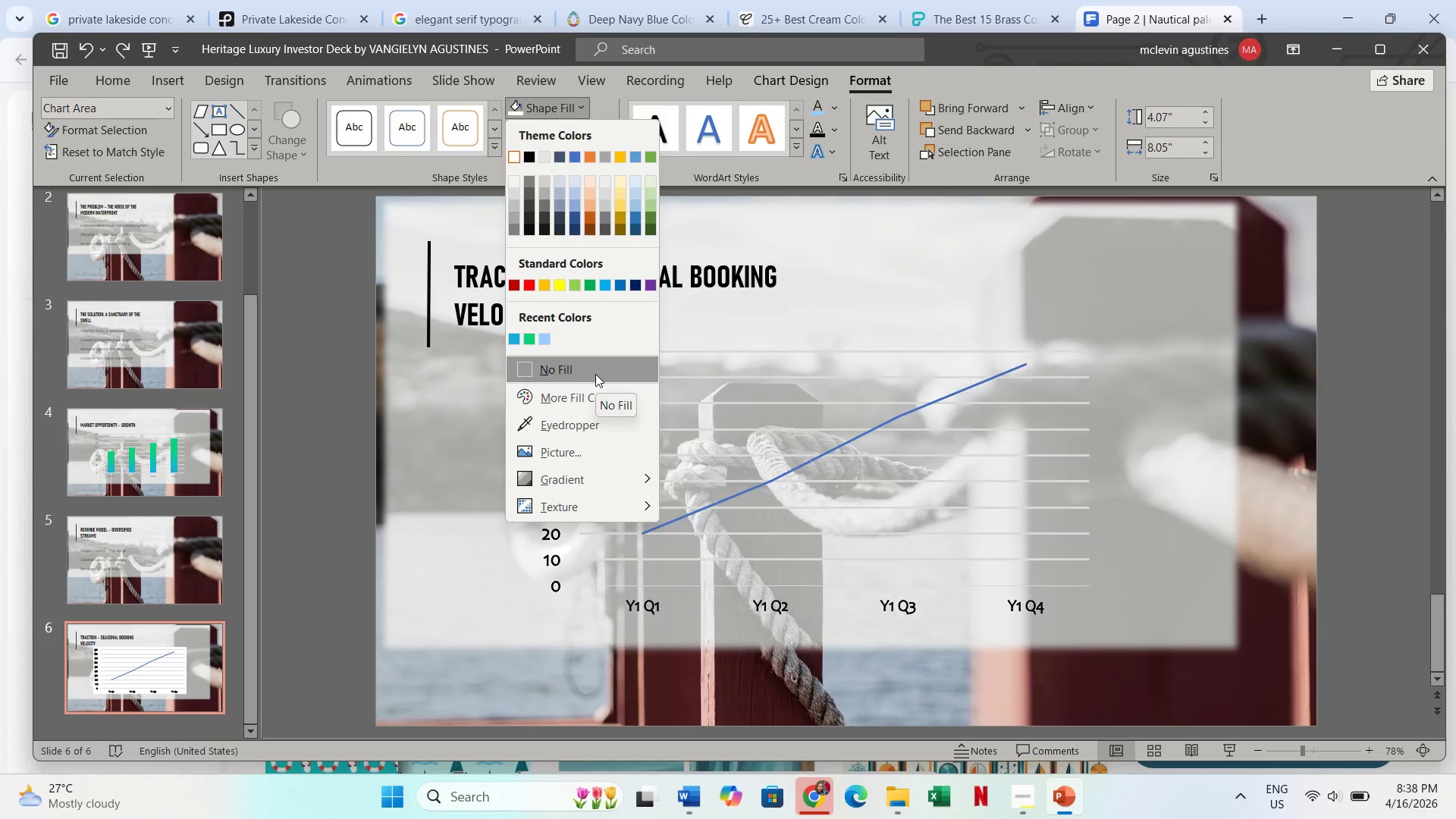 
wait(8.06)
 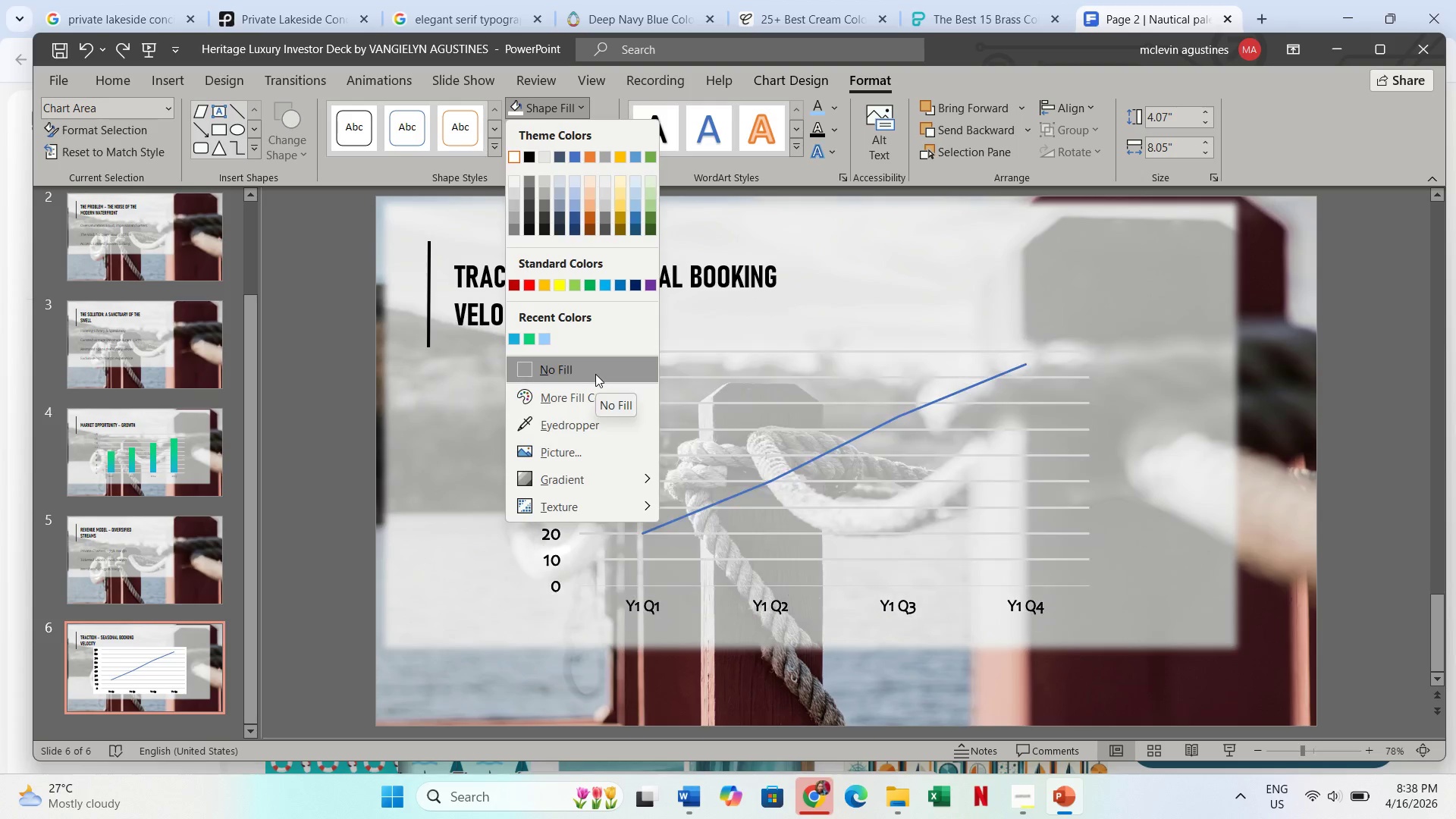 
left_click([568, 394])
 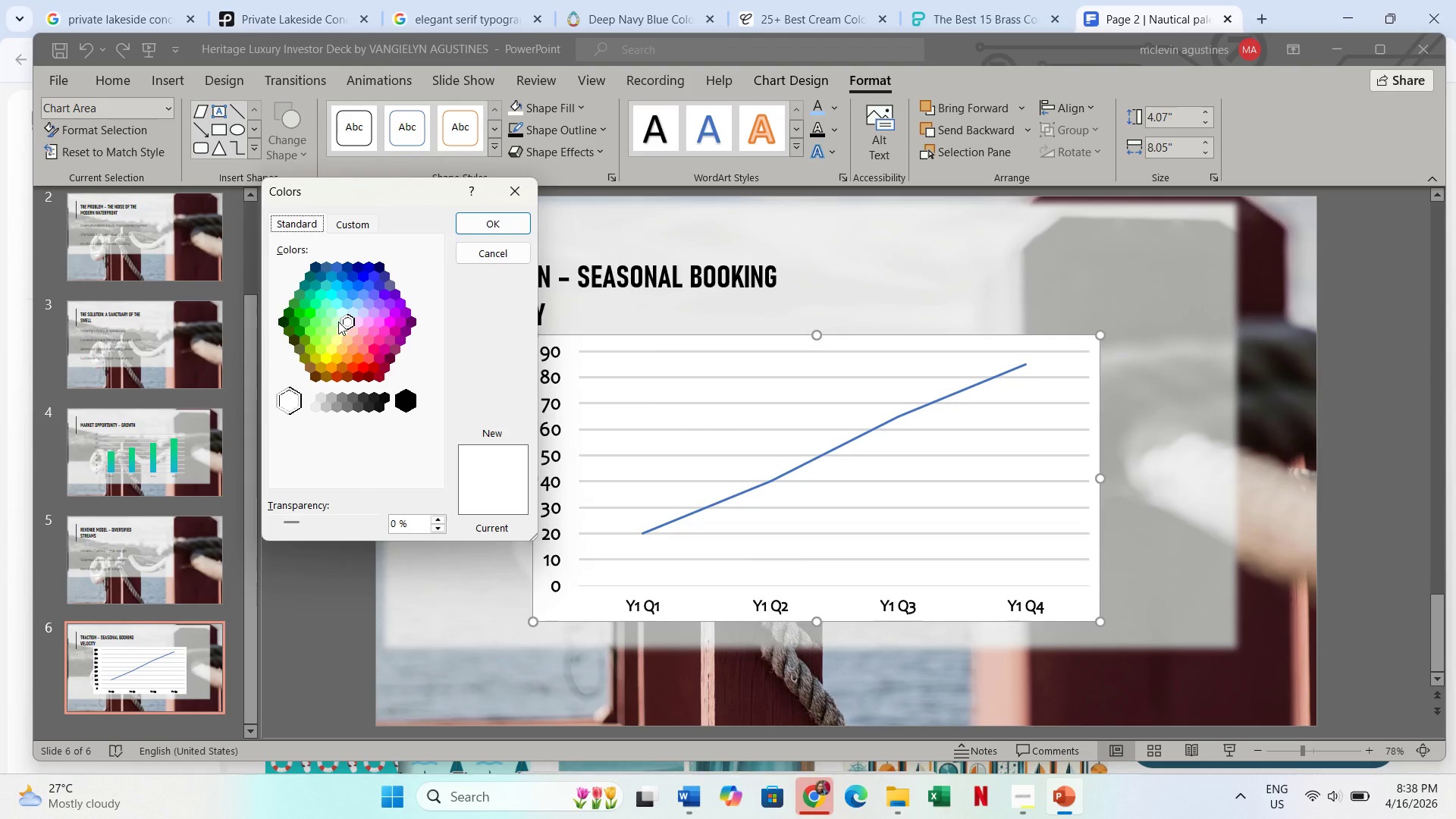 
left_click([332, 315])
 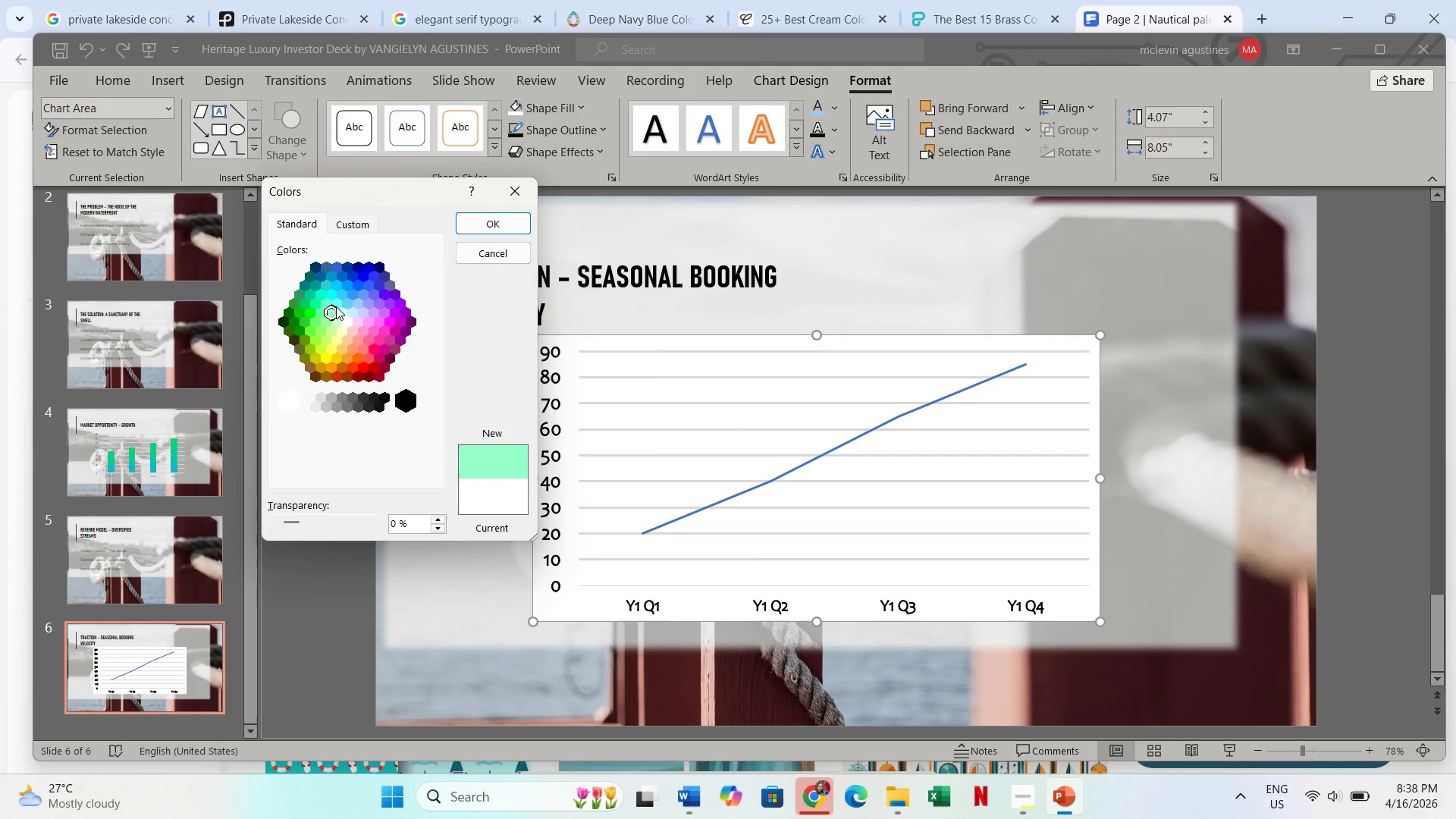 
left_click([353, 312])
 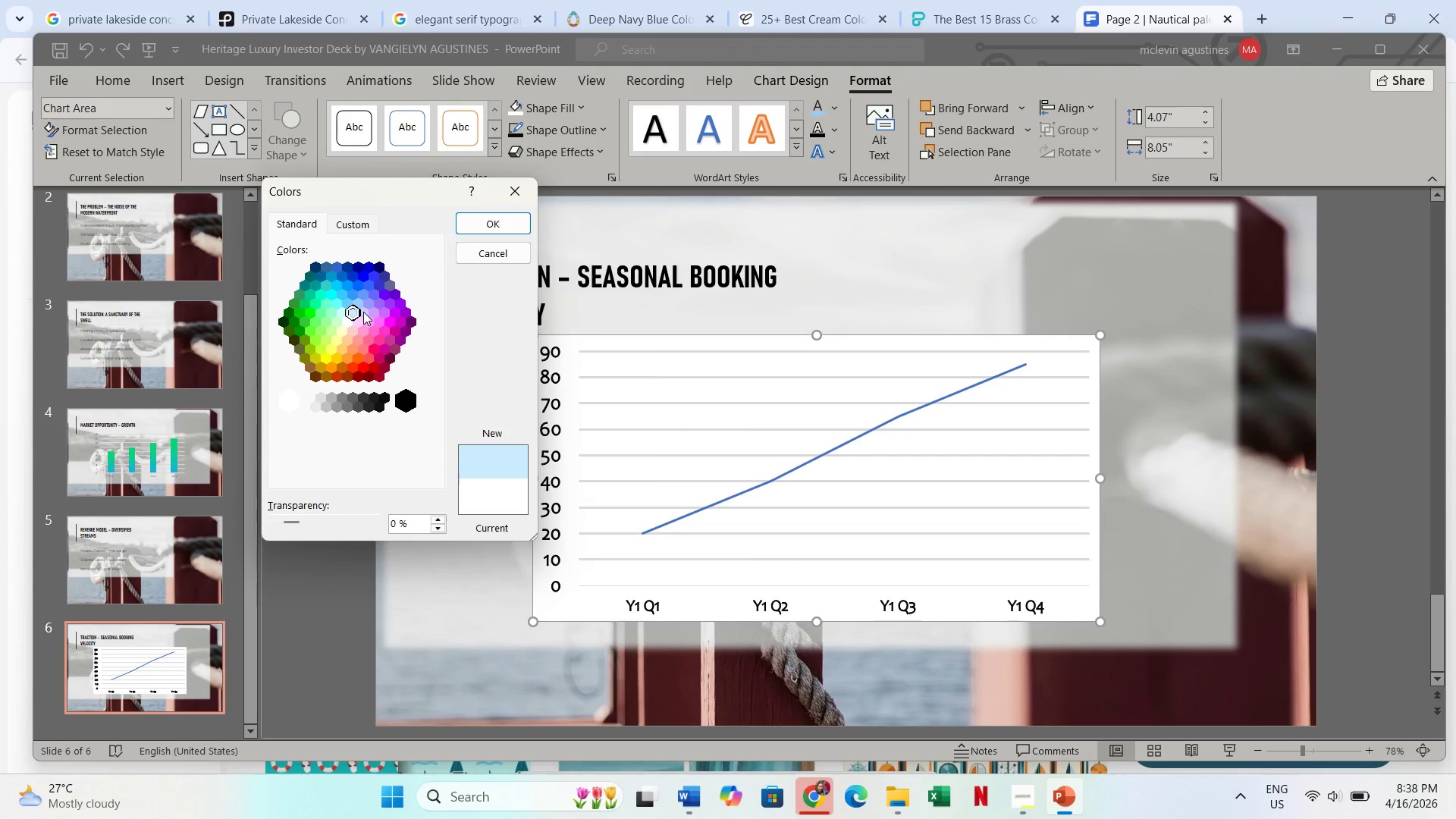 
left_click([363, 312])
 